 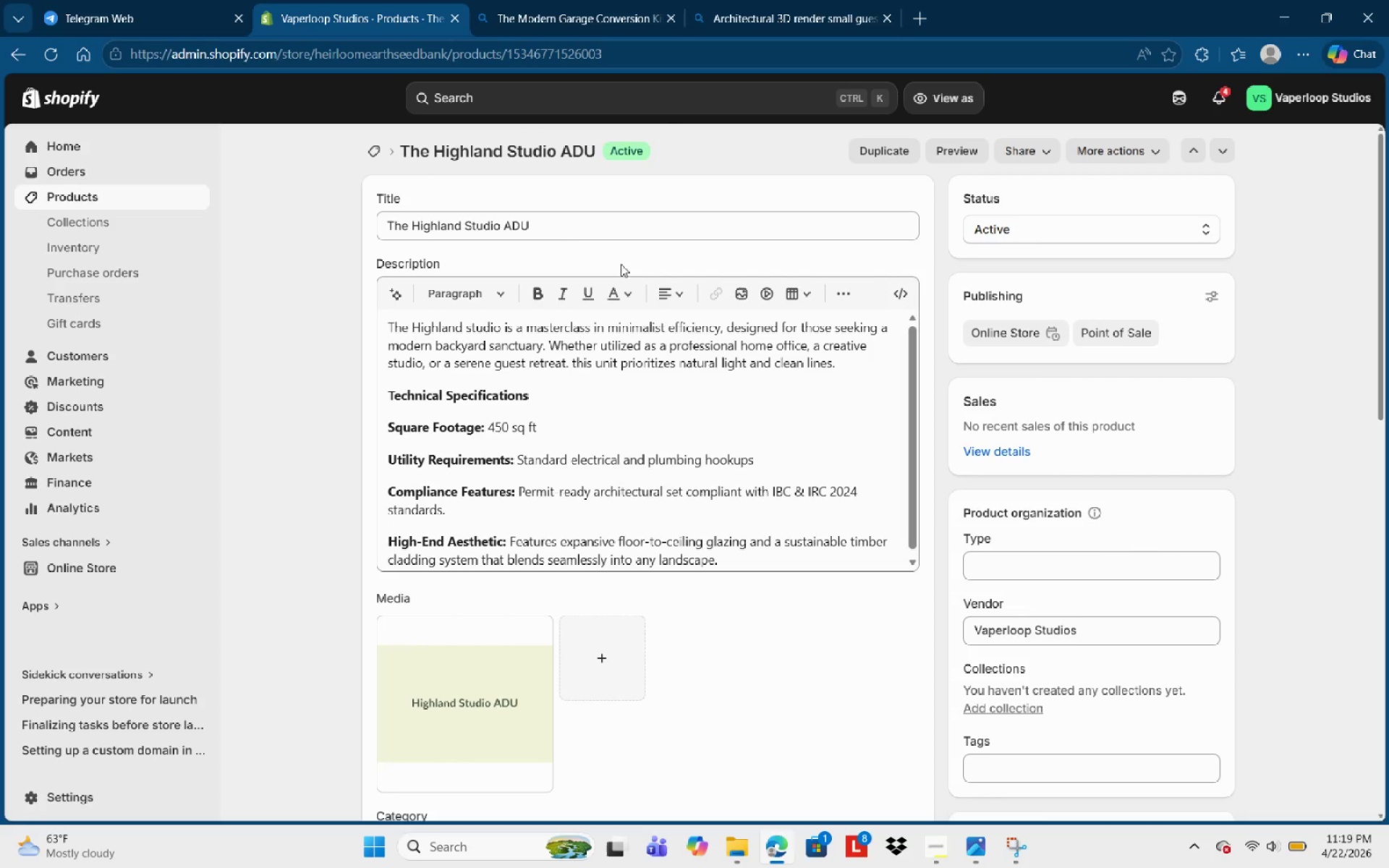 
left_click_drag(start_coordinate=[547, 227], to_coordinate=[383, 231])
 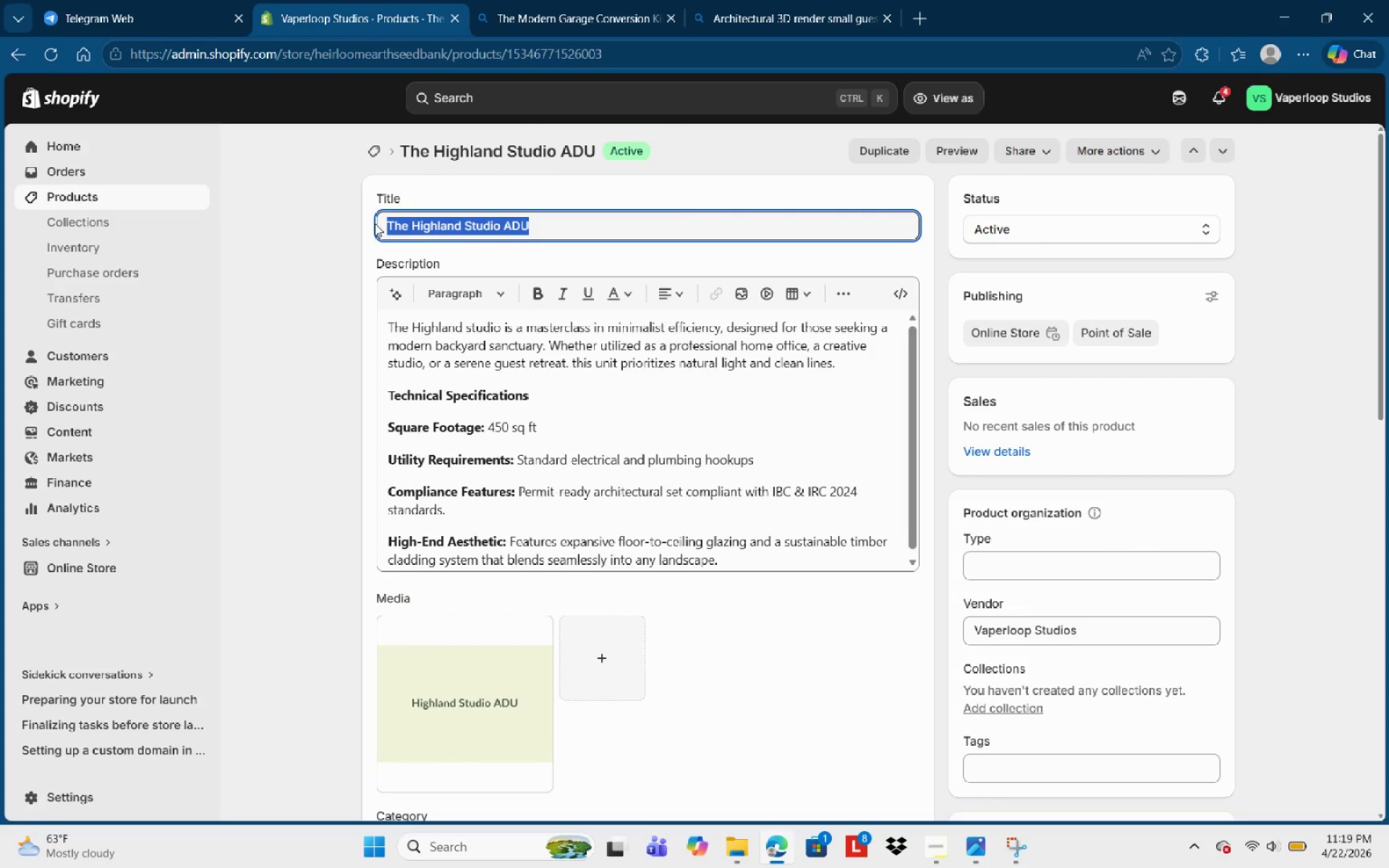 
key(Control+C)
 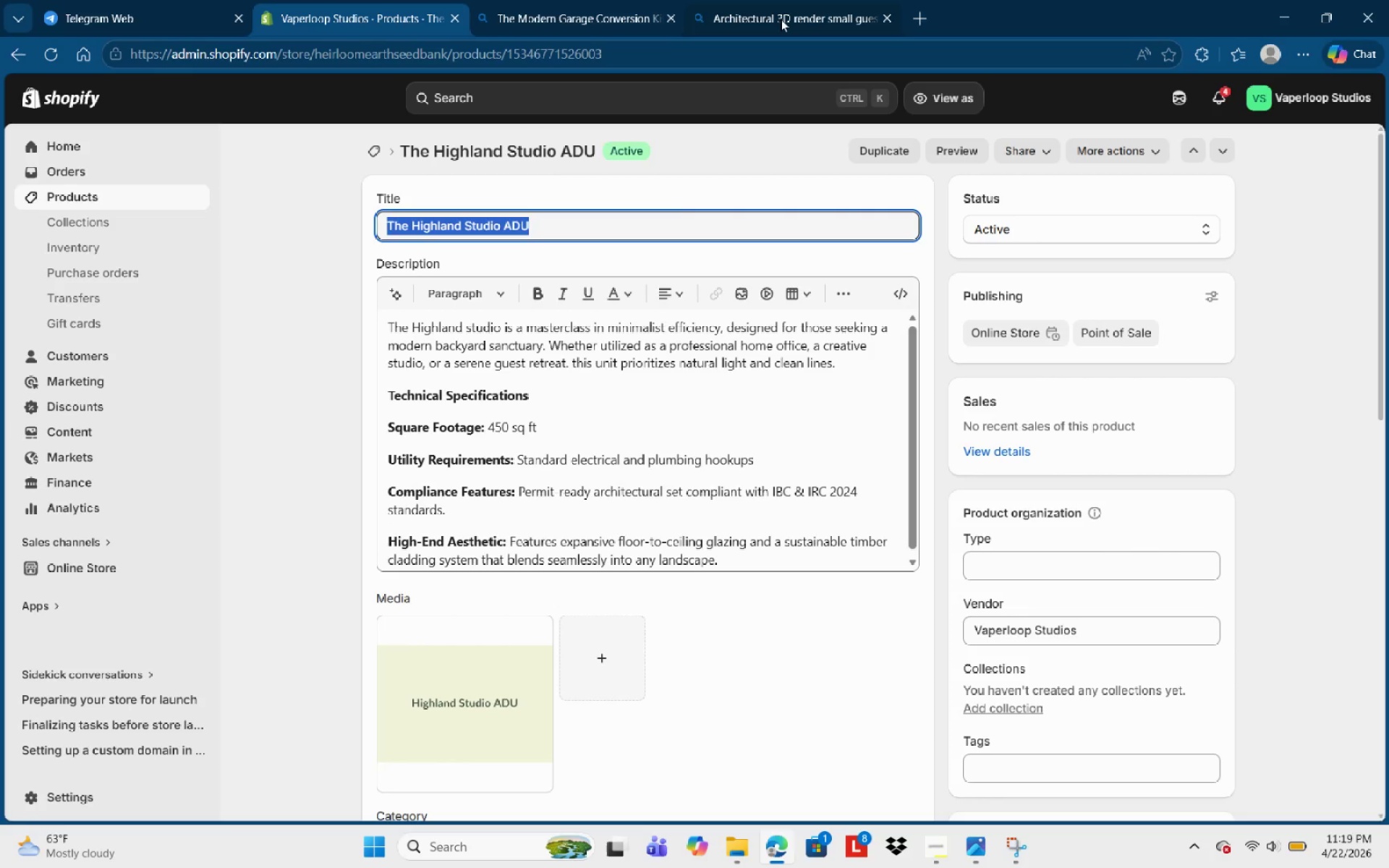 
left_click([780, 19])
 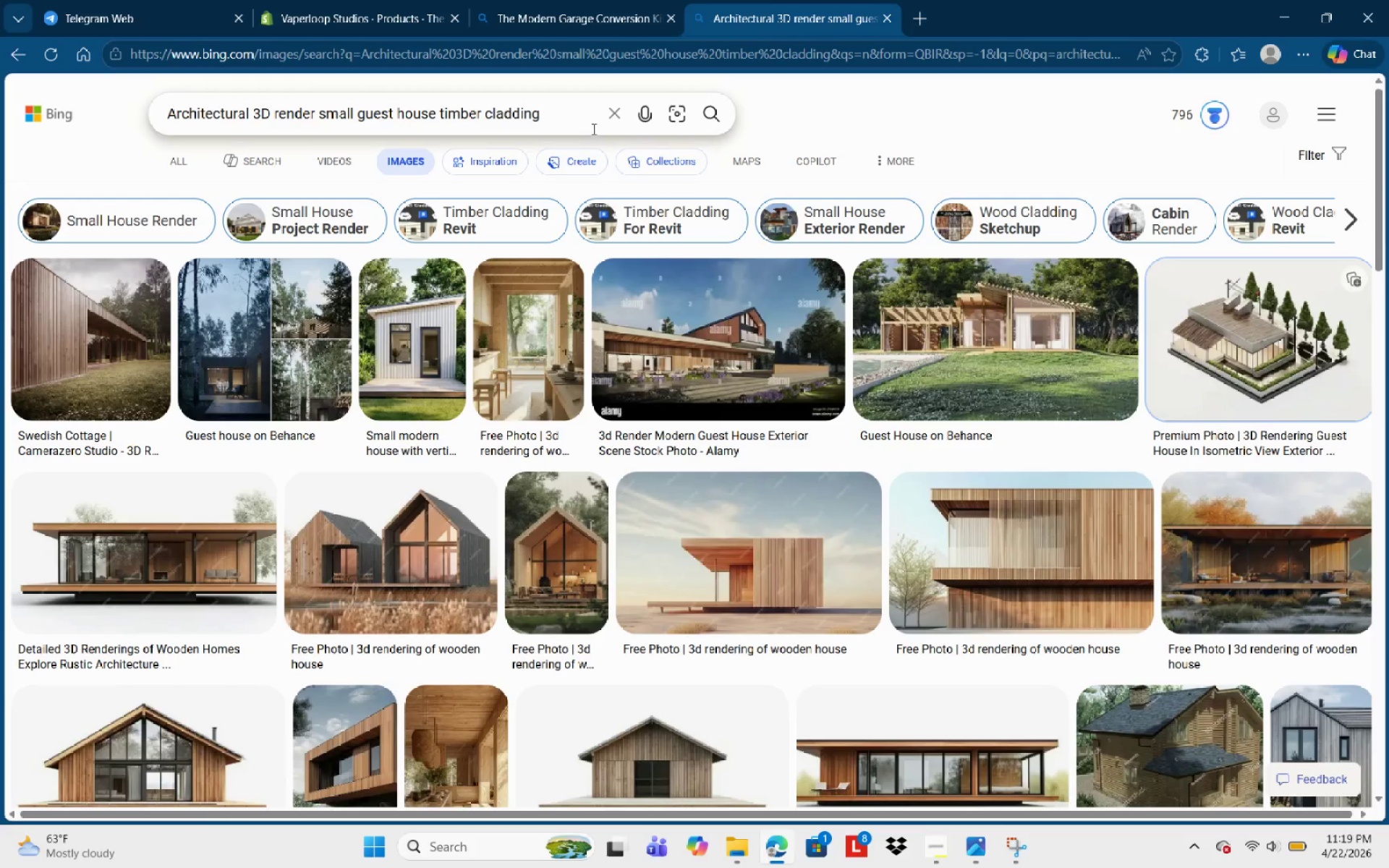 
left_click_drag(start_coordinate=[593, 129], to_coordinate=[72, 107])
 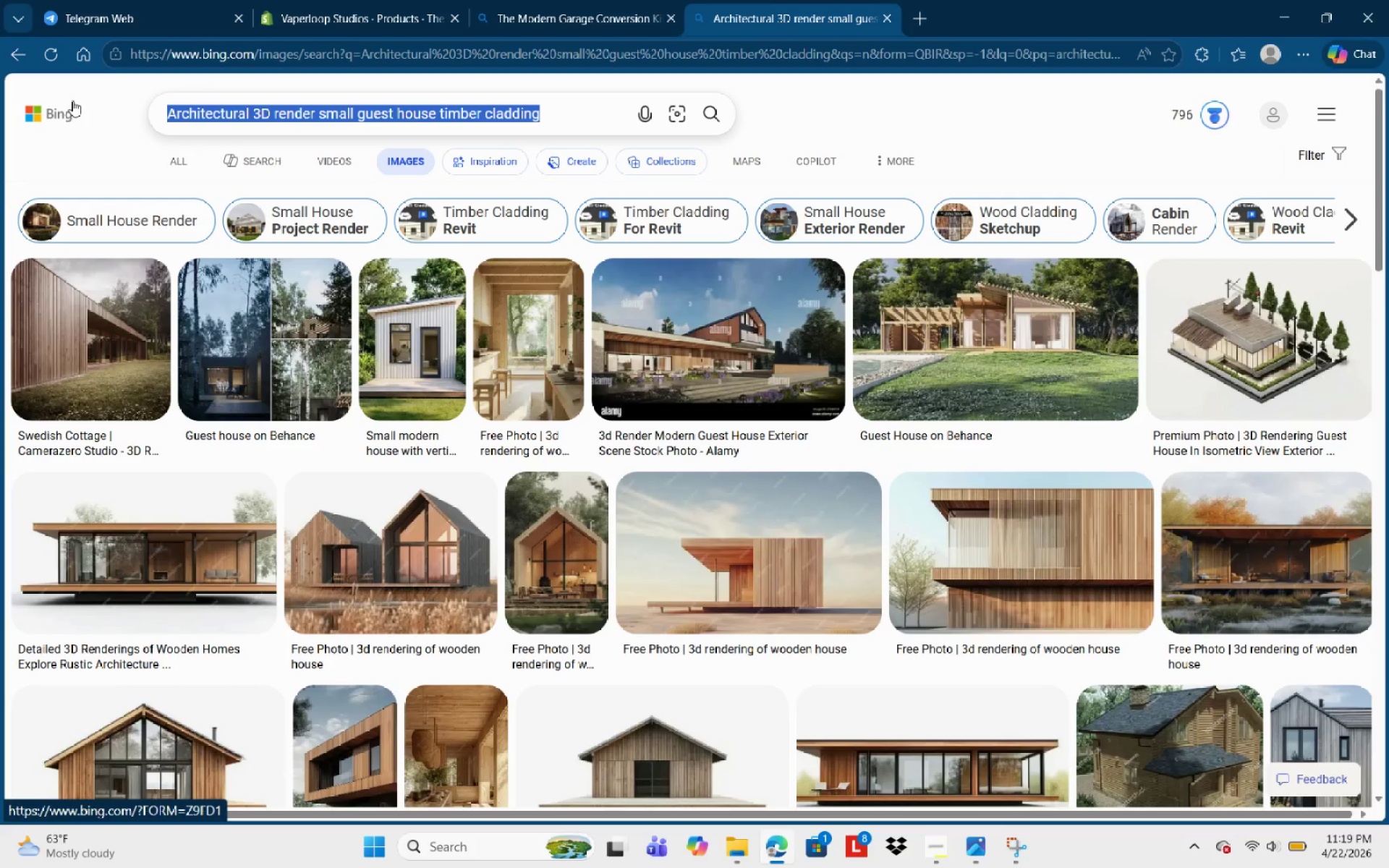 
key(Control+V)
 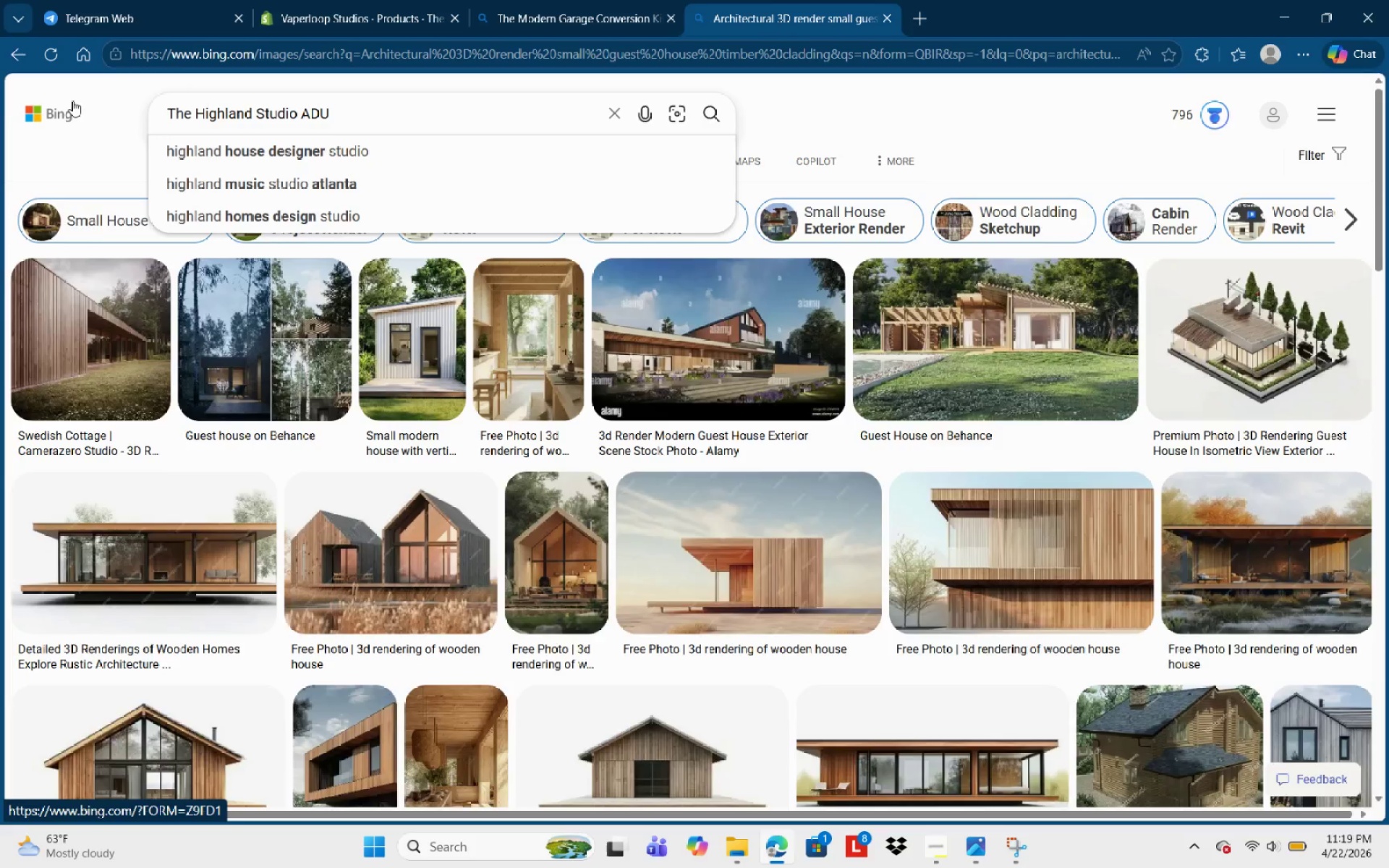 
key(NumpadEnter)
 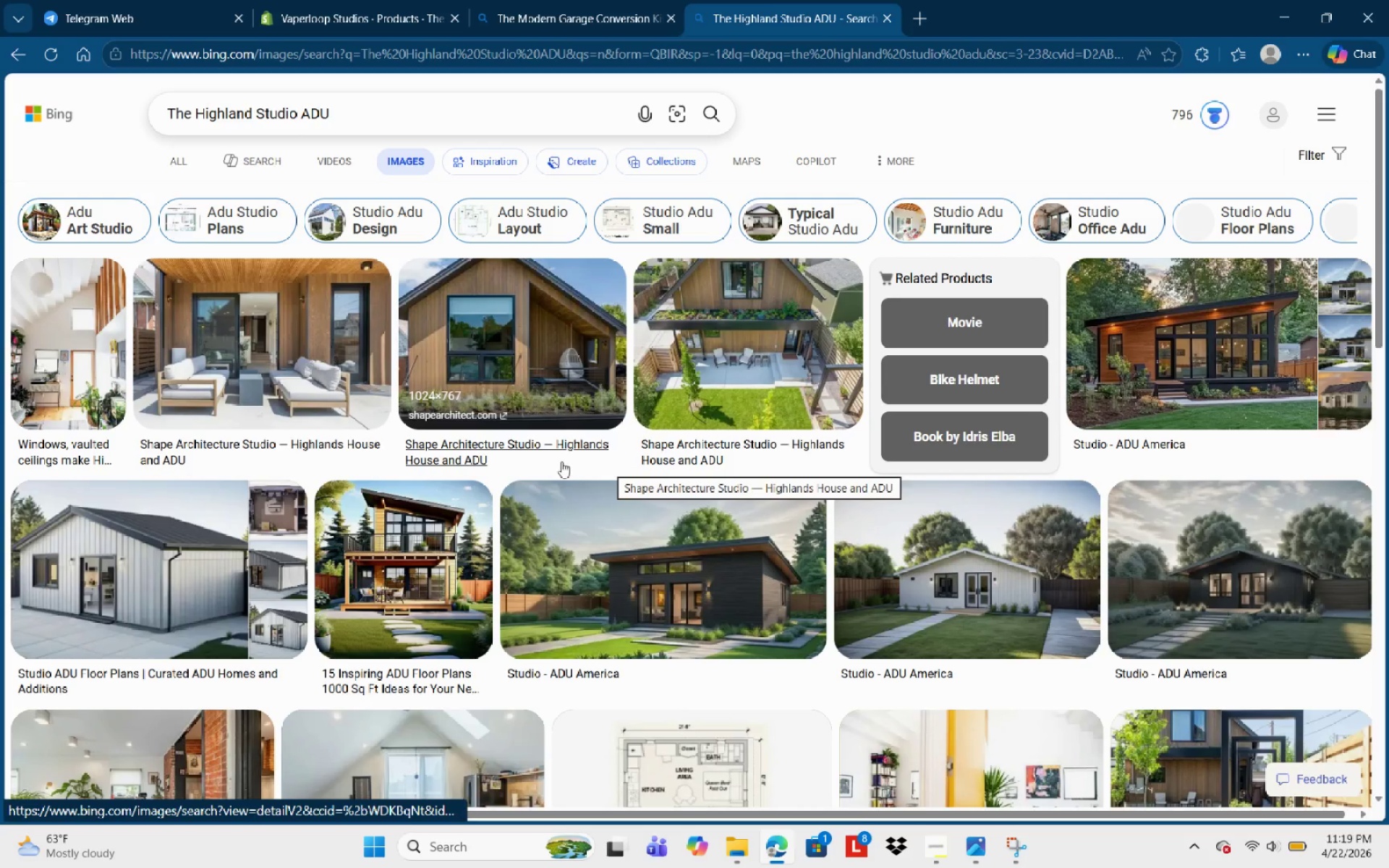 
mouse_move([550, 417])
 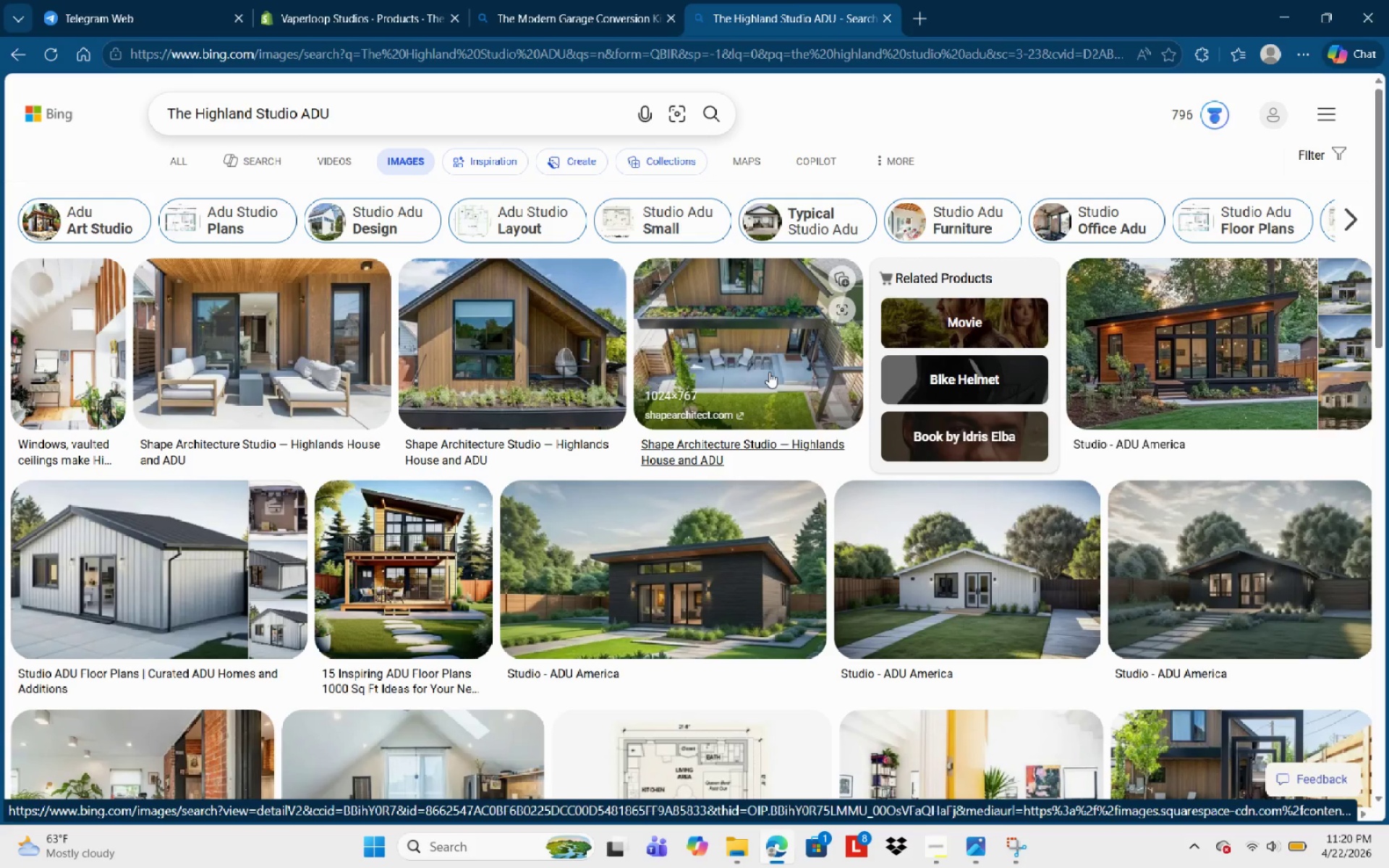 
right_click([768, 372])
 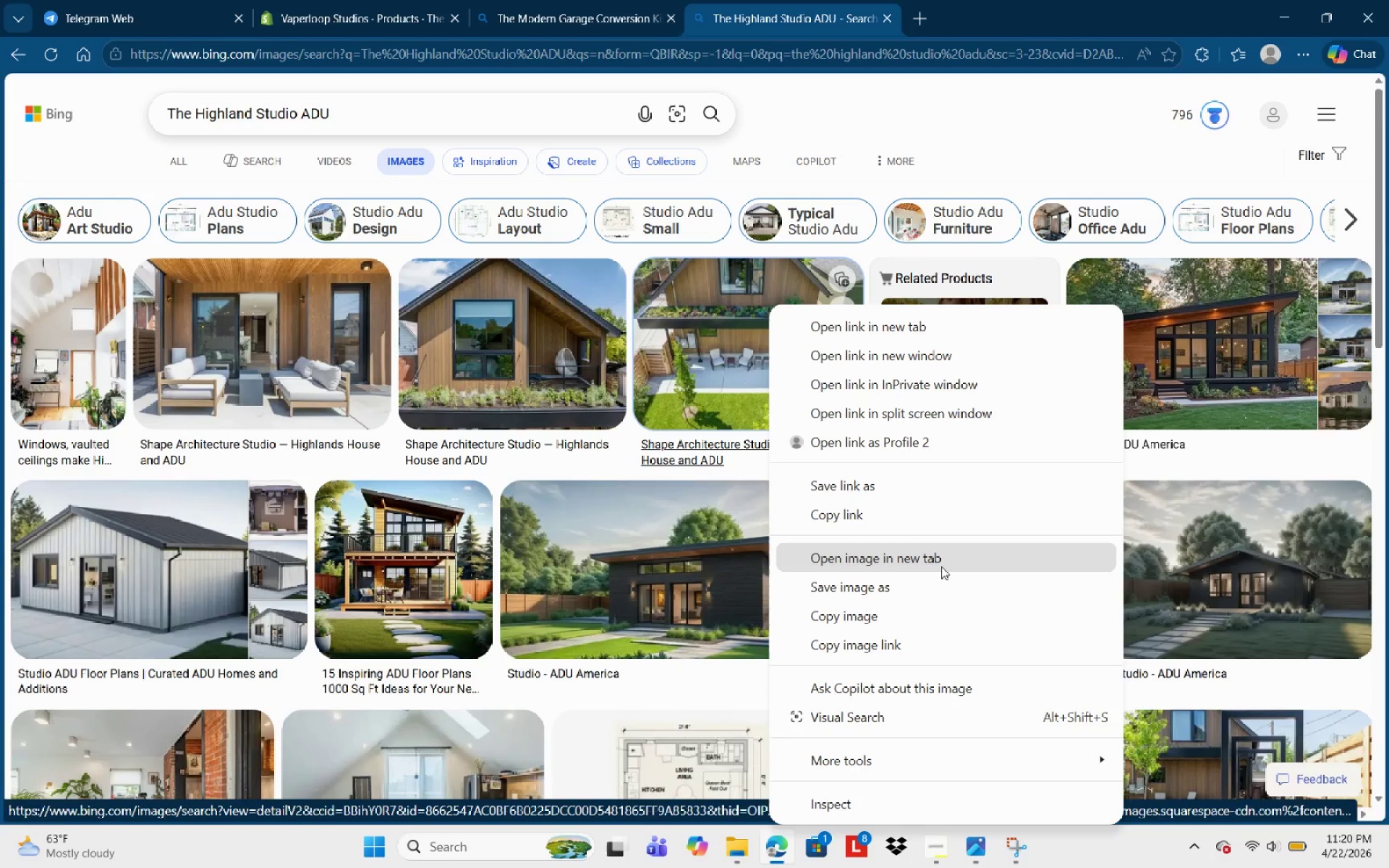 
left_click([940, 587])
 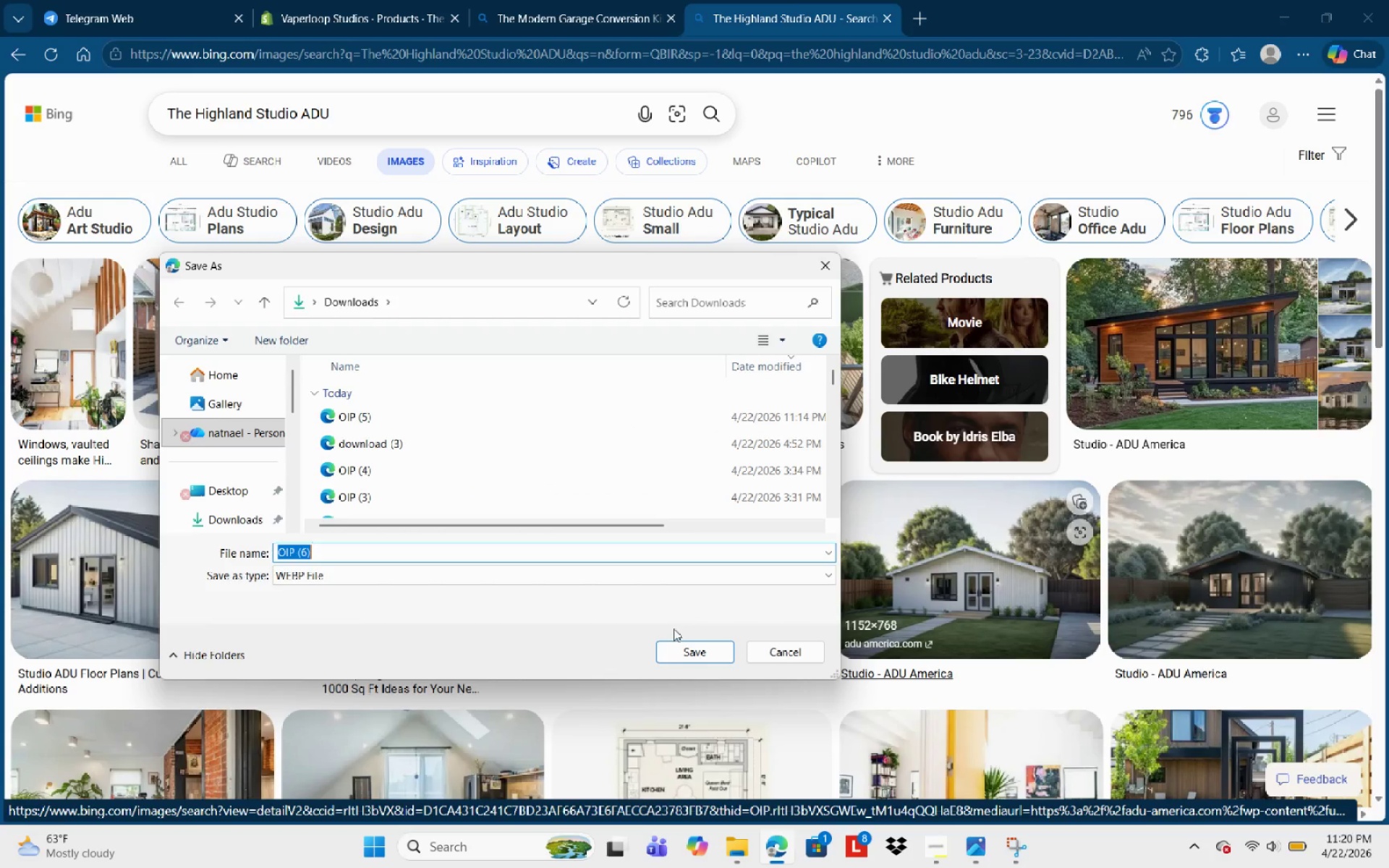 
left_click([689, 642])
 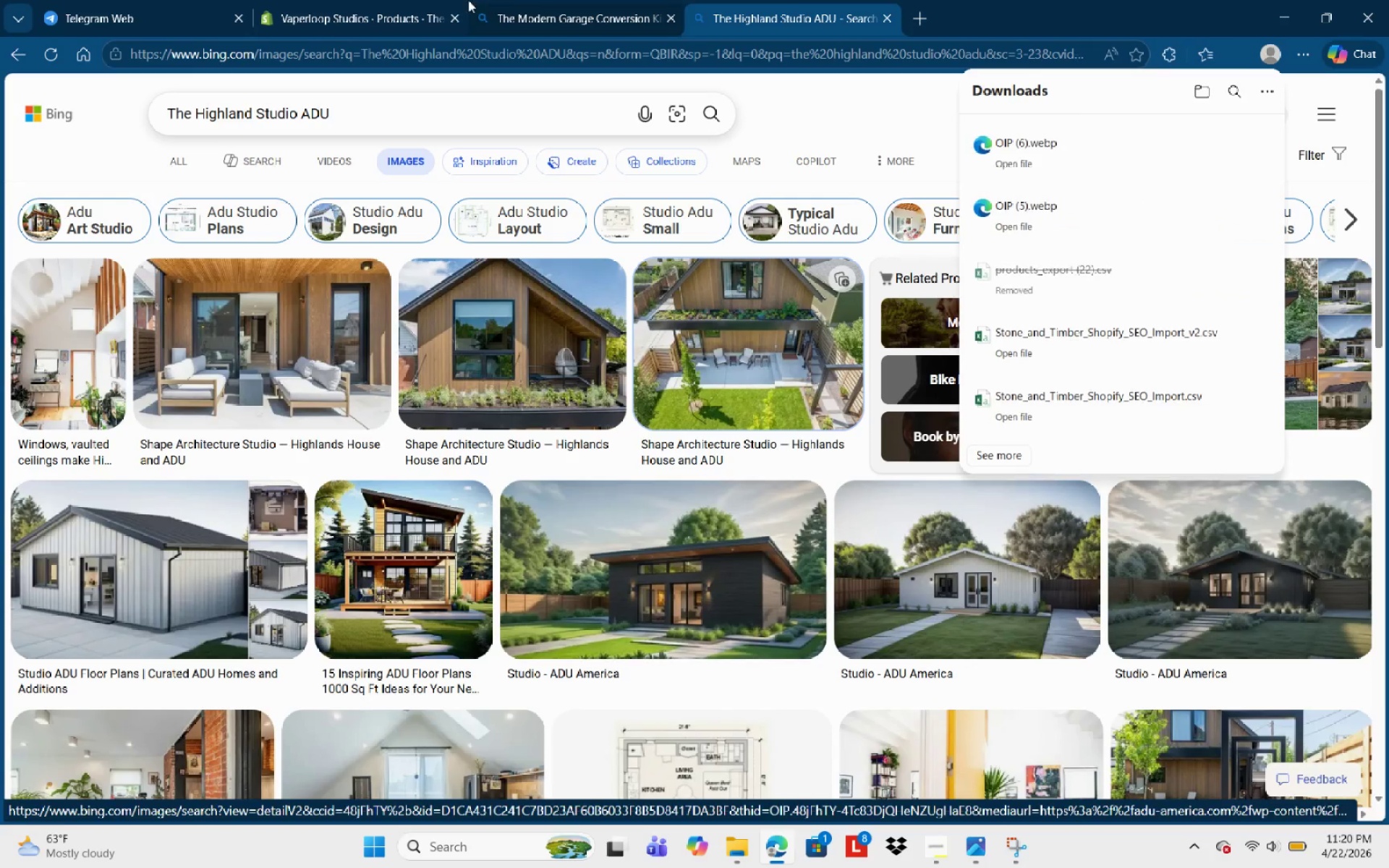 
left_click([365, 1])
 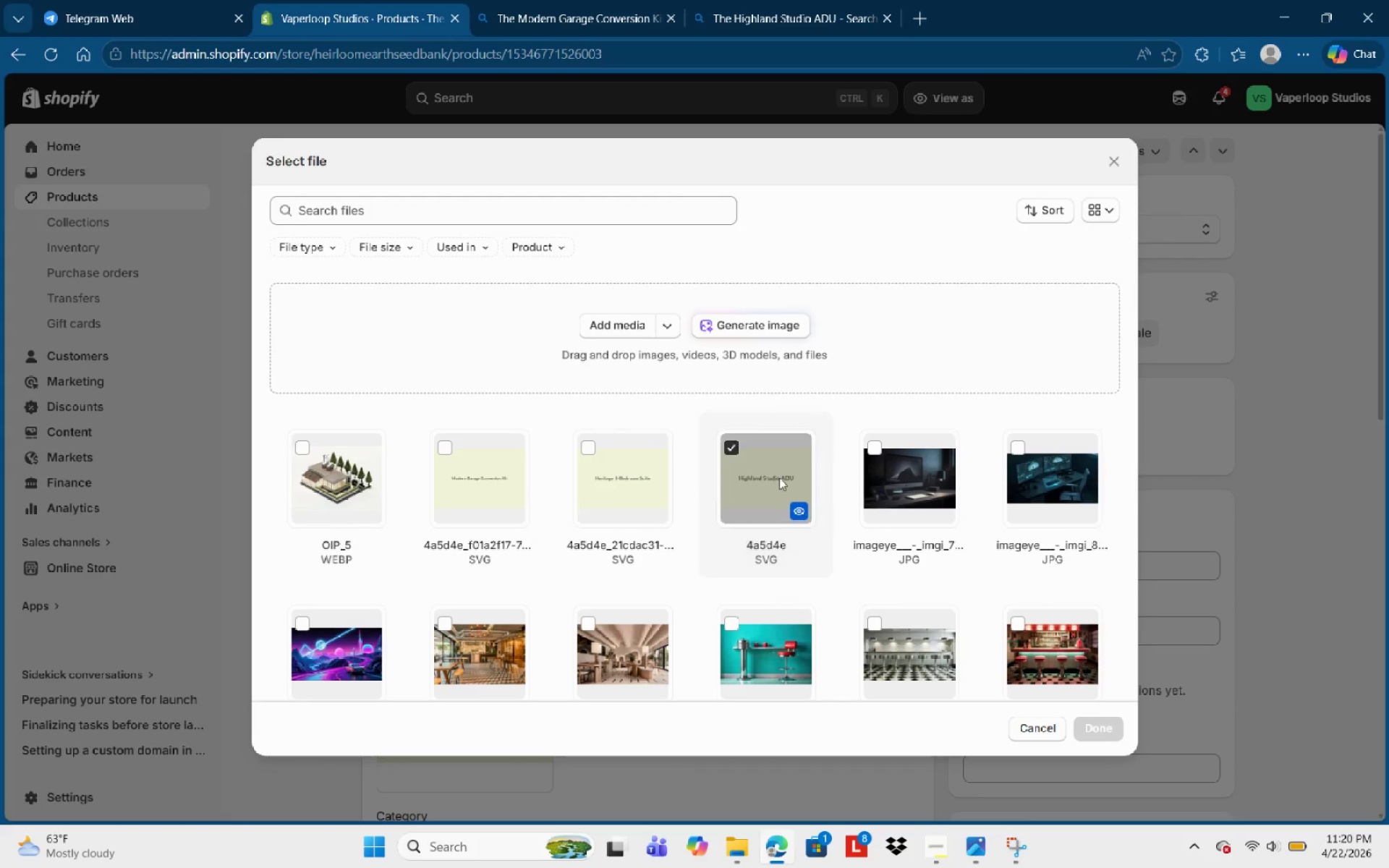 
left_click([621, 324])
 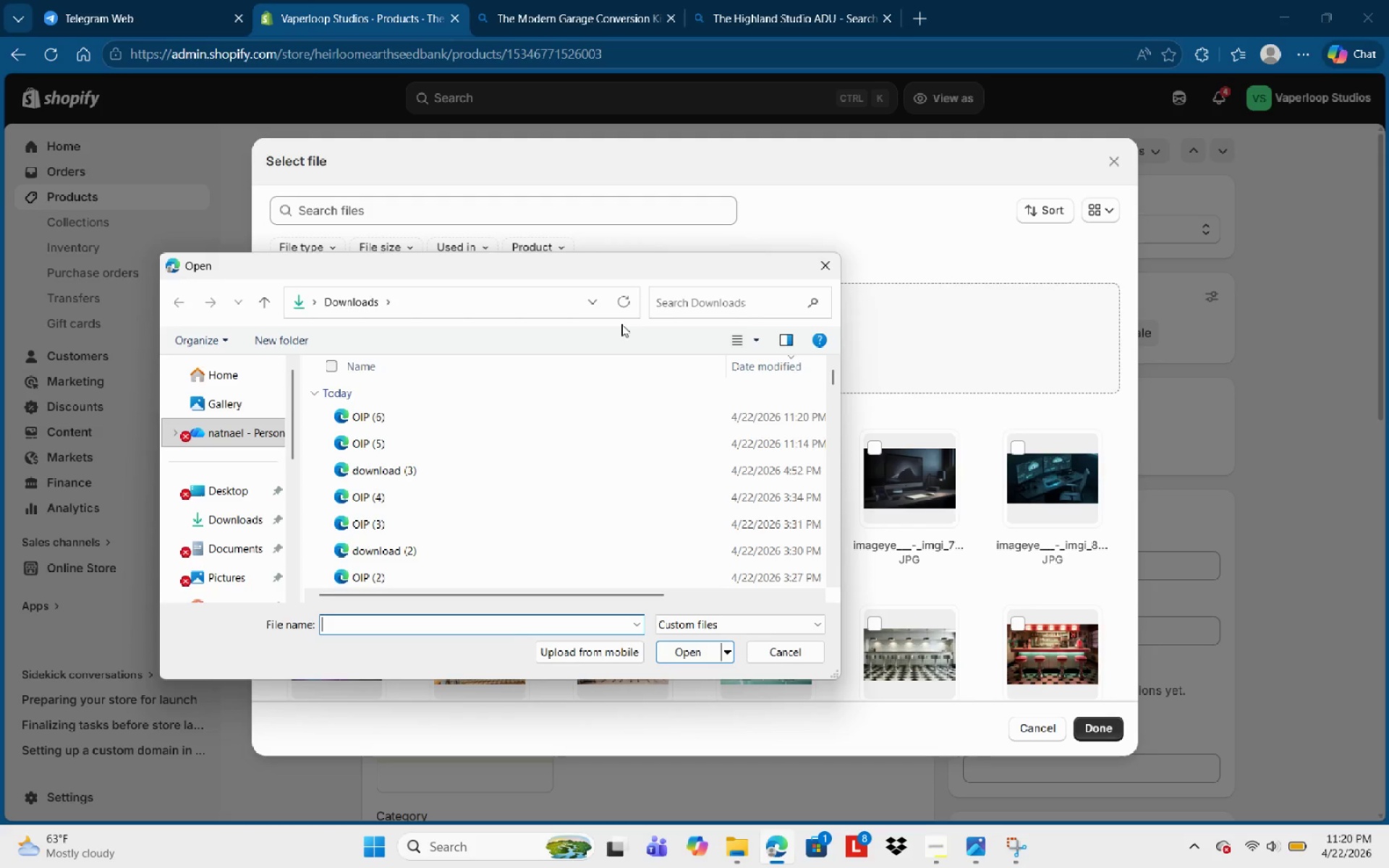 
wait(14.45)
 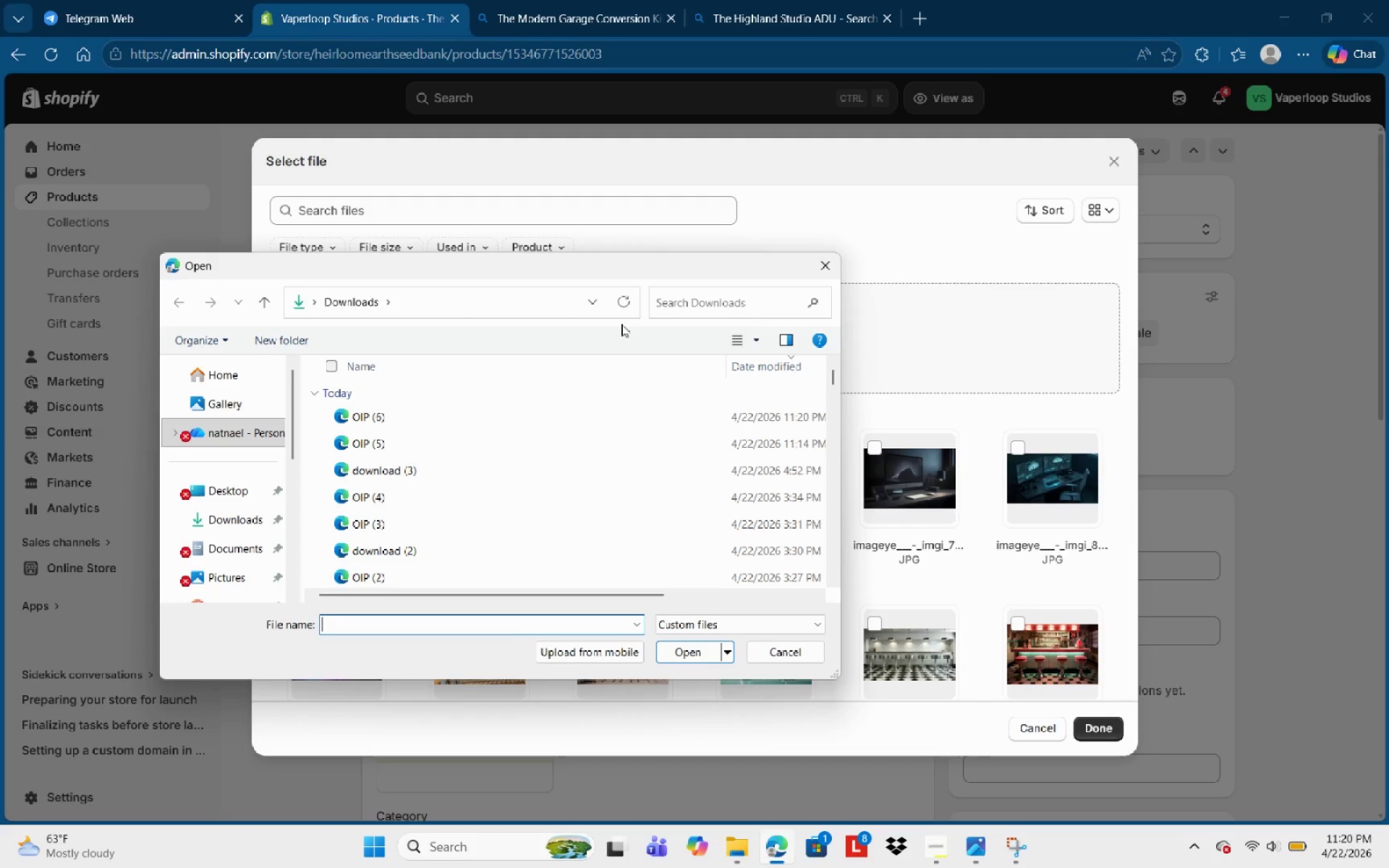 
left_click([493, 425])
 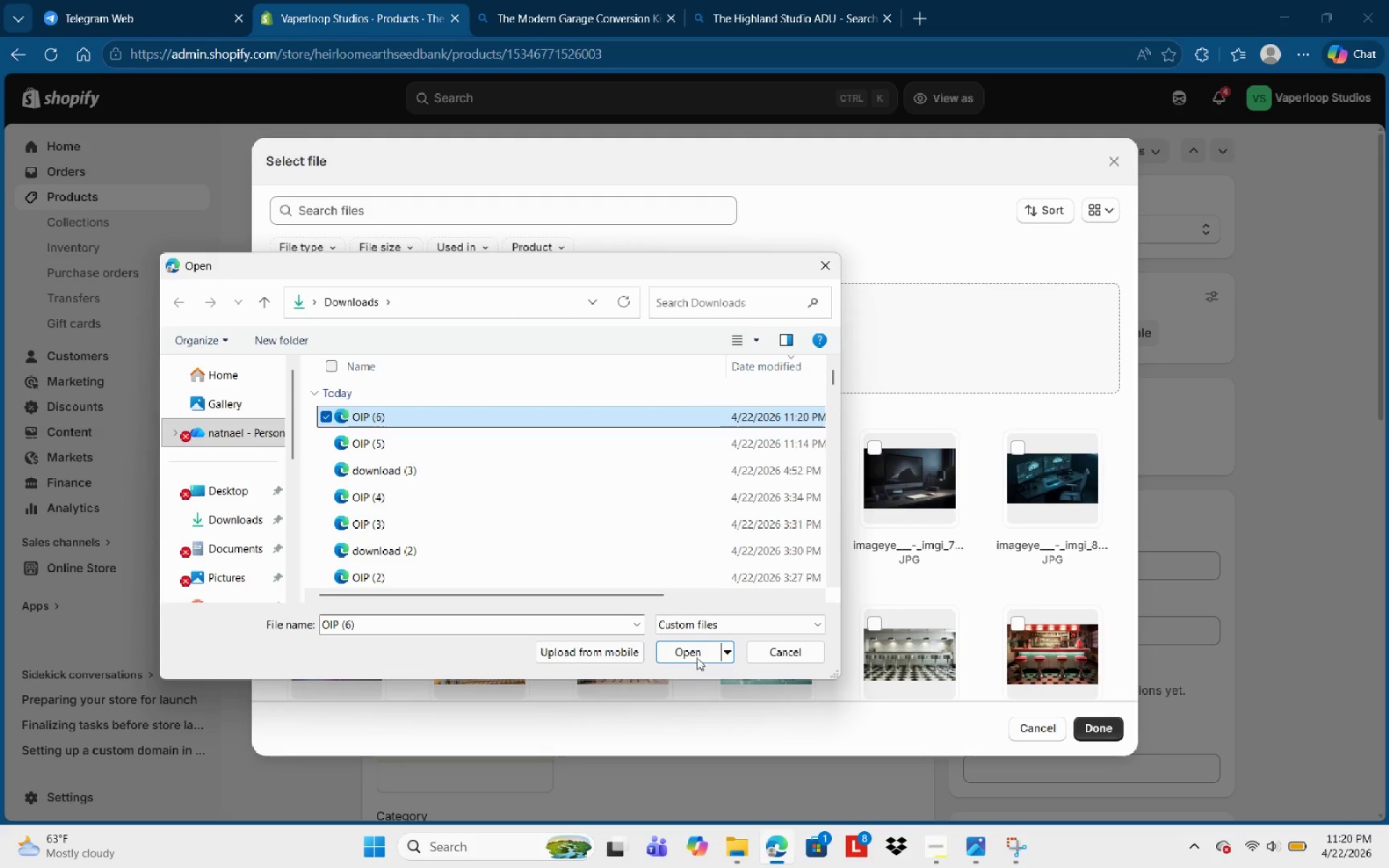 
left_click([694, 652])
 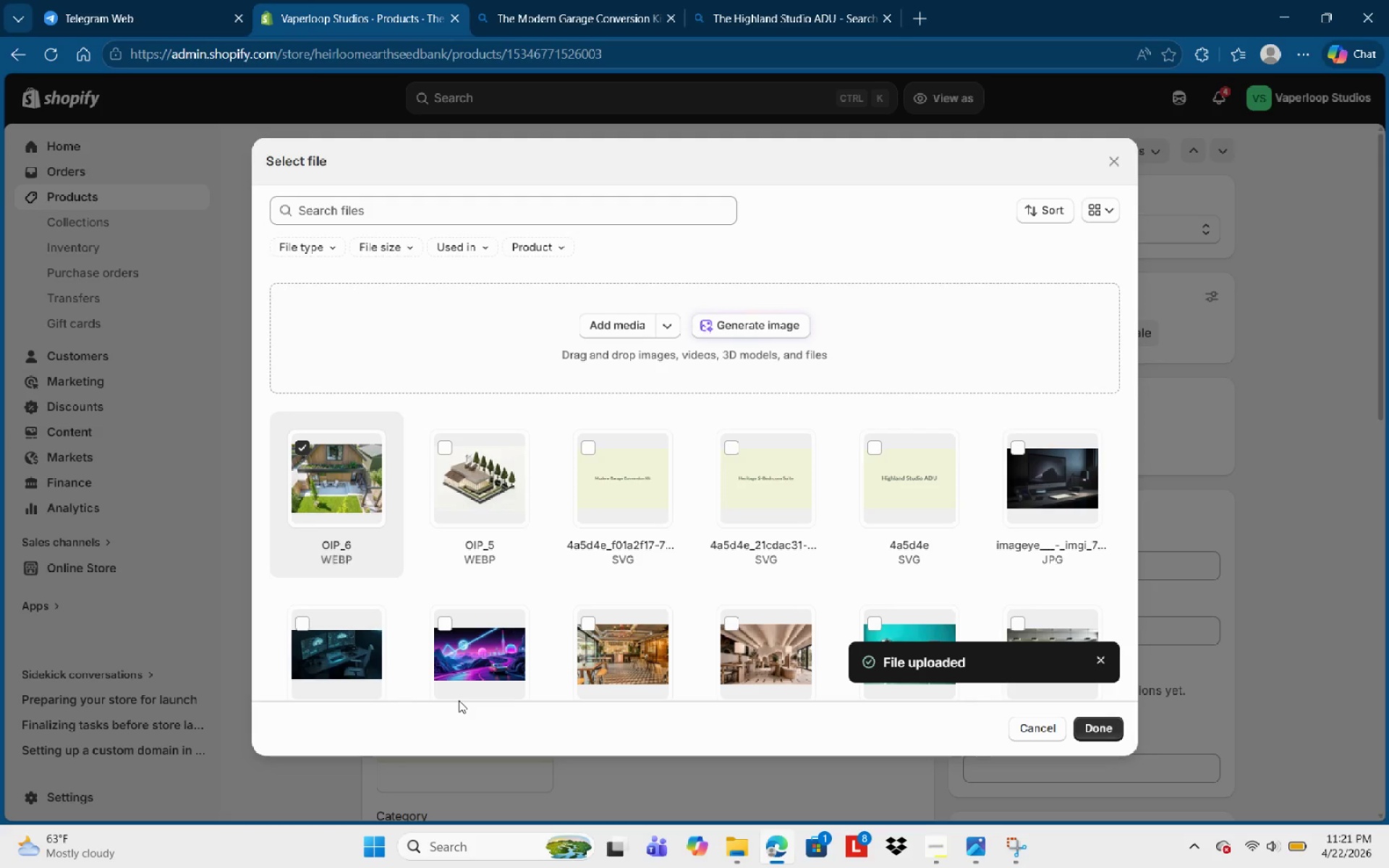 
wait(35.53)
 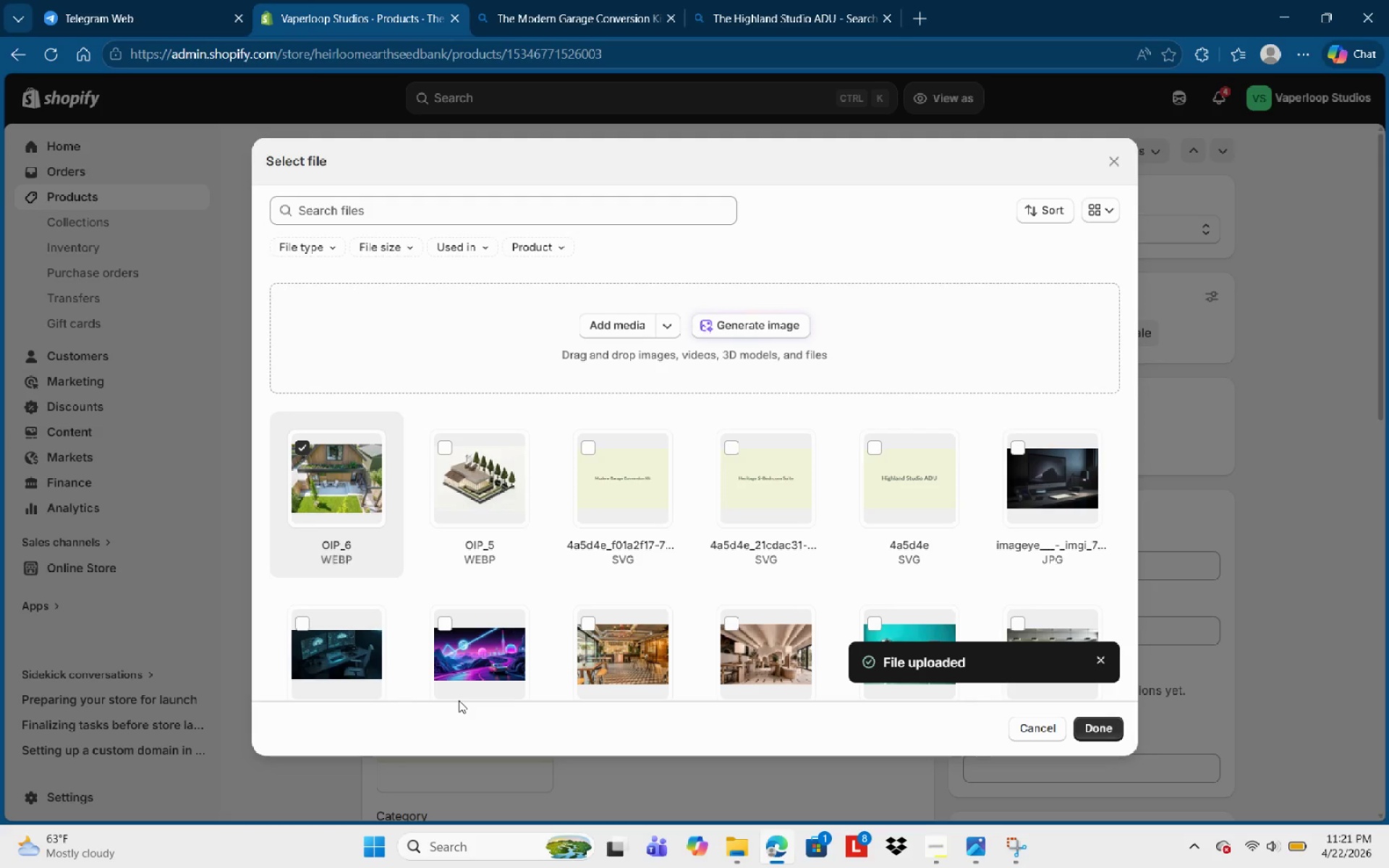 
left_click([1132, 728])
 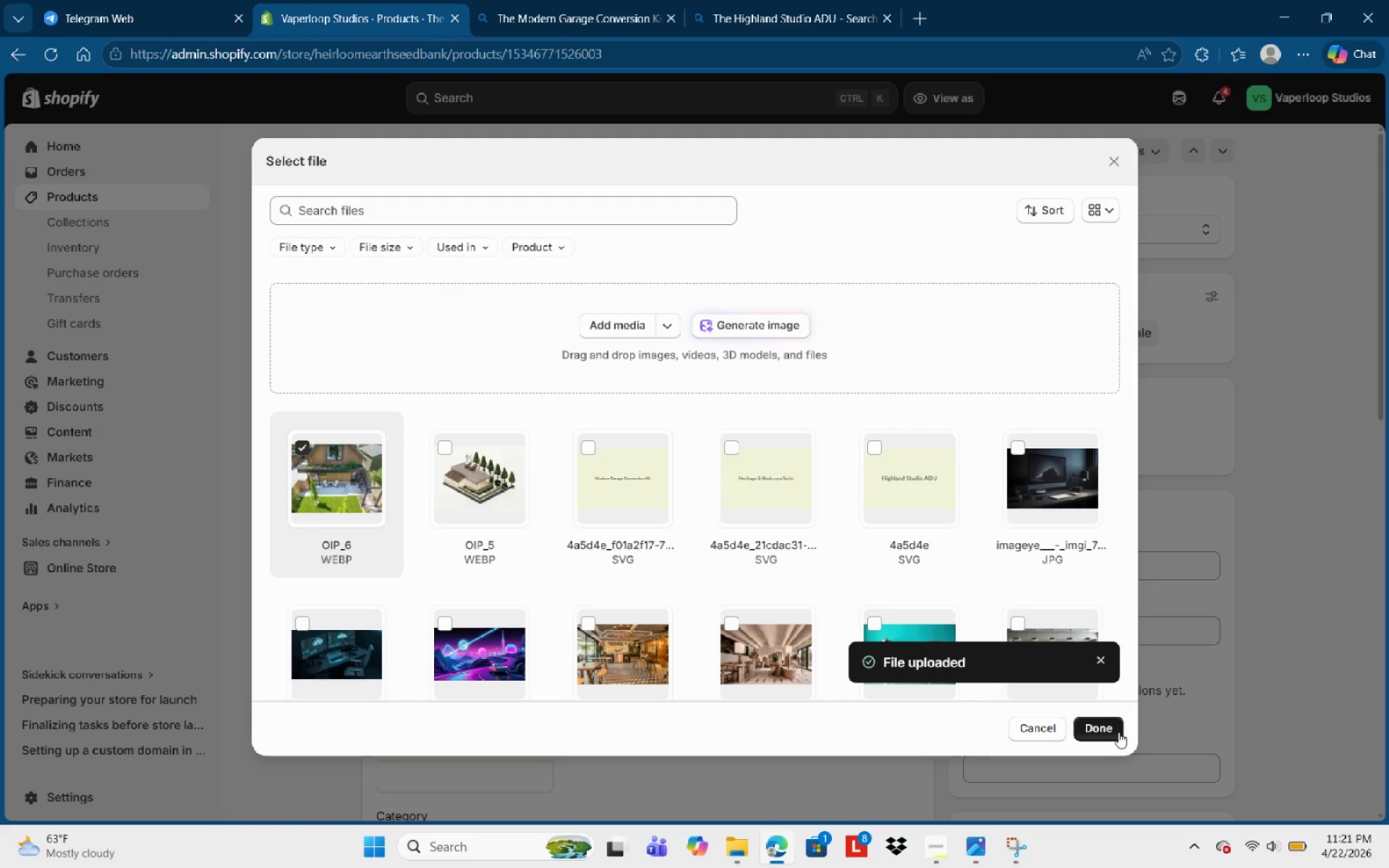 
left_click([1118, 733])
 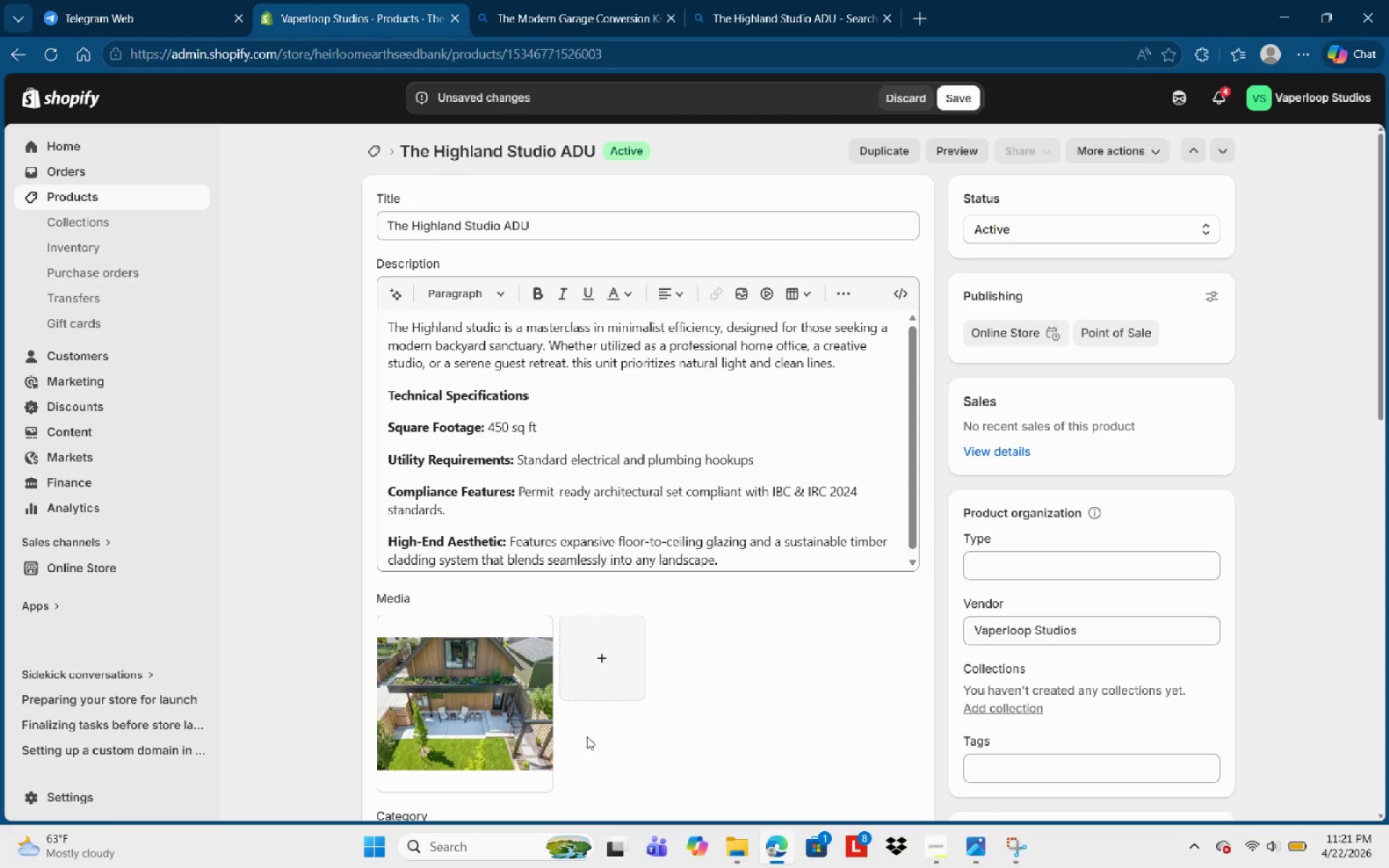 
wait(5.77)
 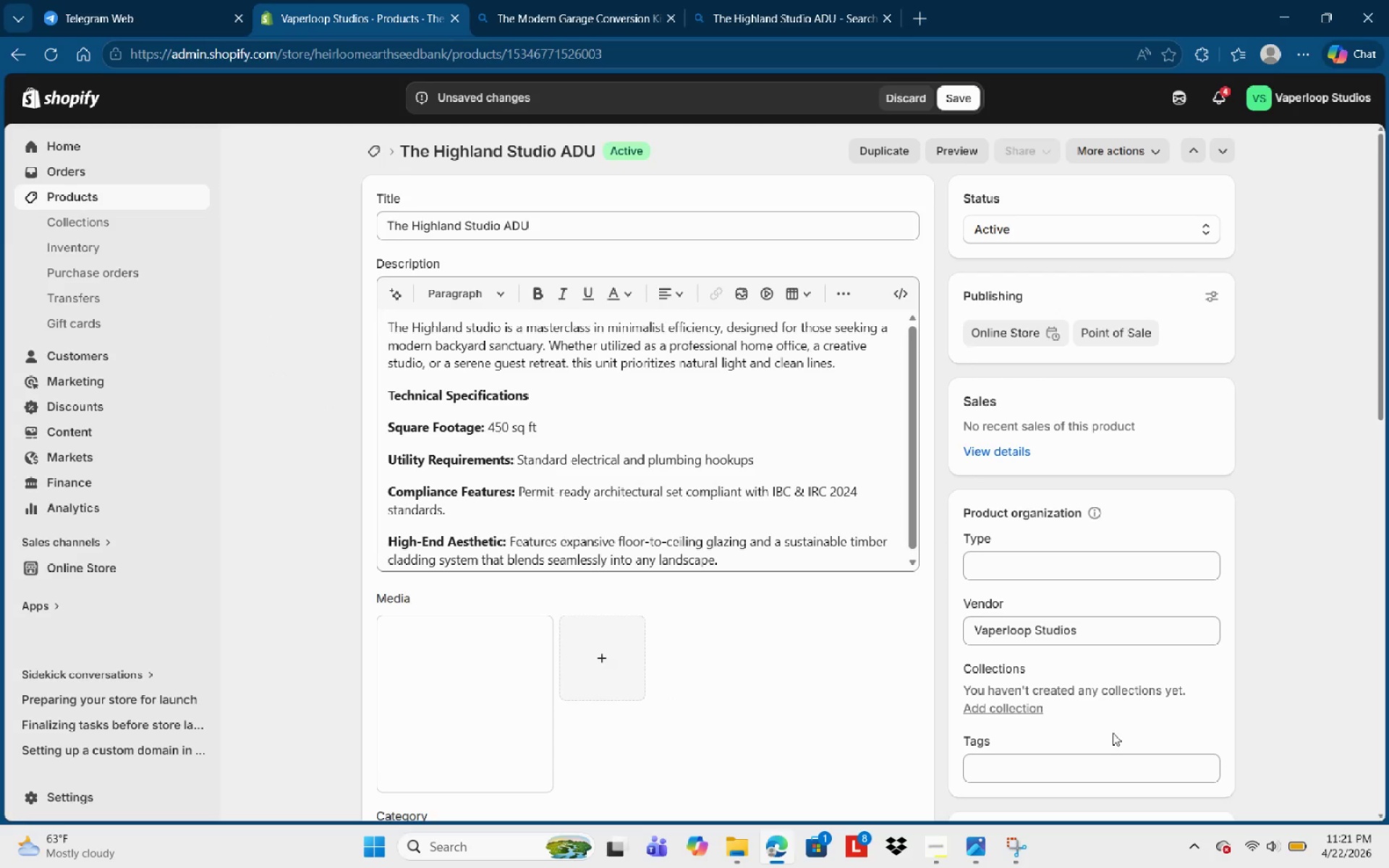 
left_click([760, 4])
 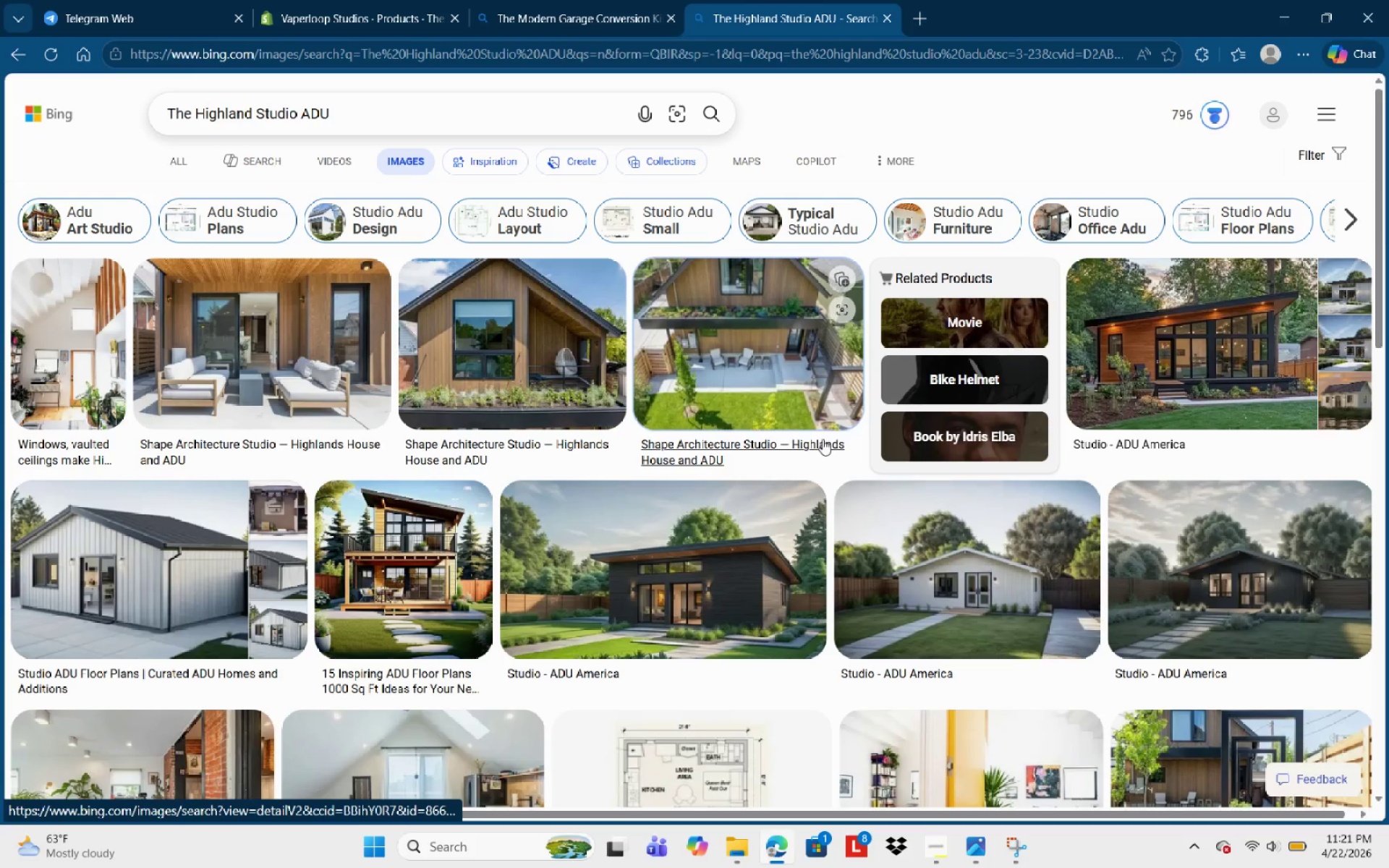 
mouse_move([457, 610])
 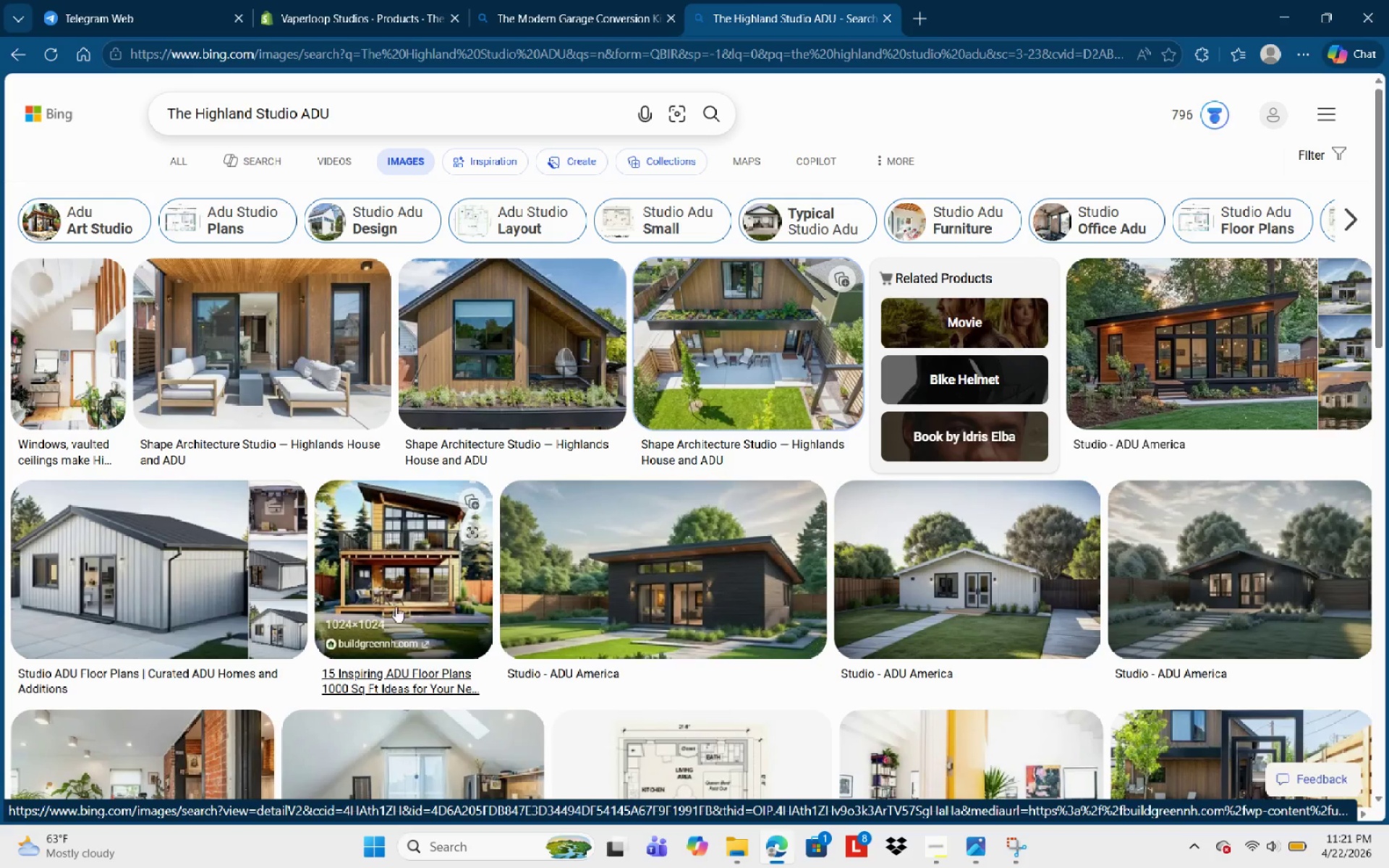 
mouse_move([403, 580])
 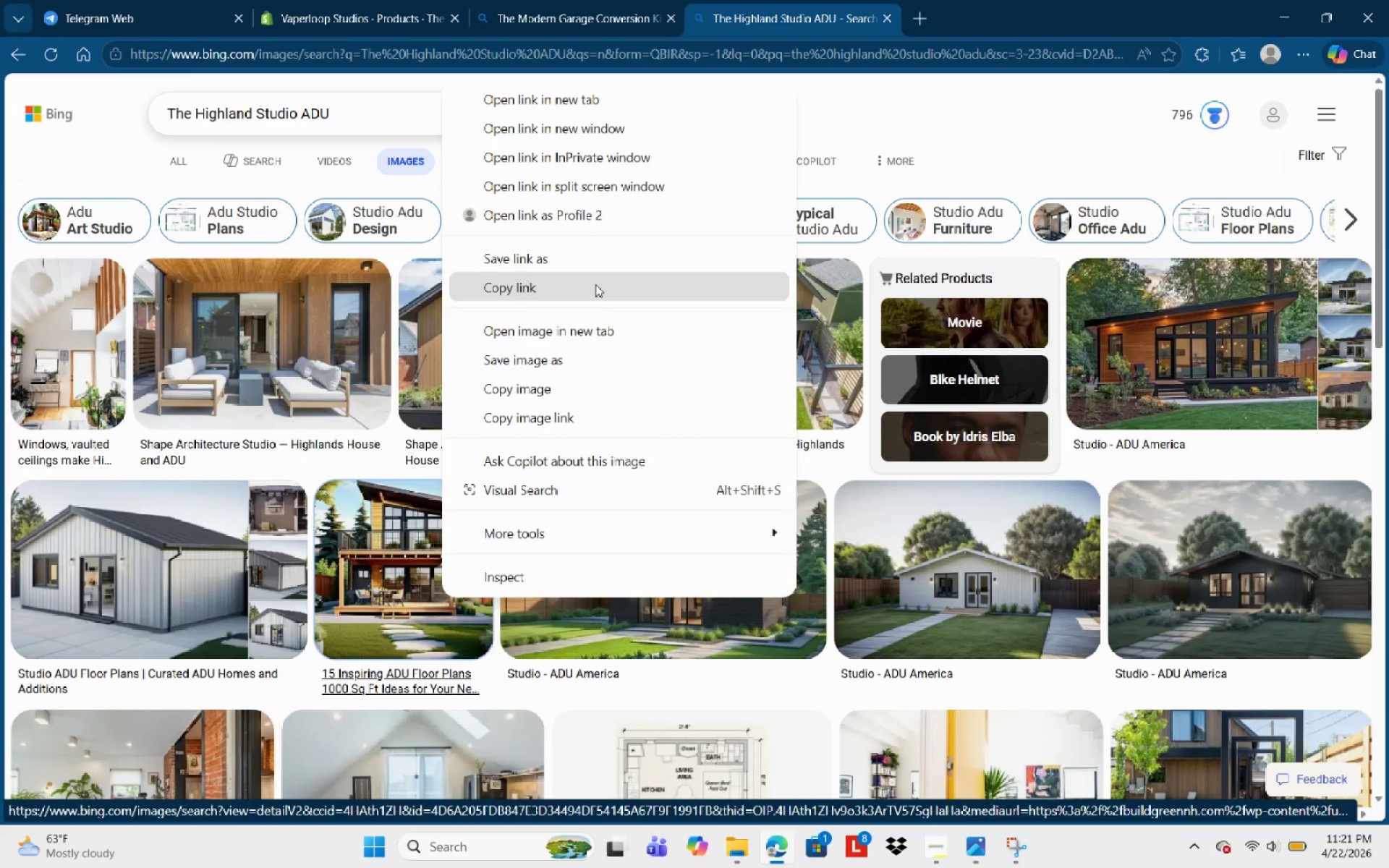 
left_click([589, 364])
 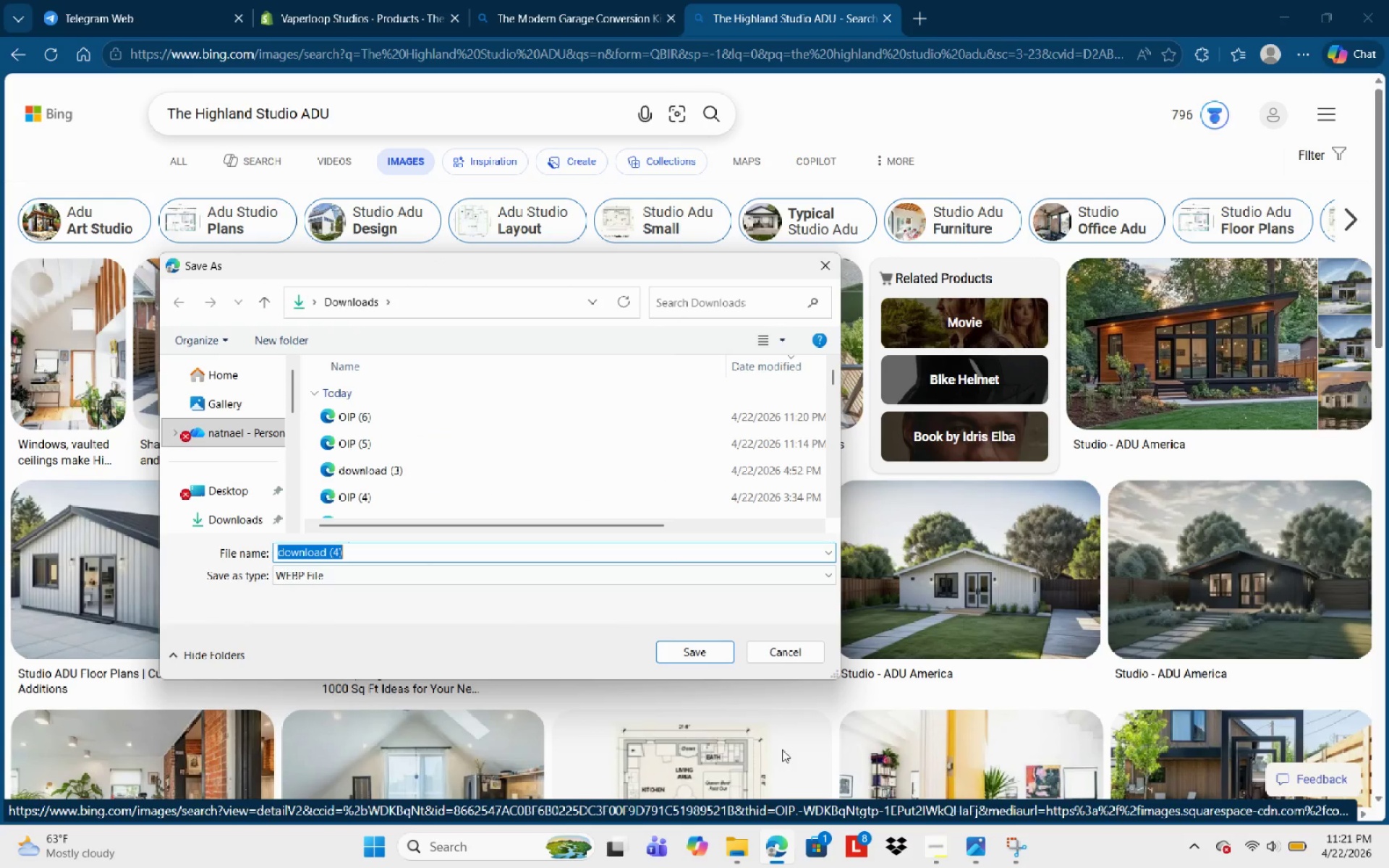 
left_click([689, 652])
 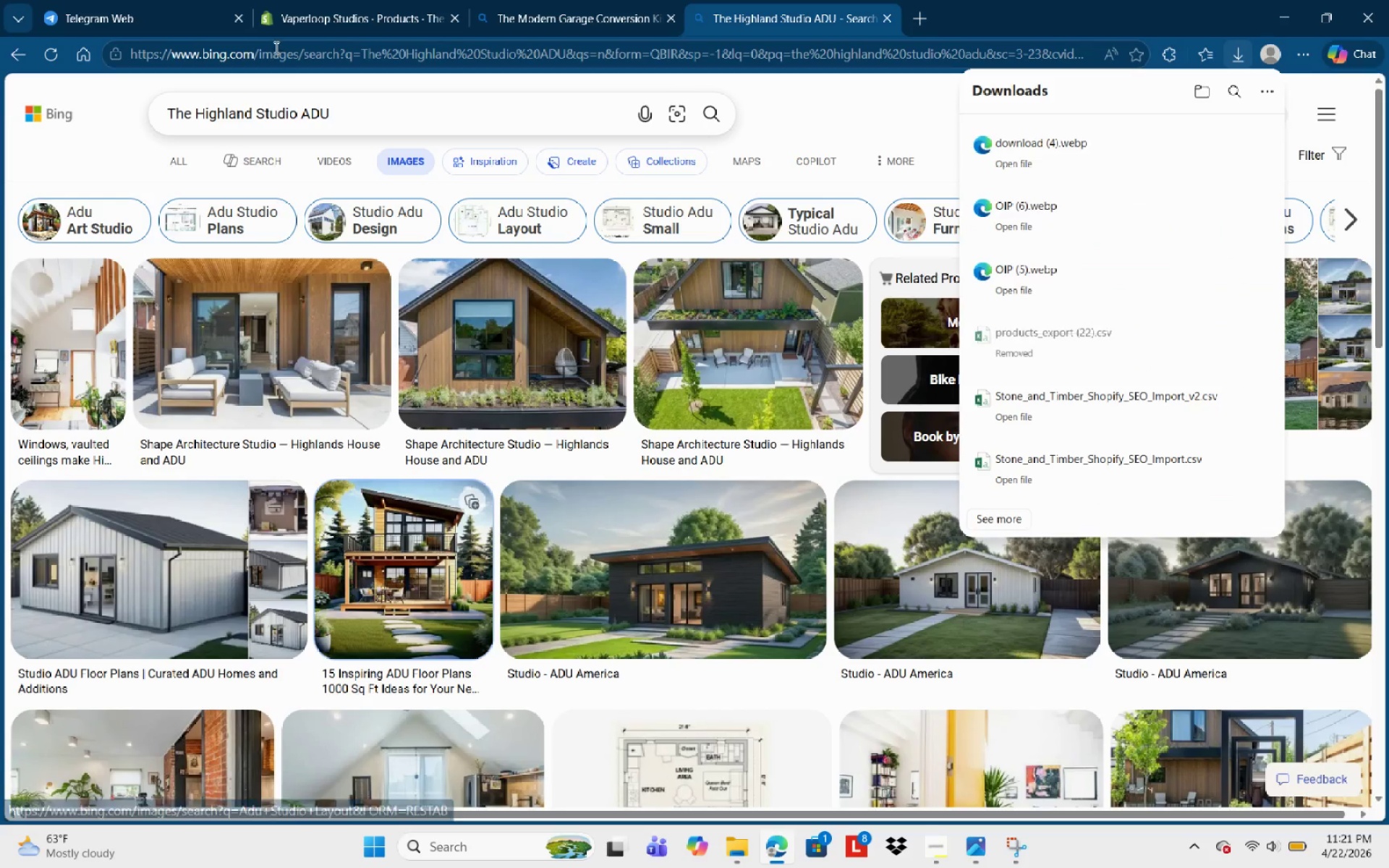 
left_click([301, 0])
 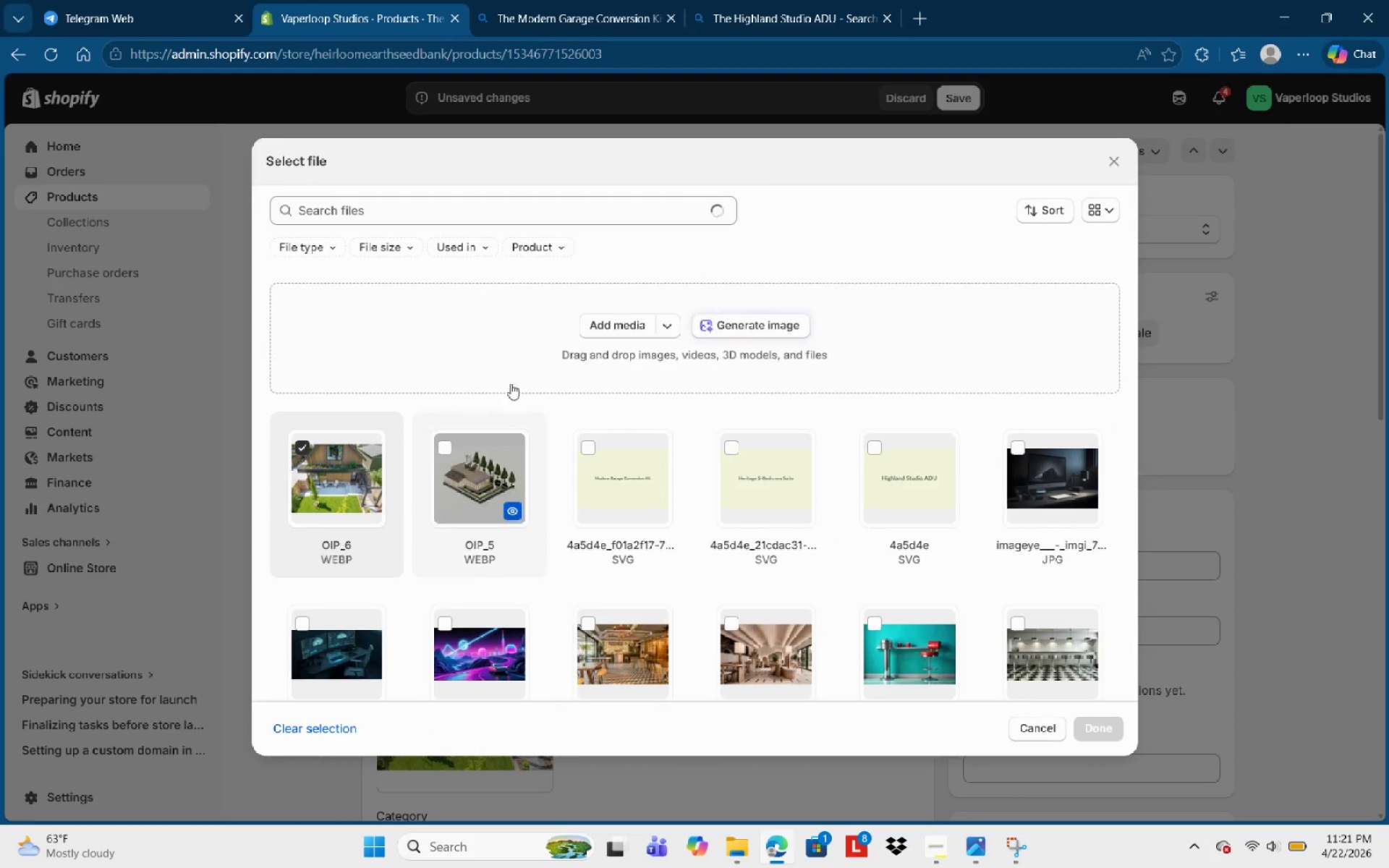 
left_click([612, 320])
 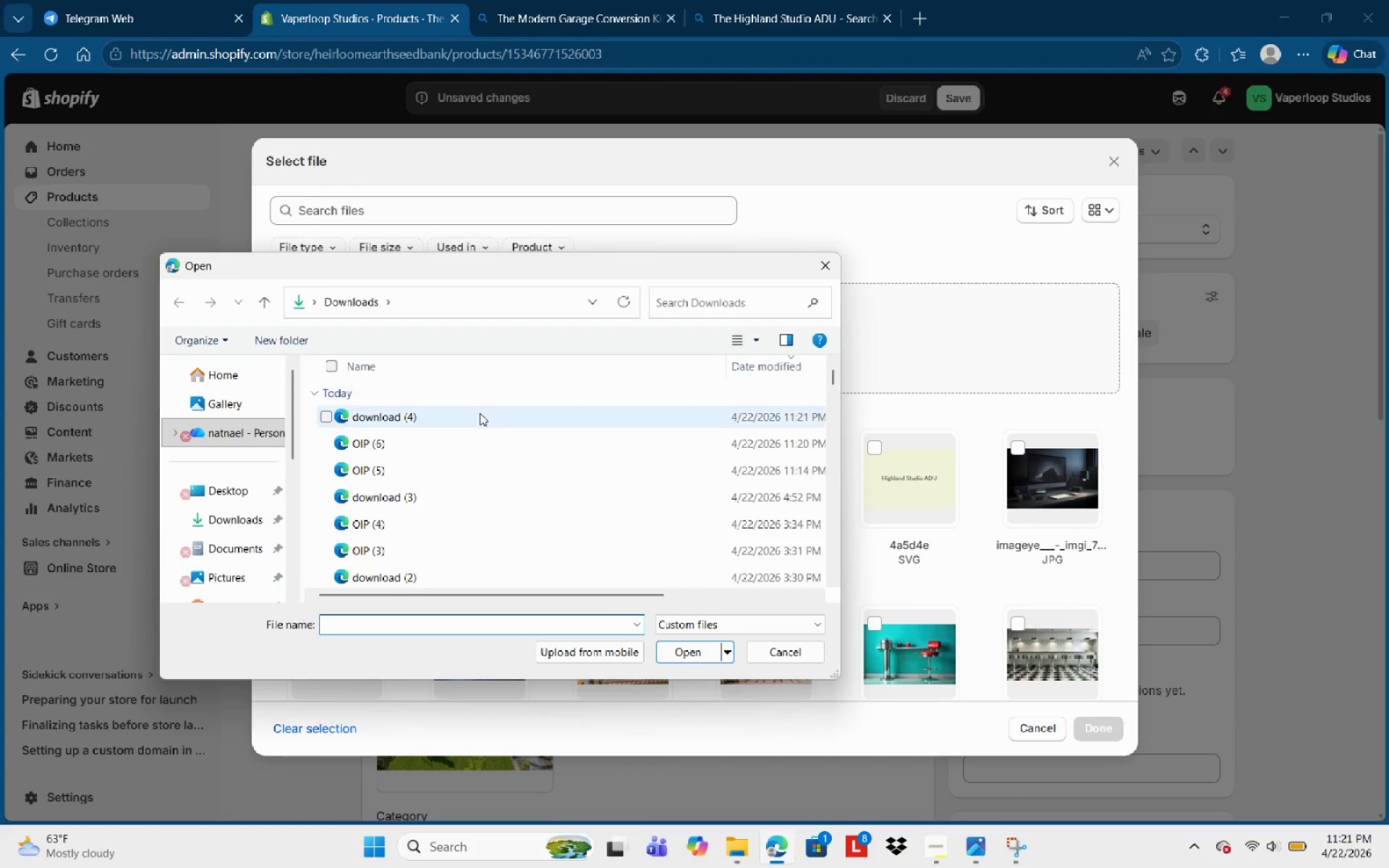 
left_click([470, 421])
 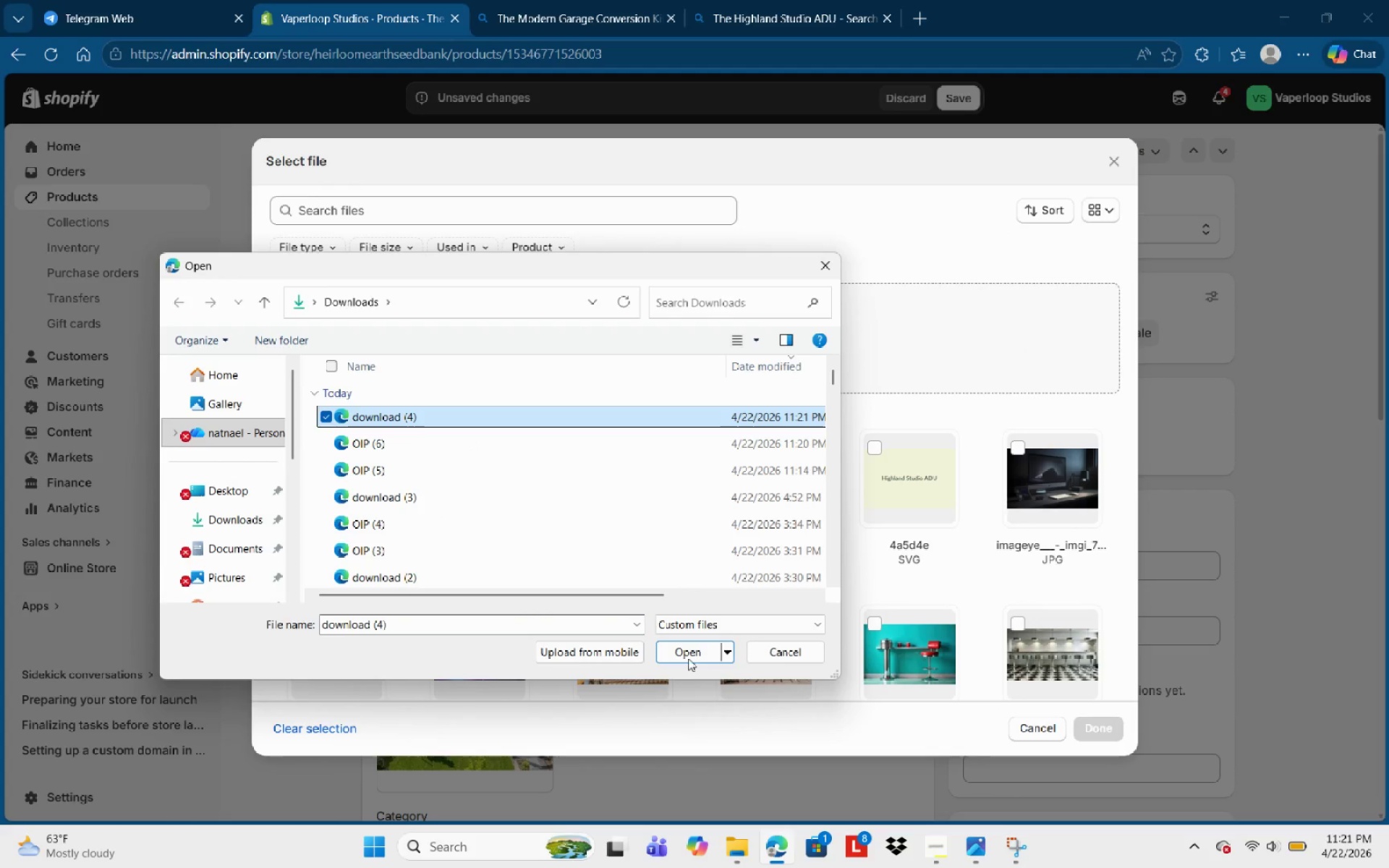 
left_click([688, 658])
 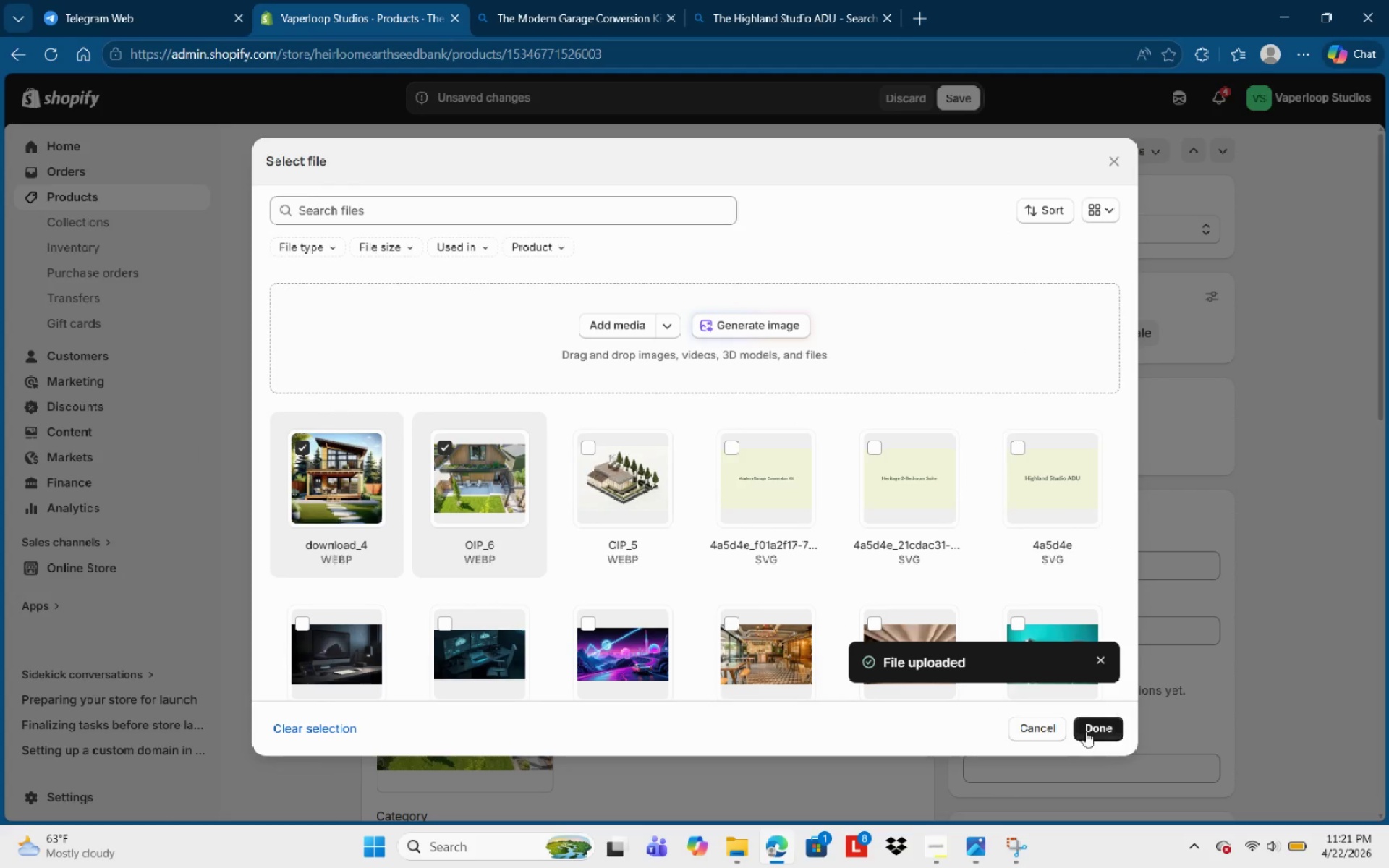 
wait(6.86)
 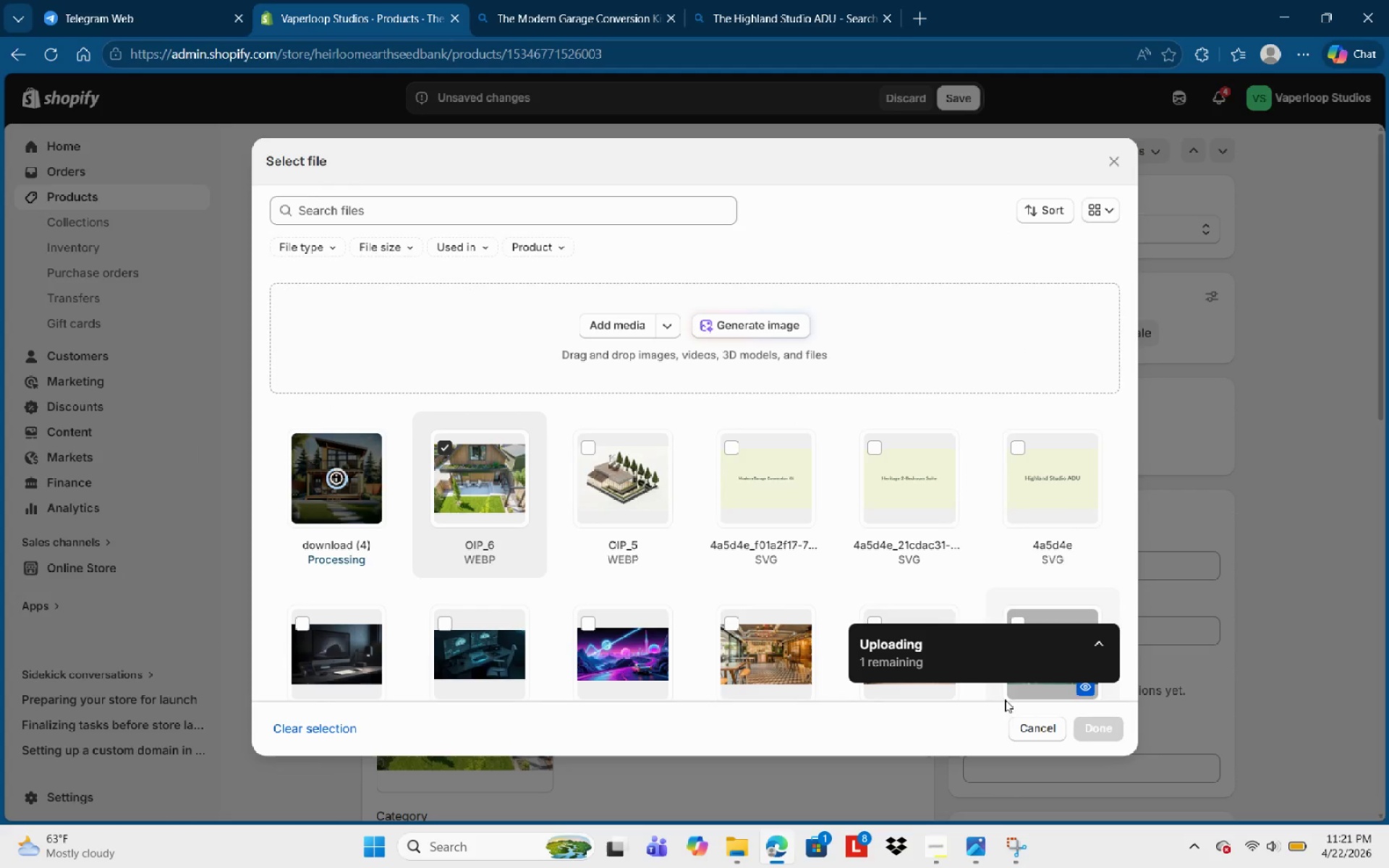 
scroll: coordinate [687, 579], scroll_direction: down, amount: 2.0
 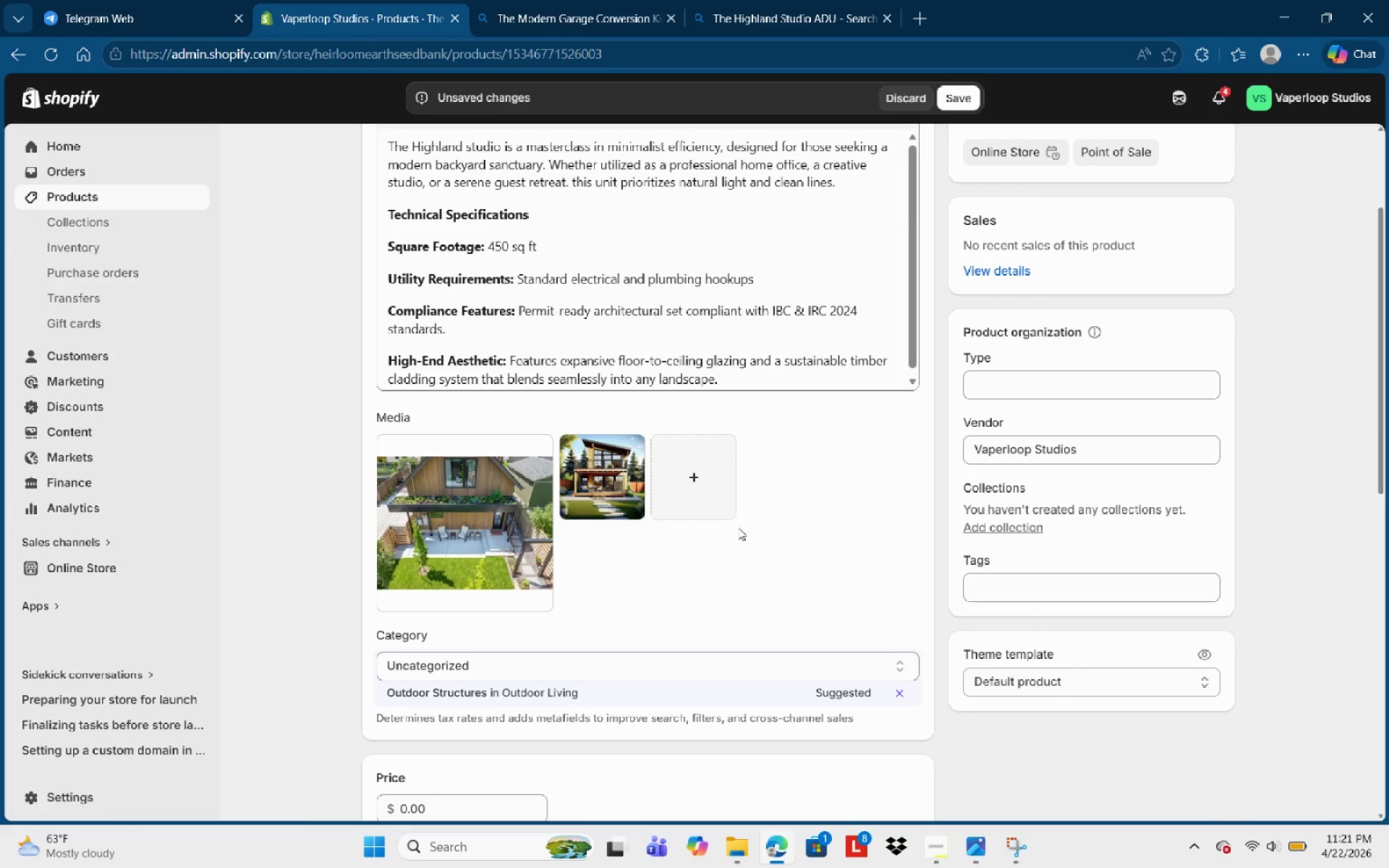 
hold_key(key=ControlLeft, duration=1.31)
 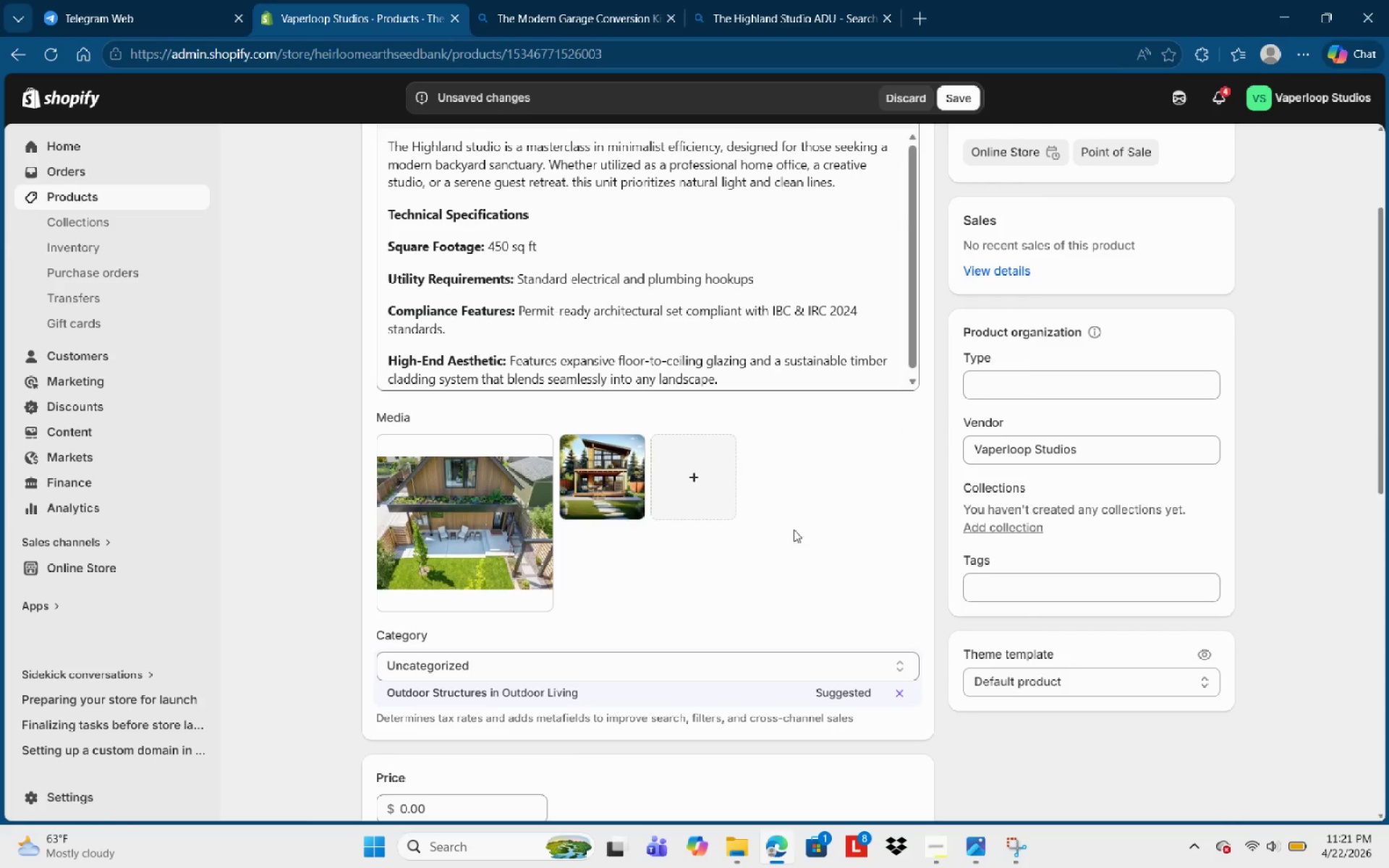 
hold_key(key=ControlLeft, duration=1.05)
scroll: coordinate [794, 529], scroll_direction: up, amount: 3.0
 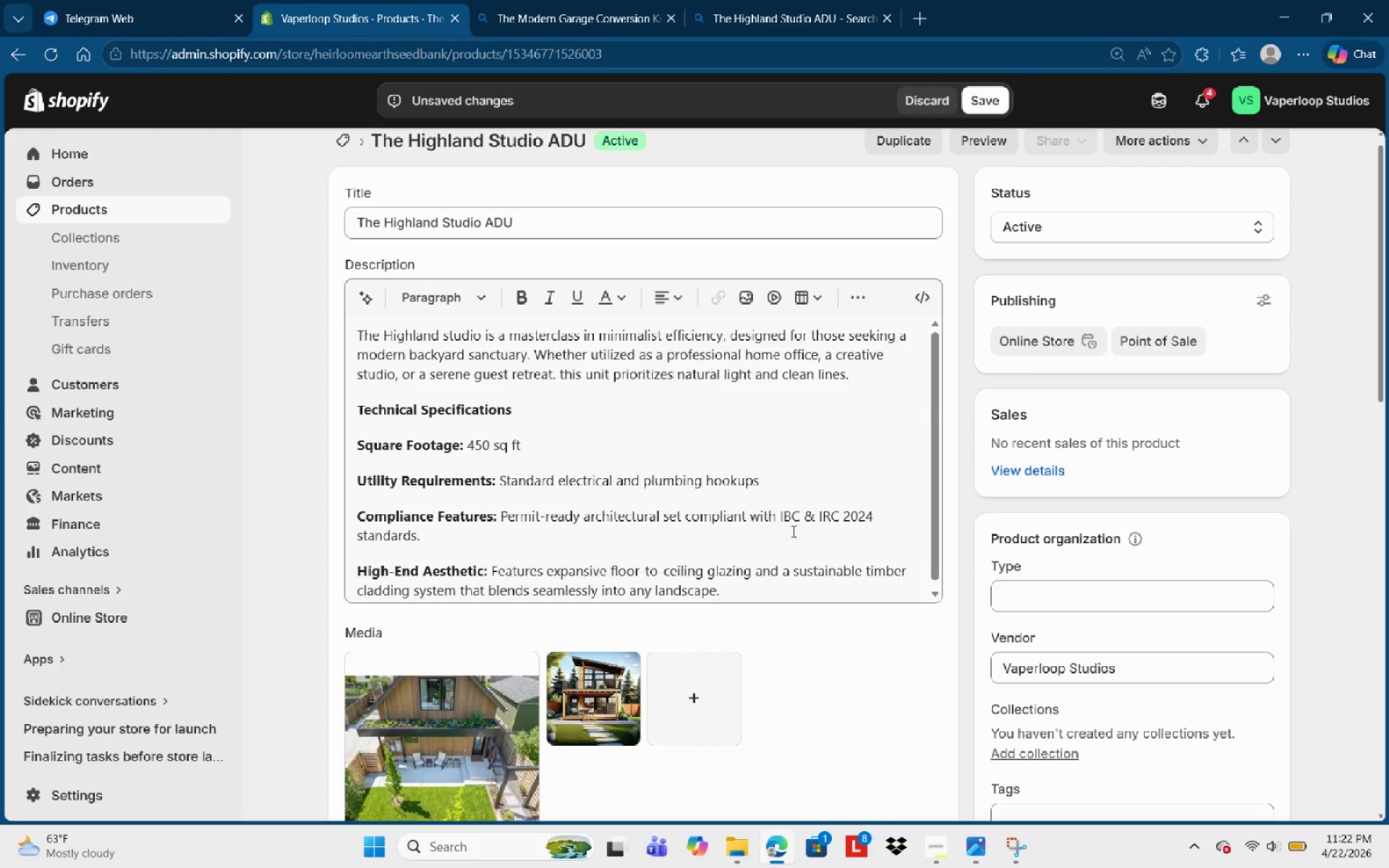 
wait(19.08)
 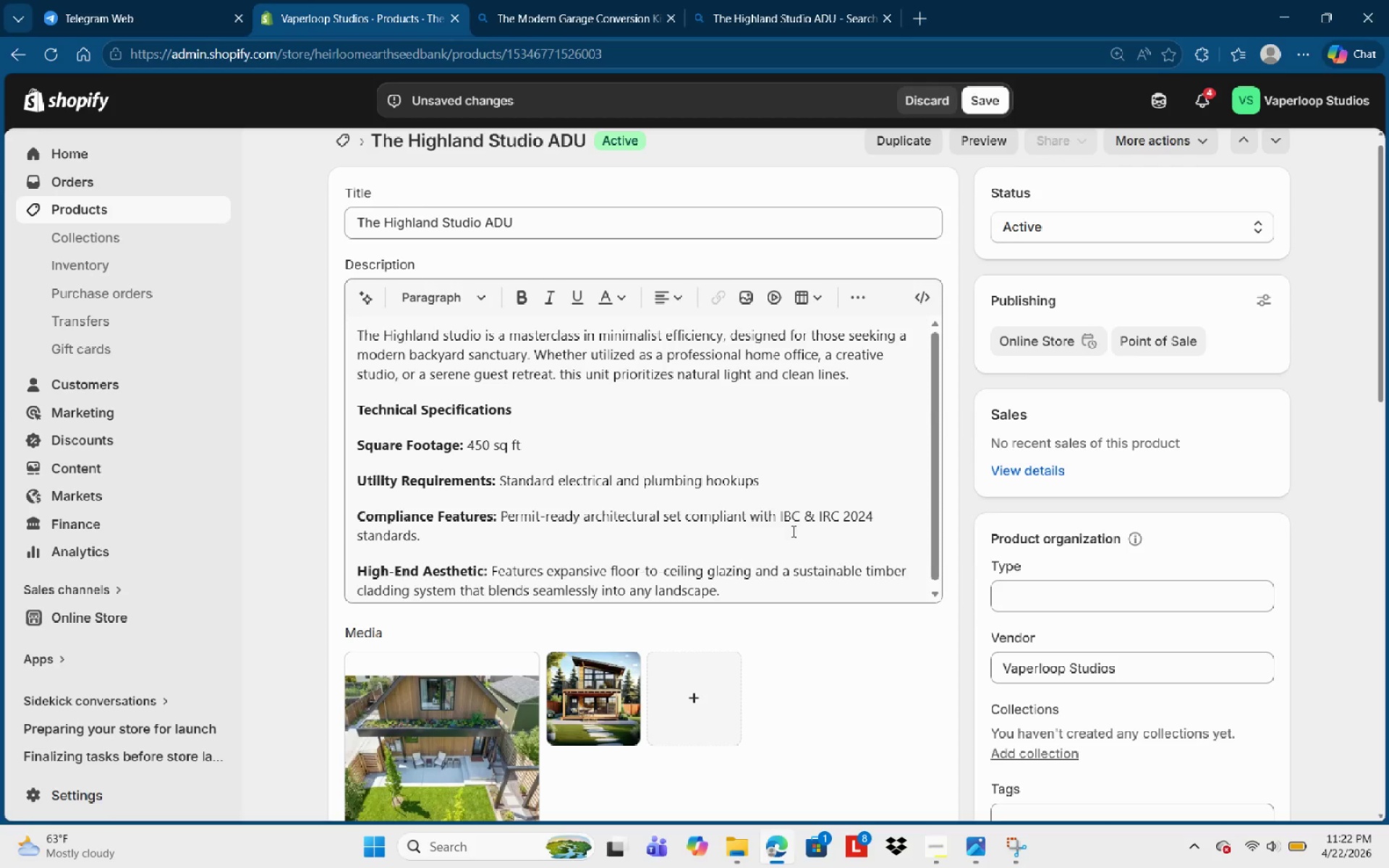 
scroll: coordinate [894, 331], scroll_direction: down, amount: 2.0
 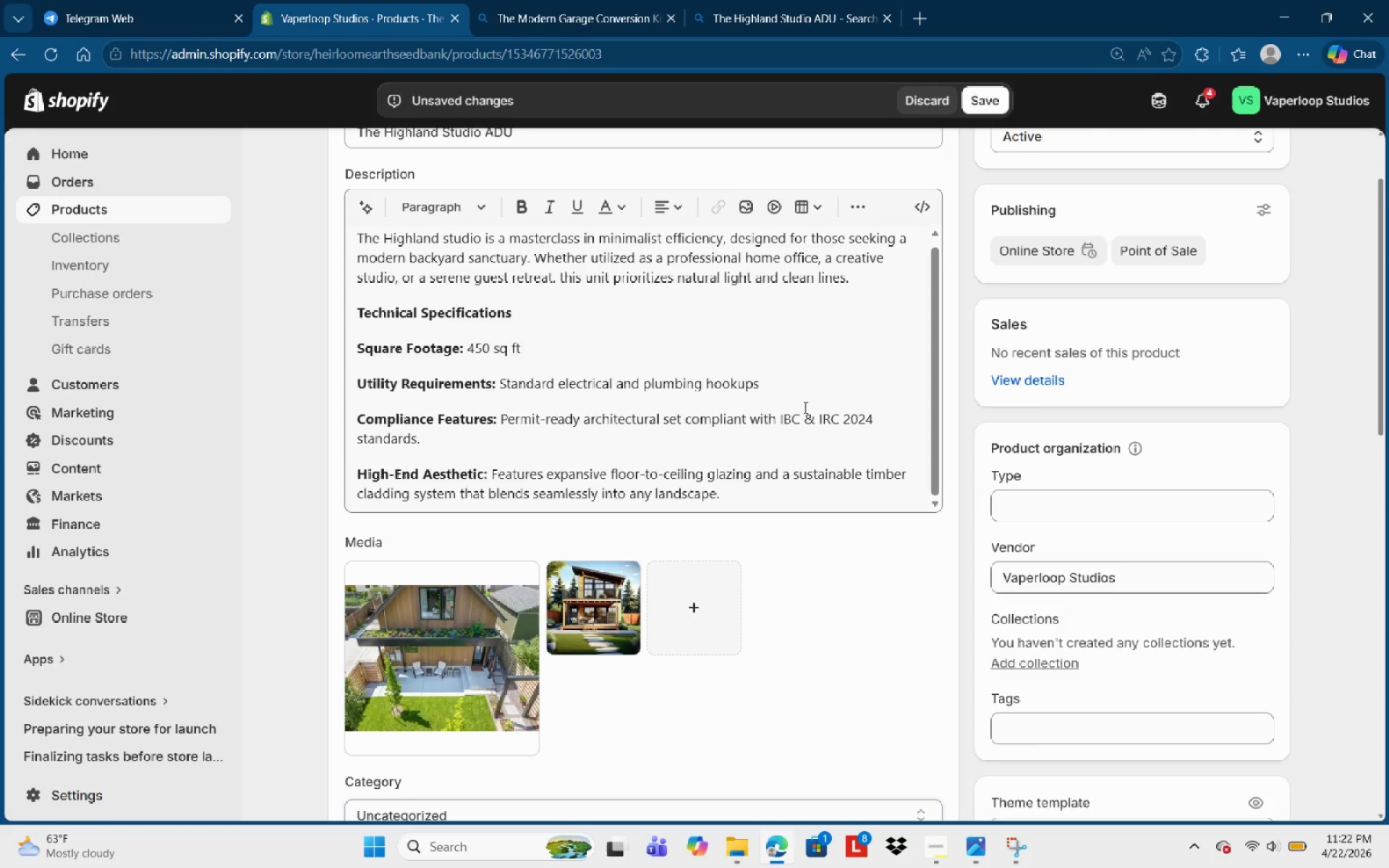 
wait(28.98)
 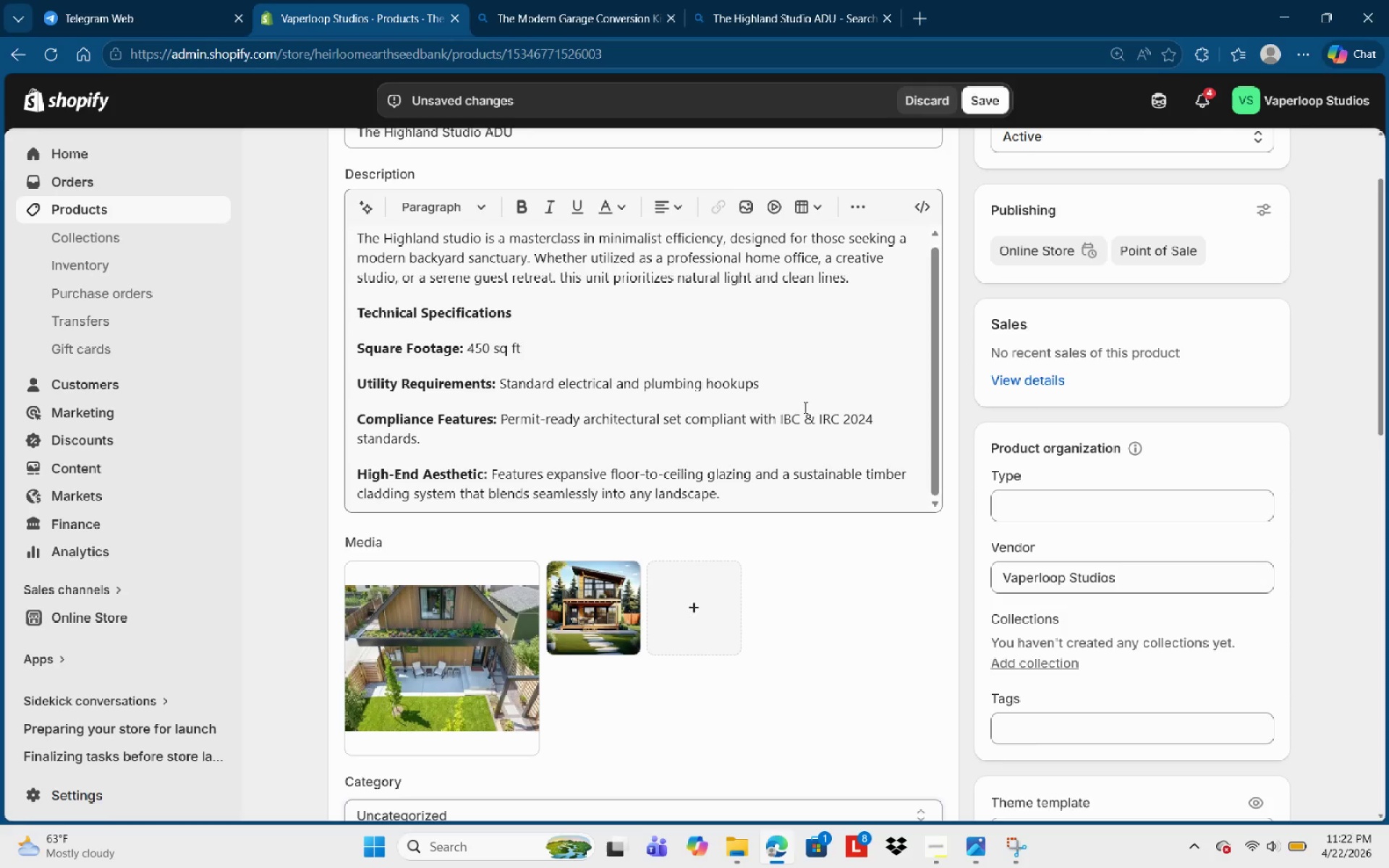 
left_click([450, 663])
 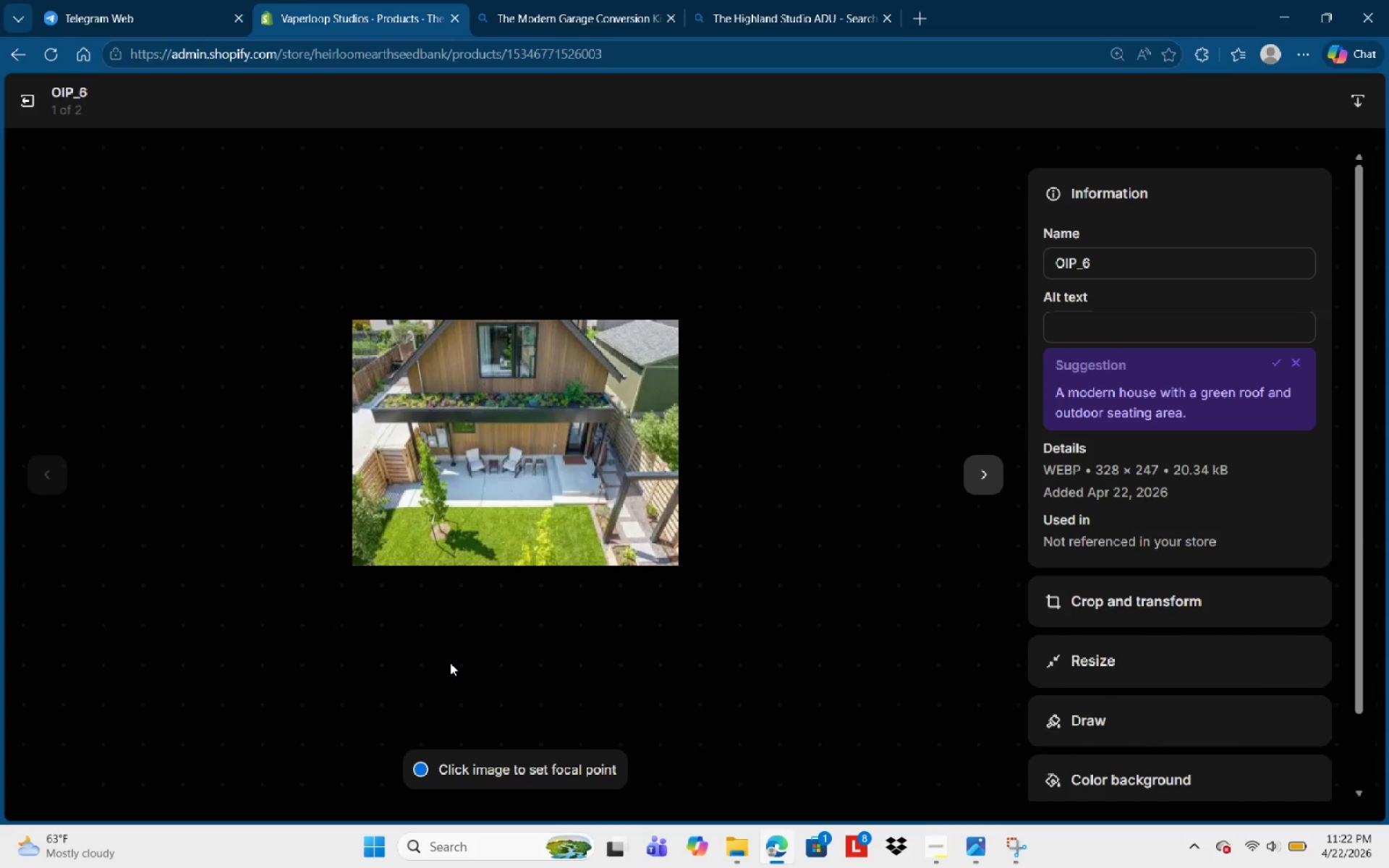 
left_click([1133, 316])
 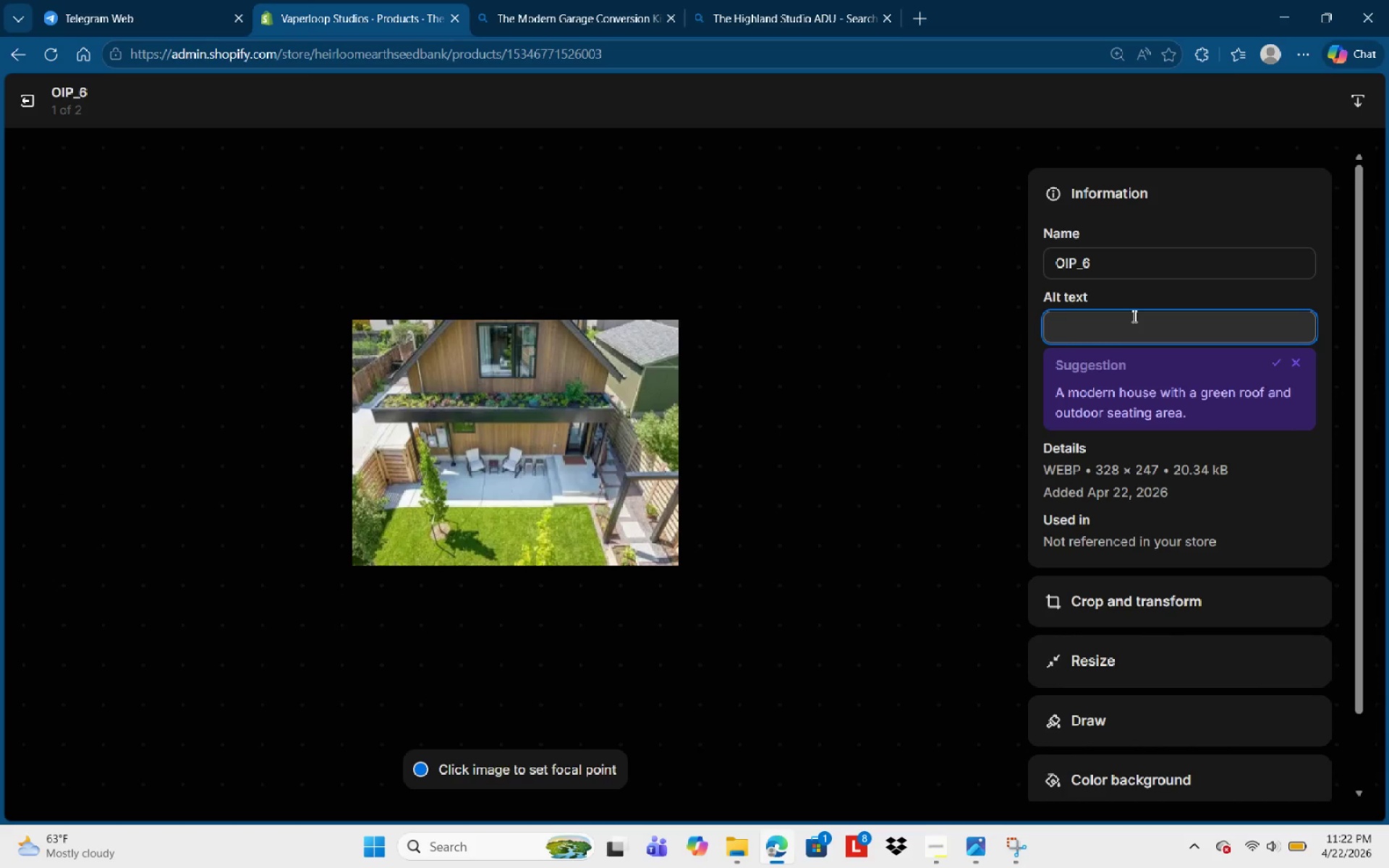 
type(Modern high )
key(Backspace)
type(land Studio ADU exterior w)
key(Backspace)
type(viw)
key(Backspace)
type(ew )
key(Backspace)
key(Backspace)
key(Backspace)
key(Backspace)
type(ew with sustainable timber cad)
key(Backspace)
key(Backspace)
type(ladding and private backyard la)
key(Backspace)
key(Backspace)
type(a)
key(Backspace)
type(landscaping.)
 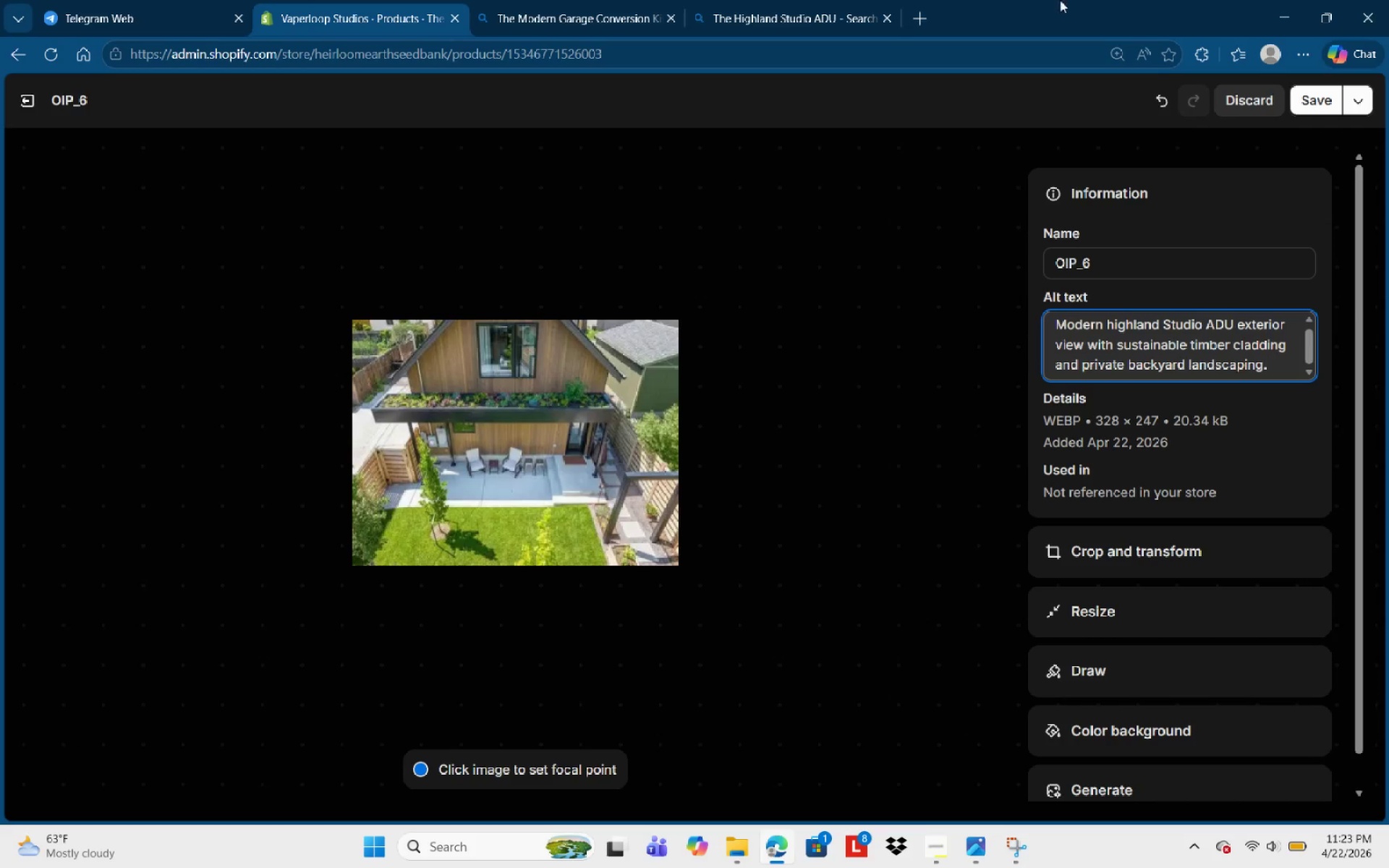 
left_click([1314, 93])
 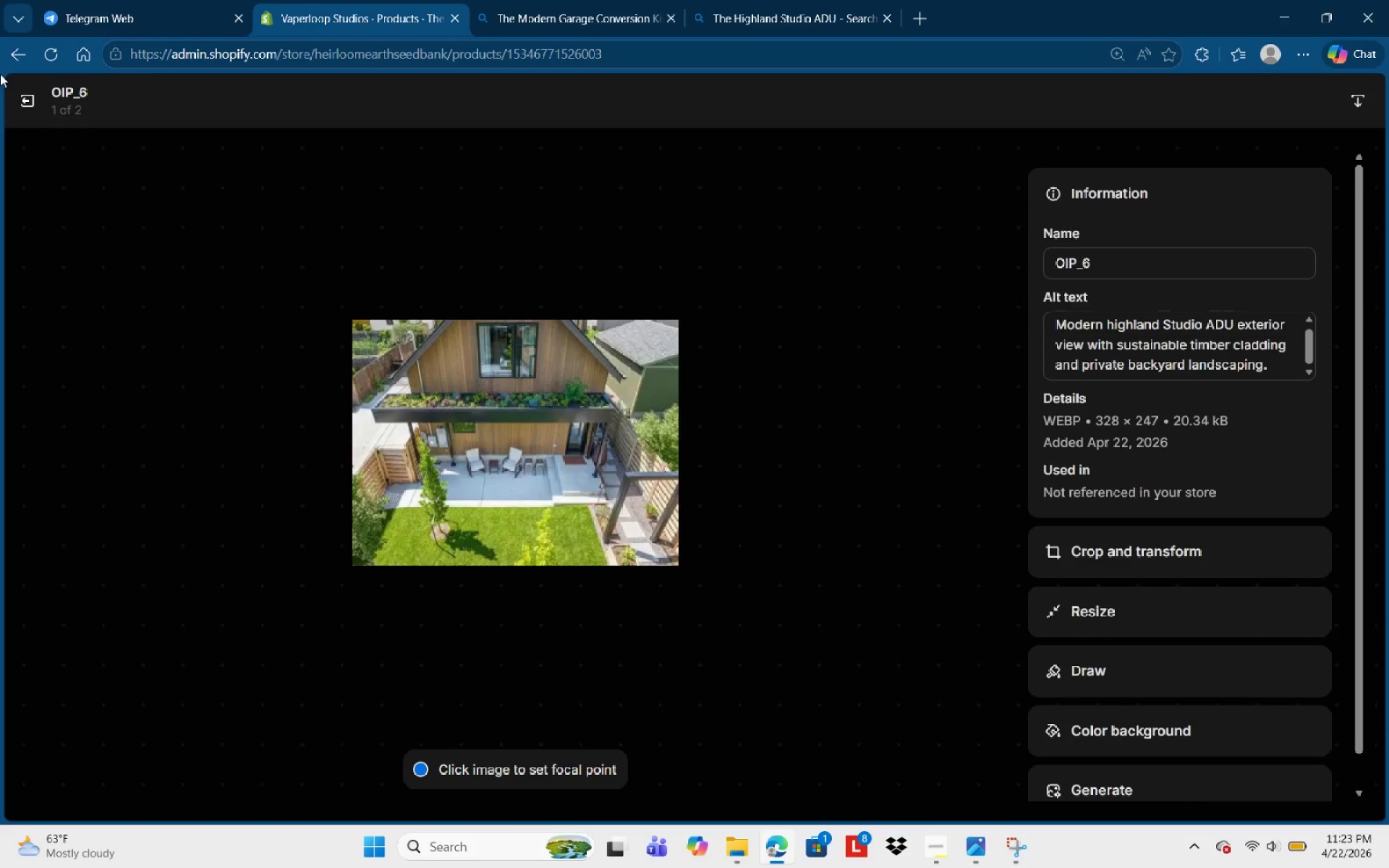 
left_click([22, 101])
 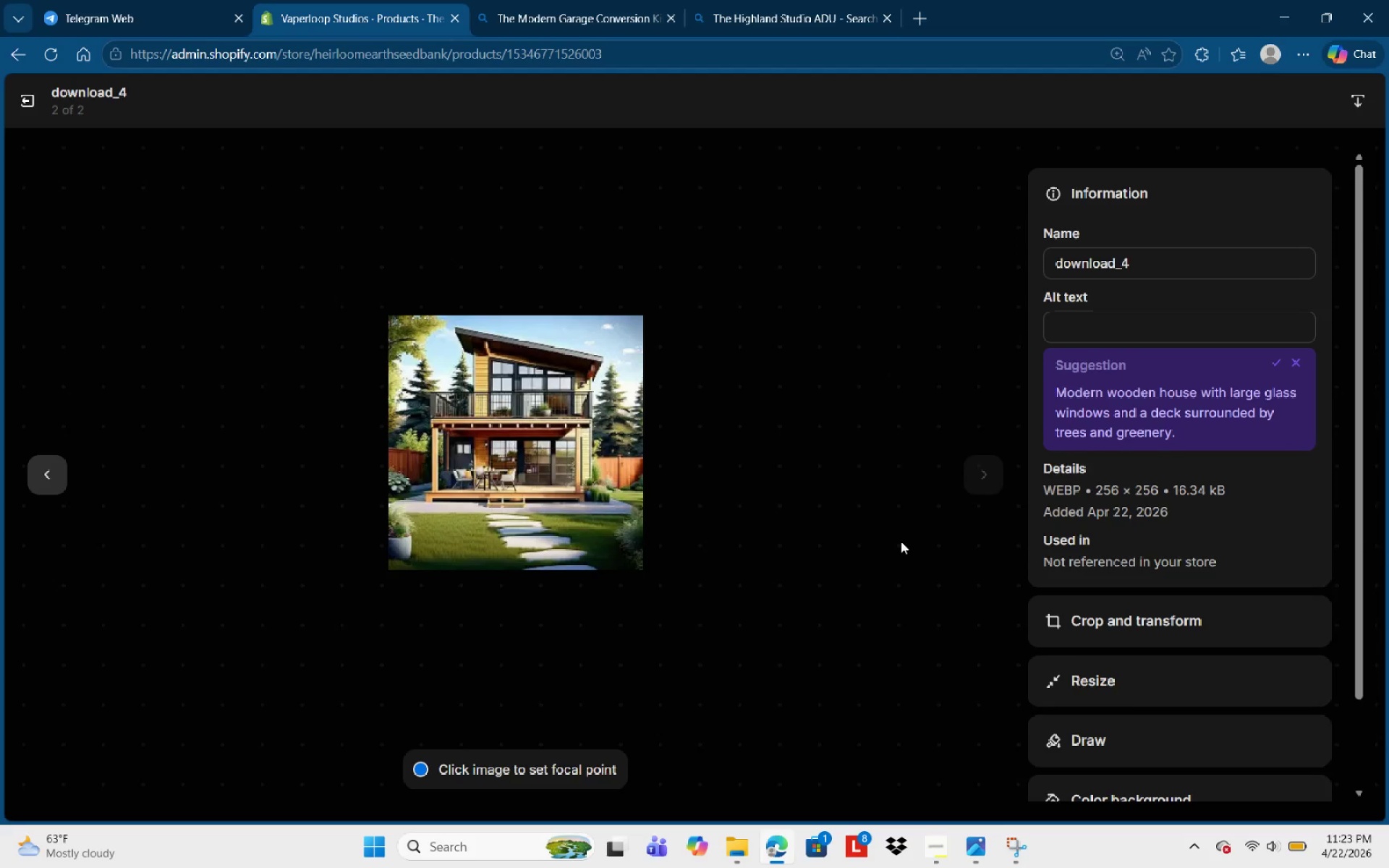 
wait(5.92)
 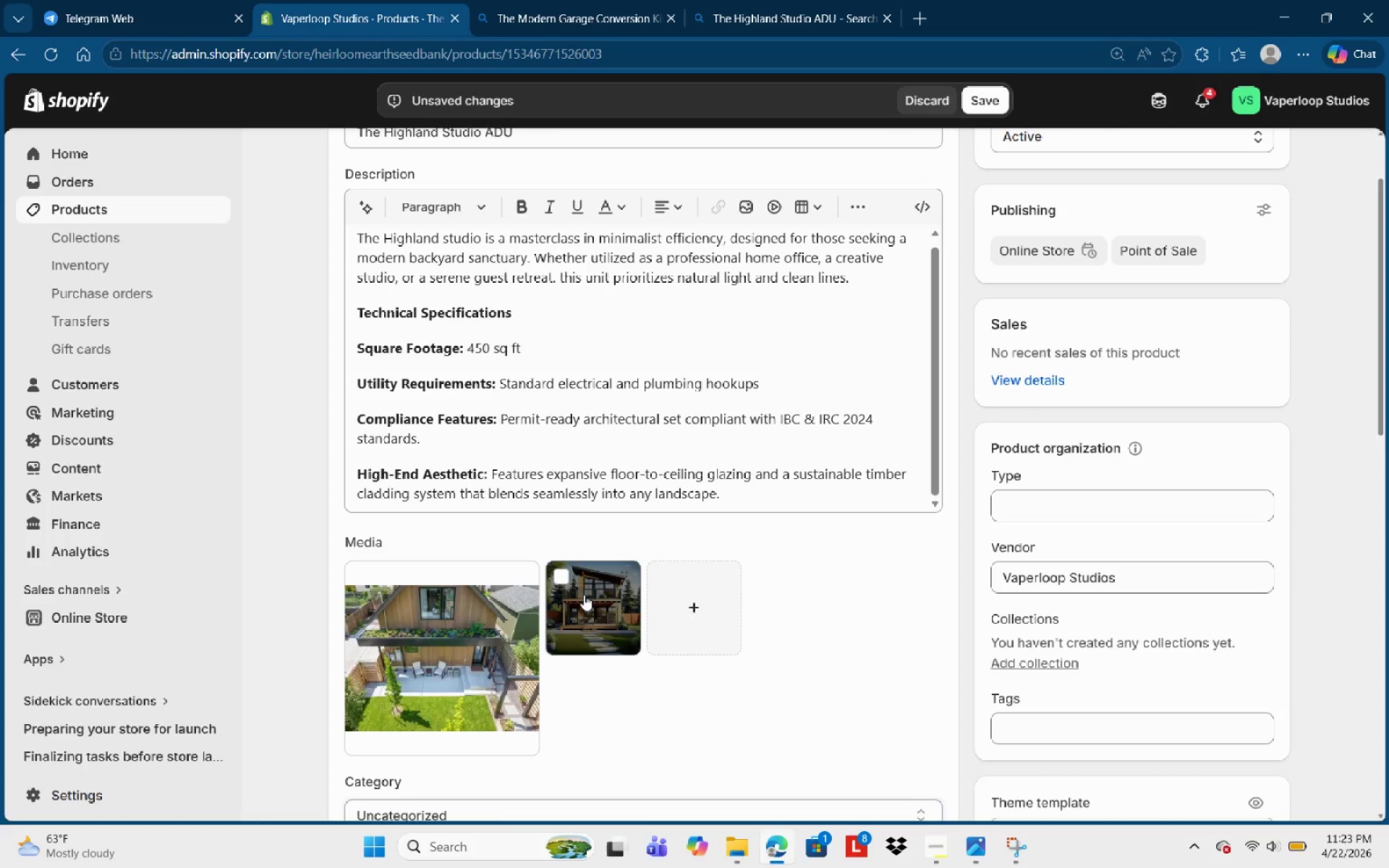 
left_click([1121, 336])
 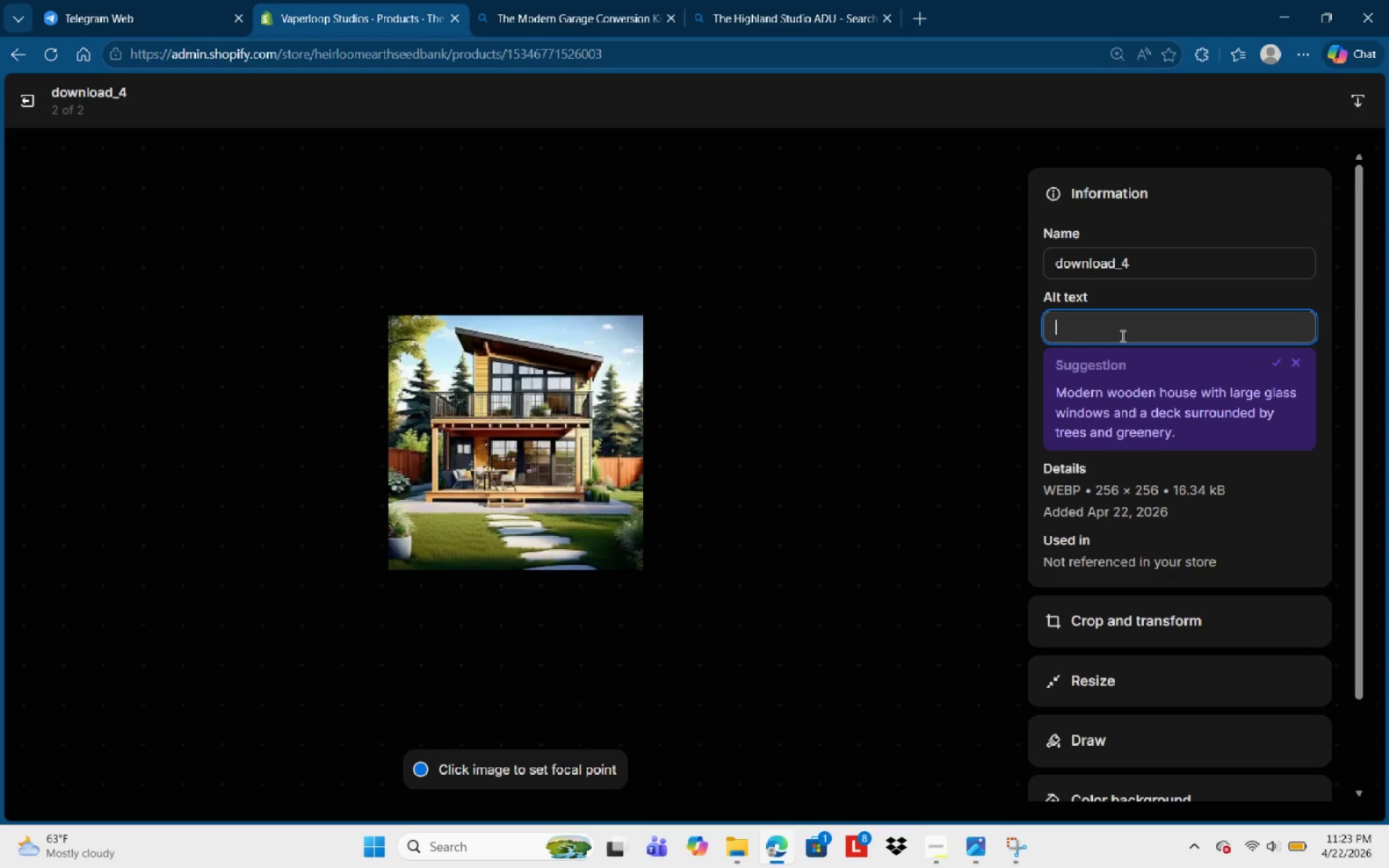 
type(Permou)
key(Backspace)
key(Backspace)
type(it )
key(Backspace)
type(-ready architectr)
key(Backspace)
type(ural plan render of high)
 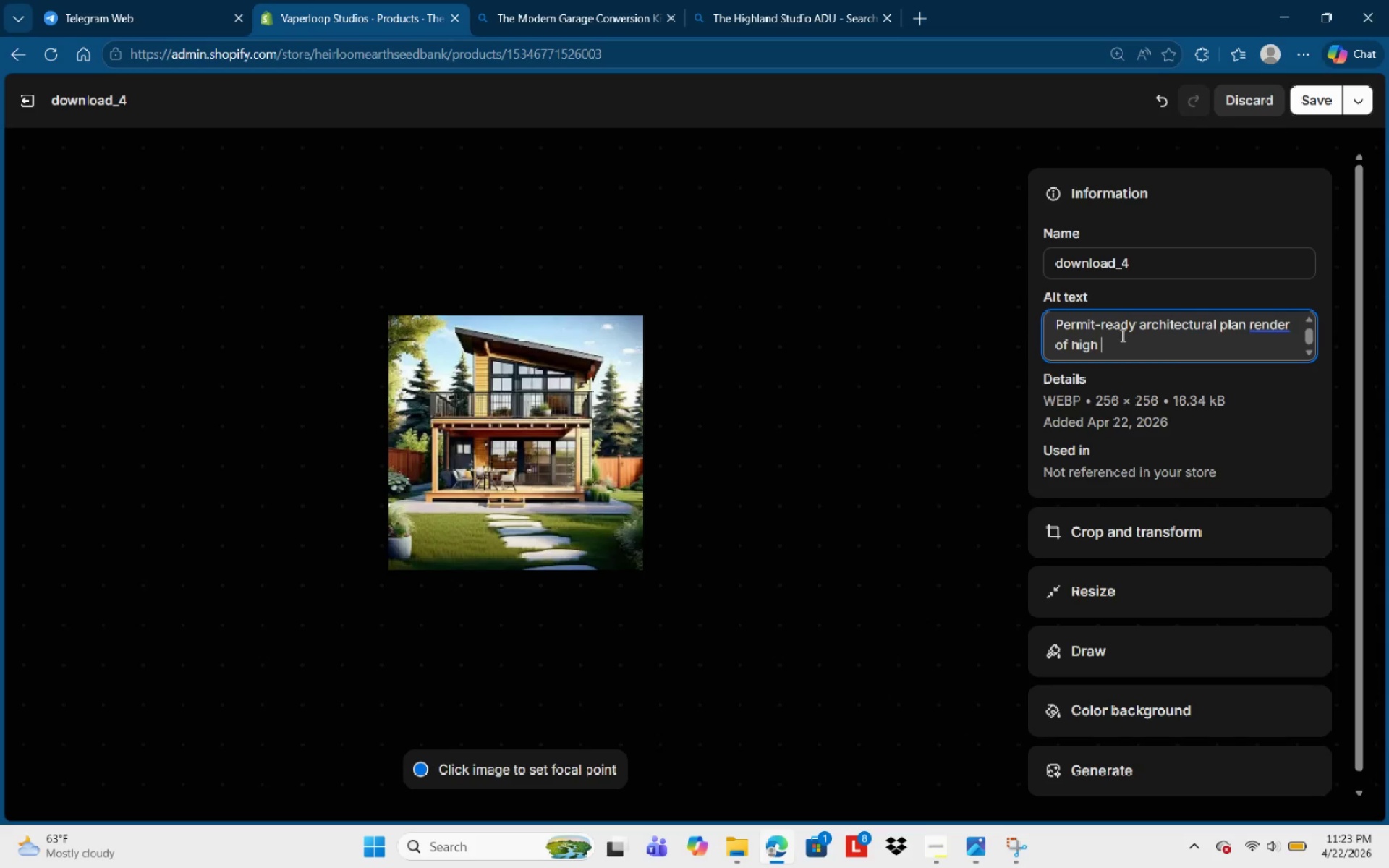 
hold_key(key=Space, duration=1.78)
 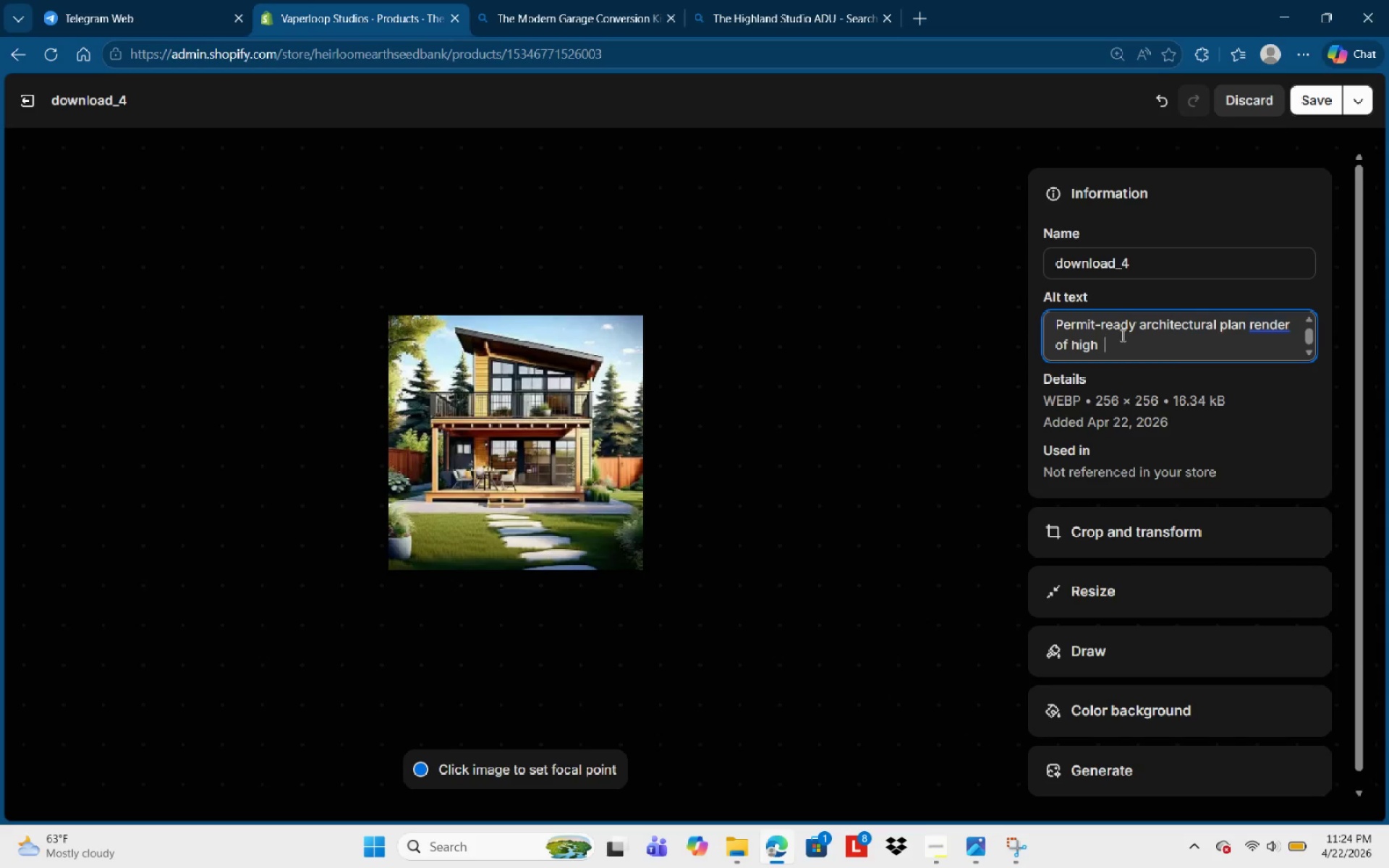 
key(Backspace)
key(Backspace)
type(land stui)
key(Backspace)
type(f)
key(Backspace)
type(dion)
 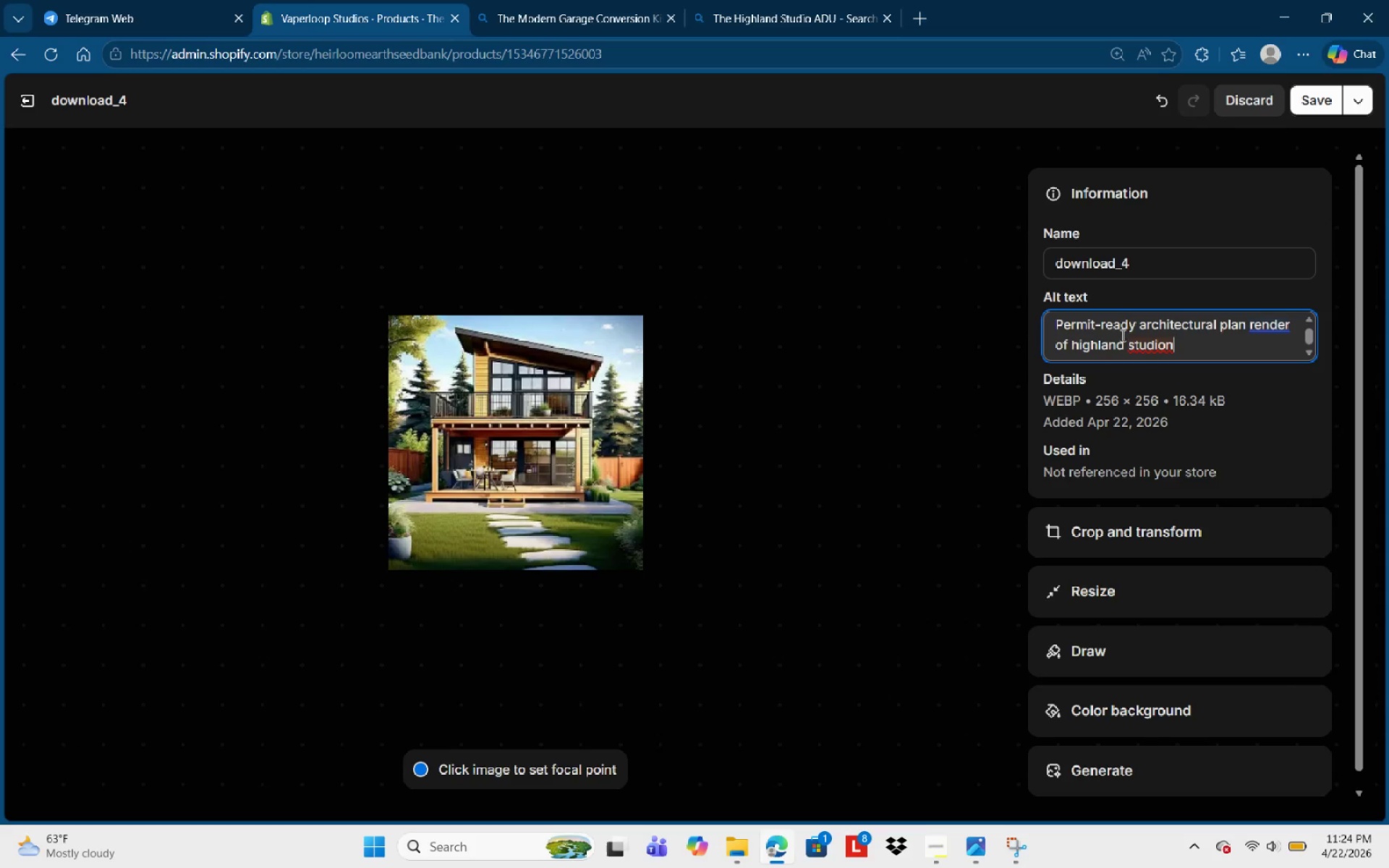 
type(featuring floor-to-floor )
 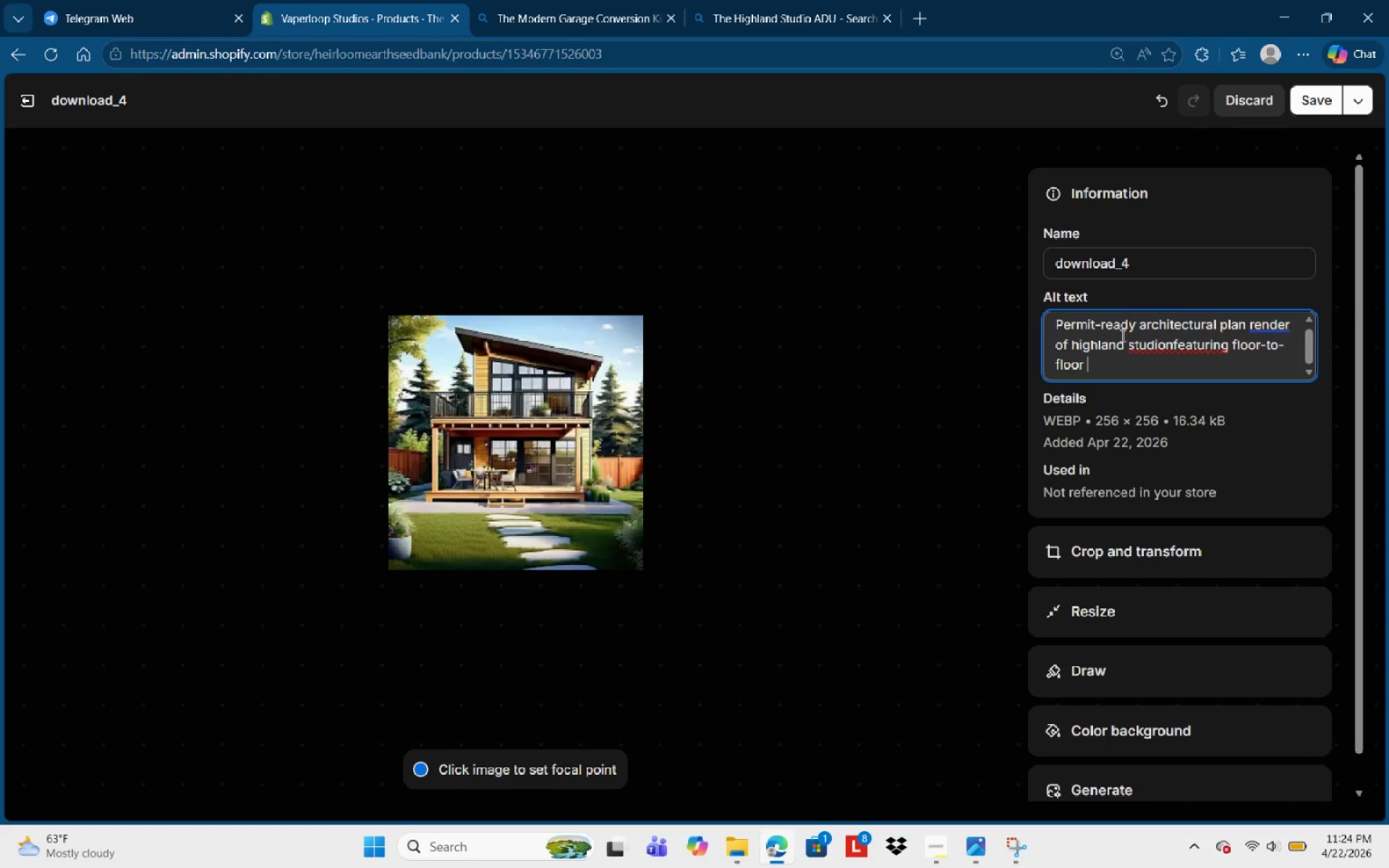 
key(Backspace)
key(Backspace)
key(Backspace)
key(Backspace)
key(Backspace)
key(Backspace)
type(ceiling )
 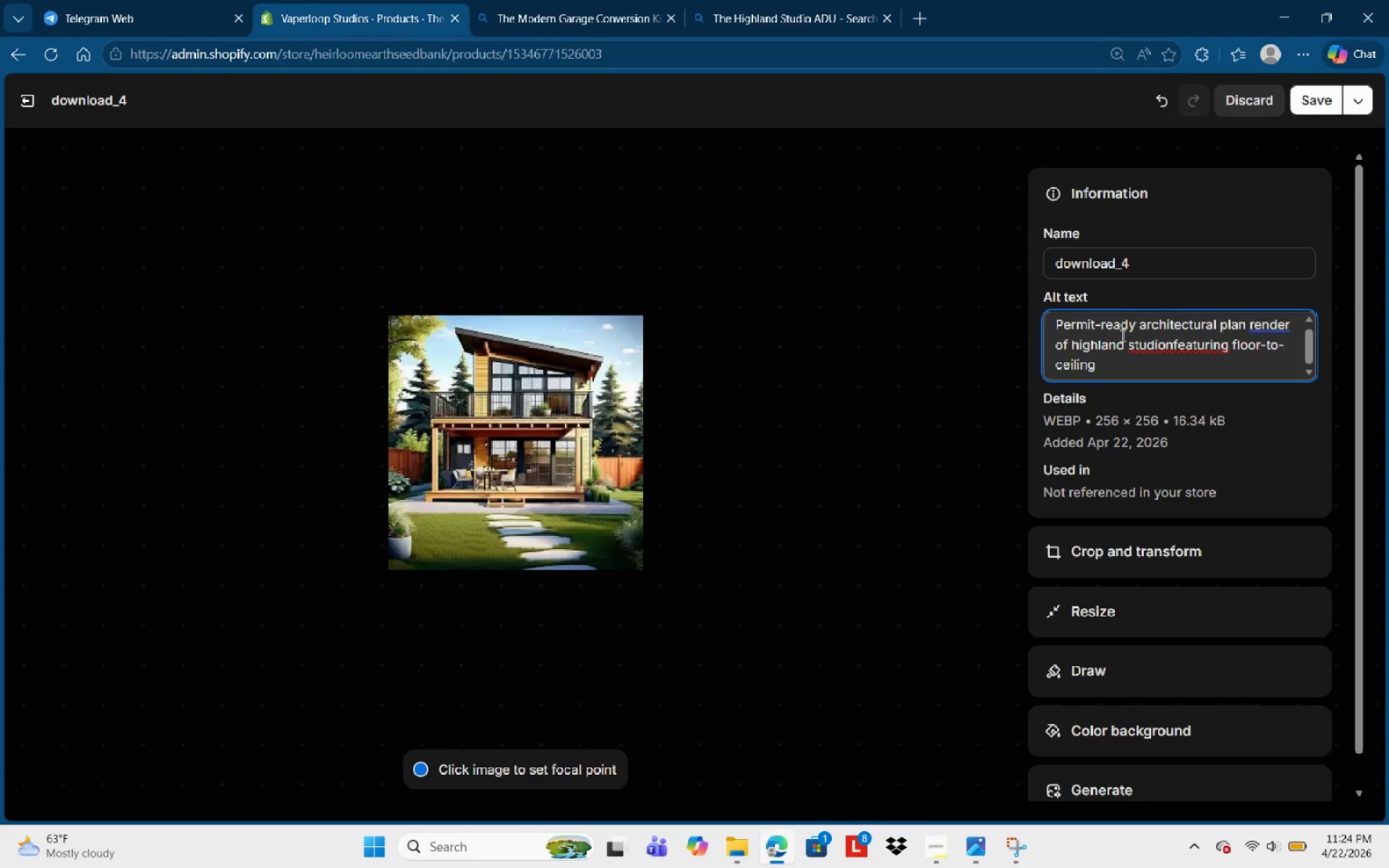 
wait(6.53)
 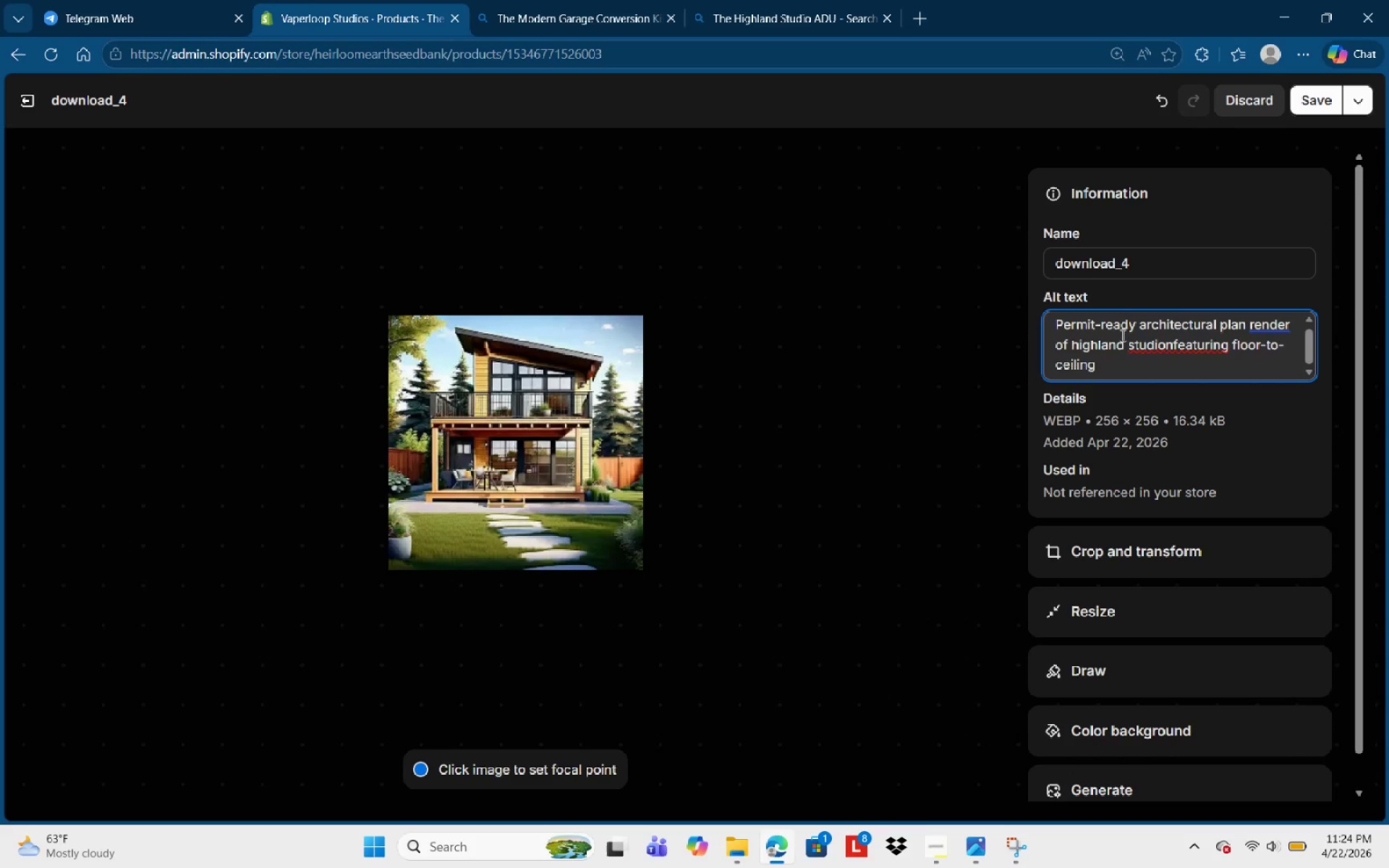 
type(glass ei)
key(Backspace)
key(Backspace)
type(windows.)
 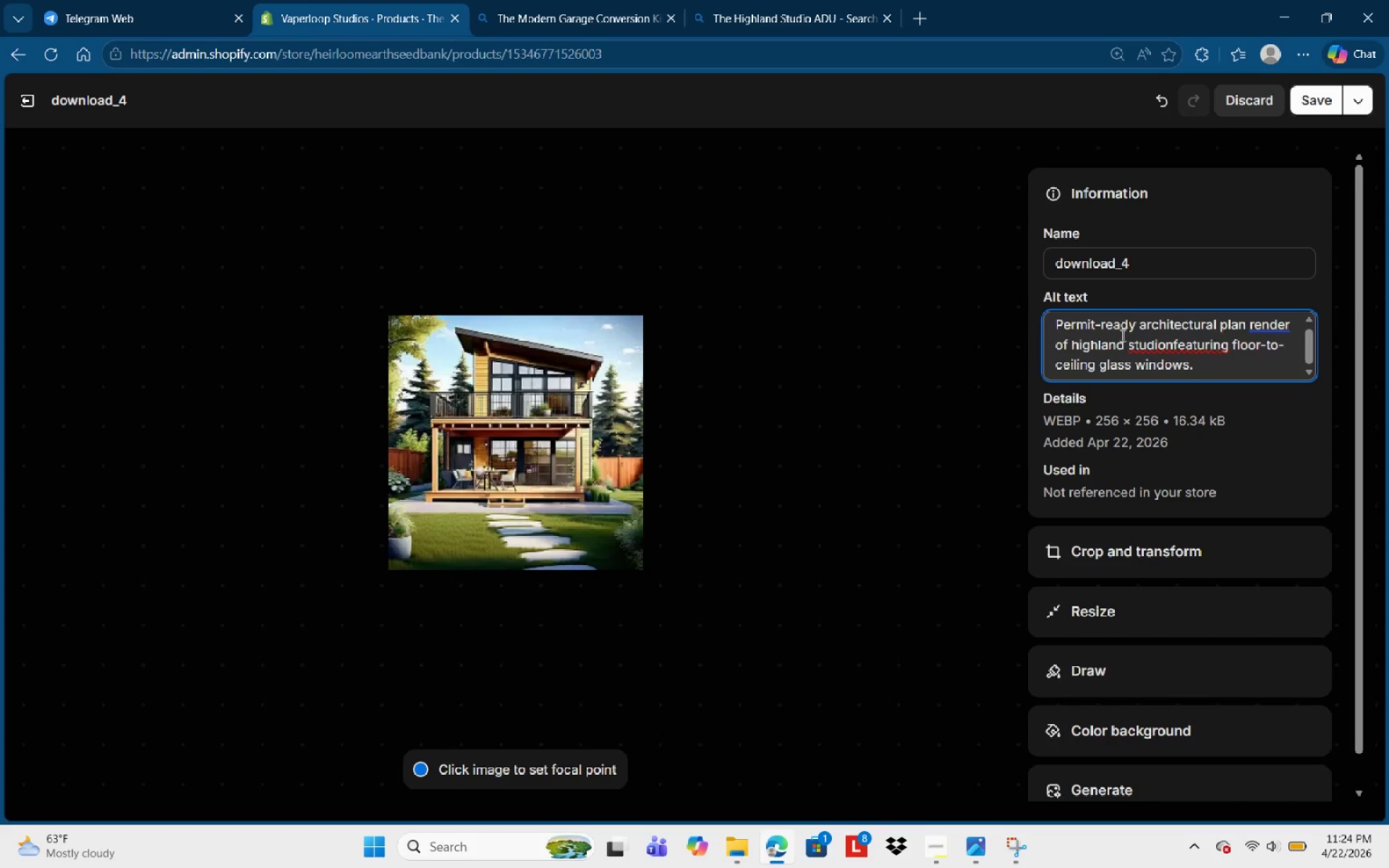 
wait(8.89)
 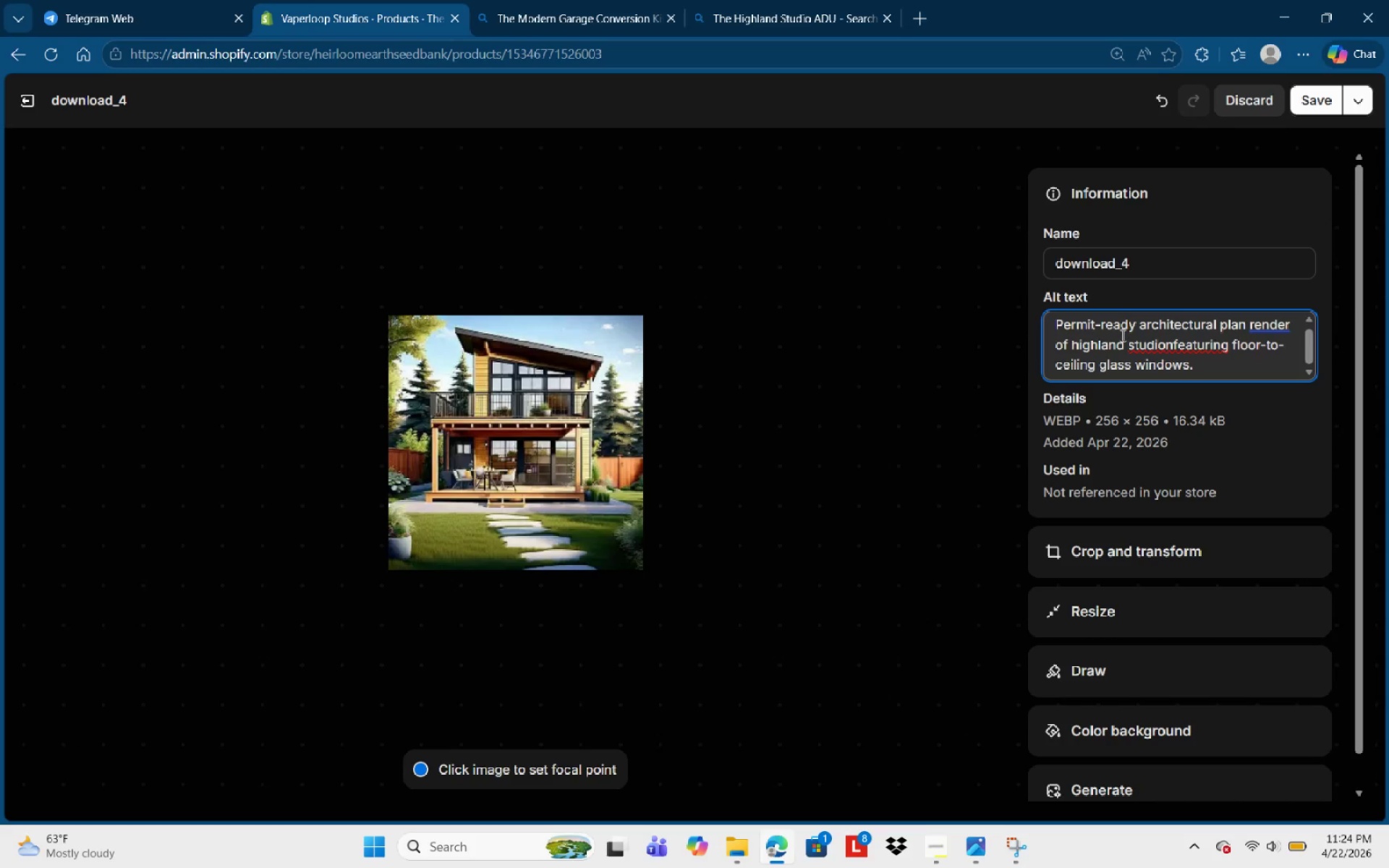 
left_click([1160, 344])
 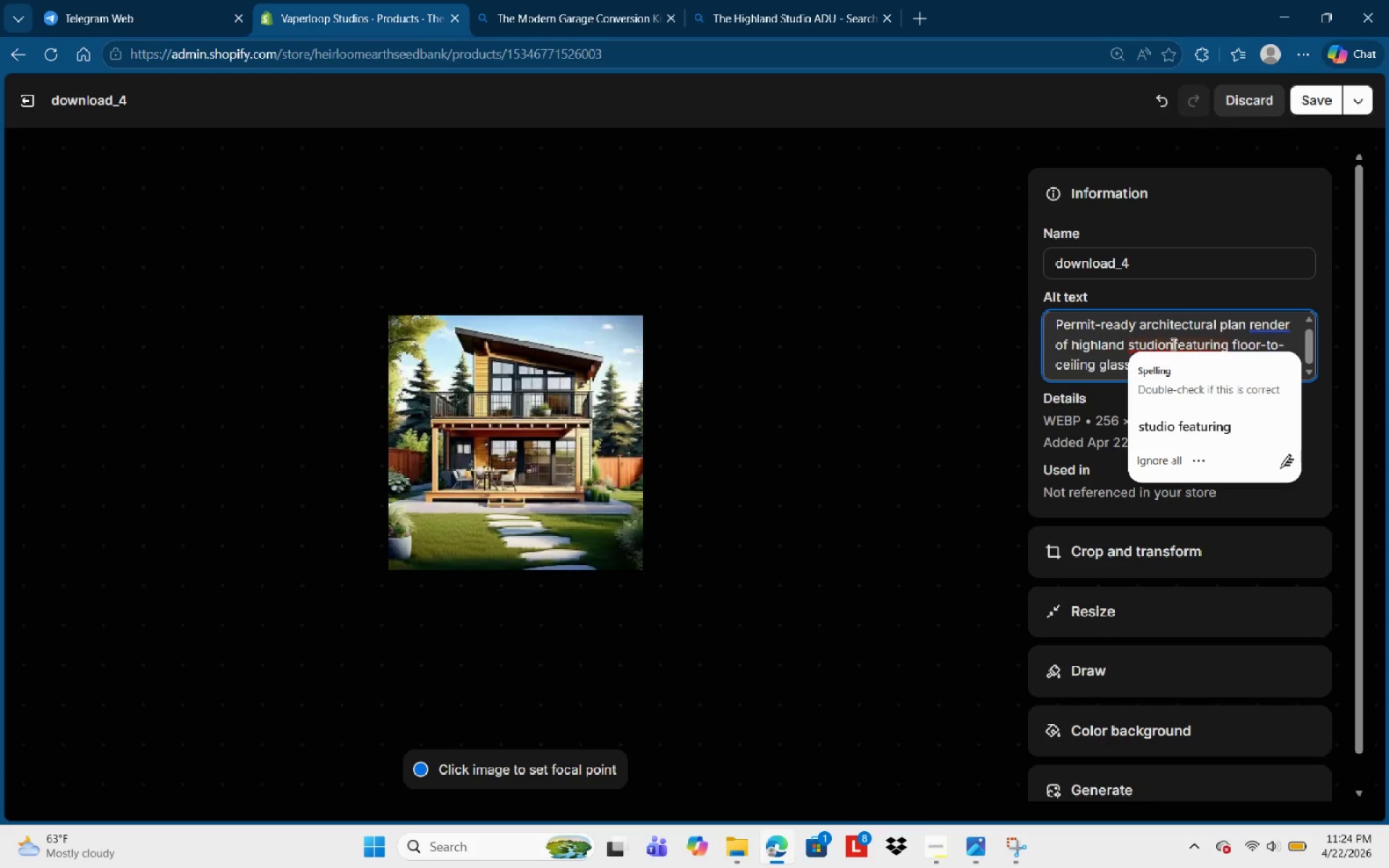 
wait(6.41)
 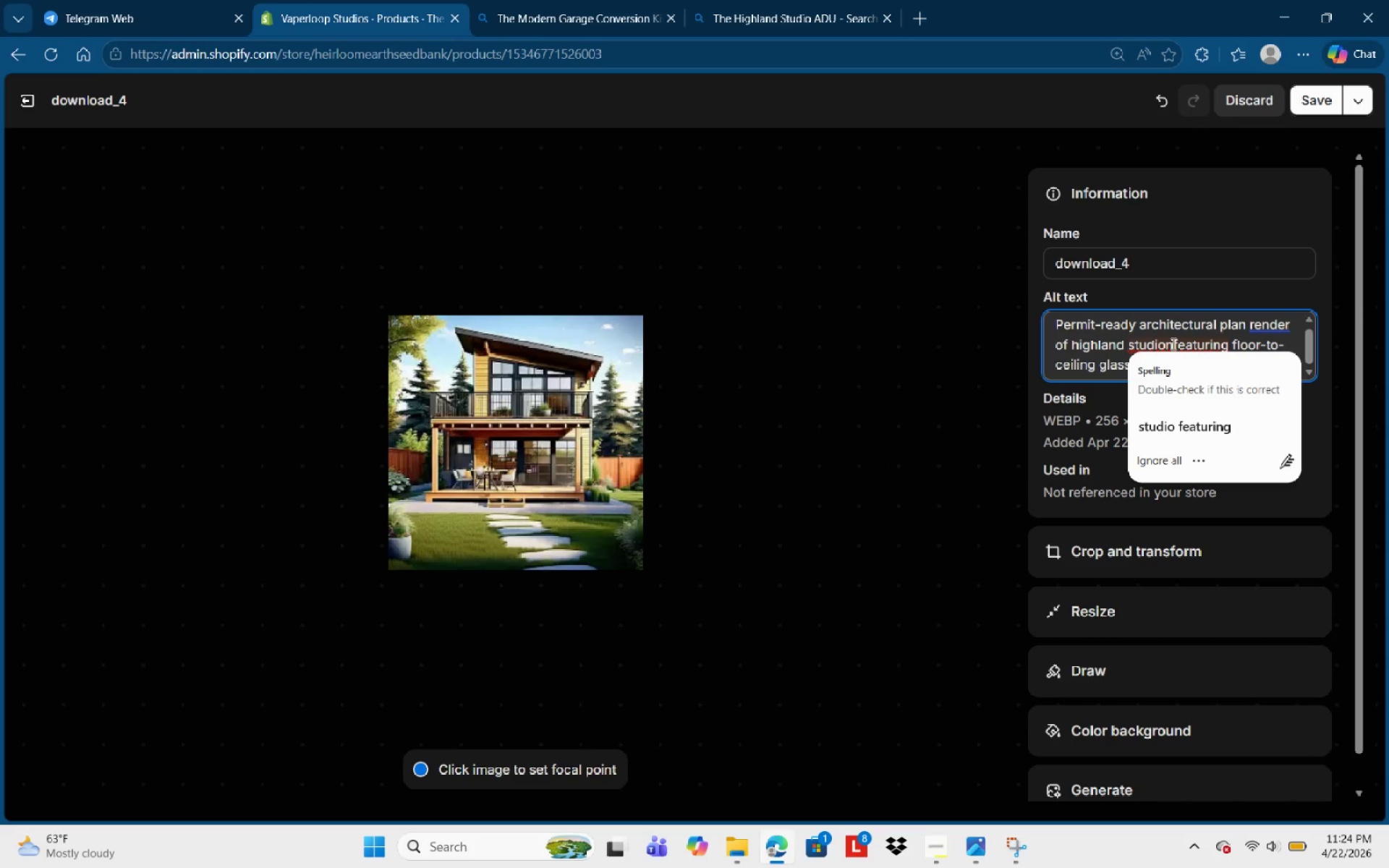 
left_click([1205, 425])
 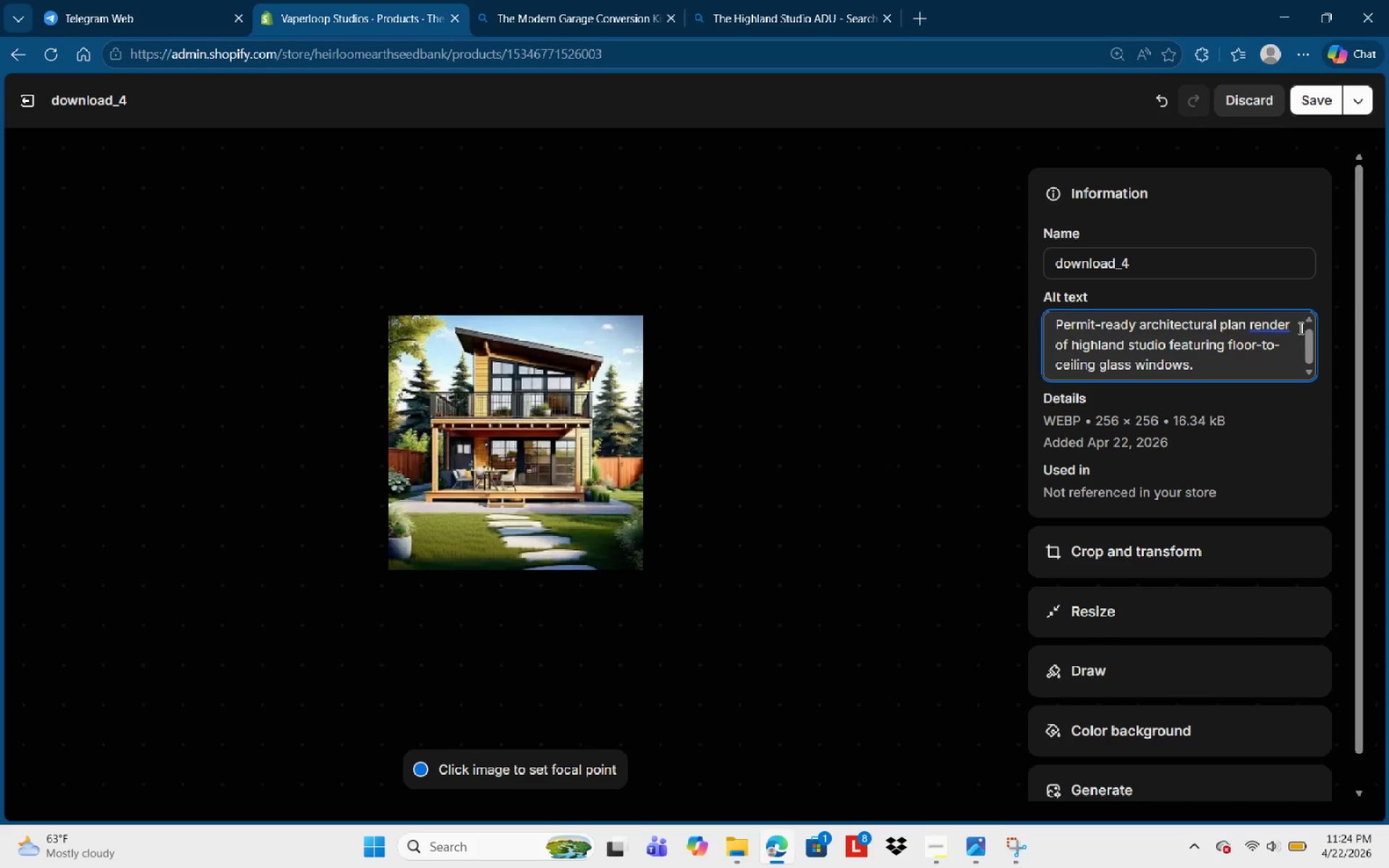 
left_click([1278, 328])
 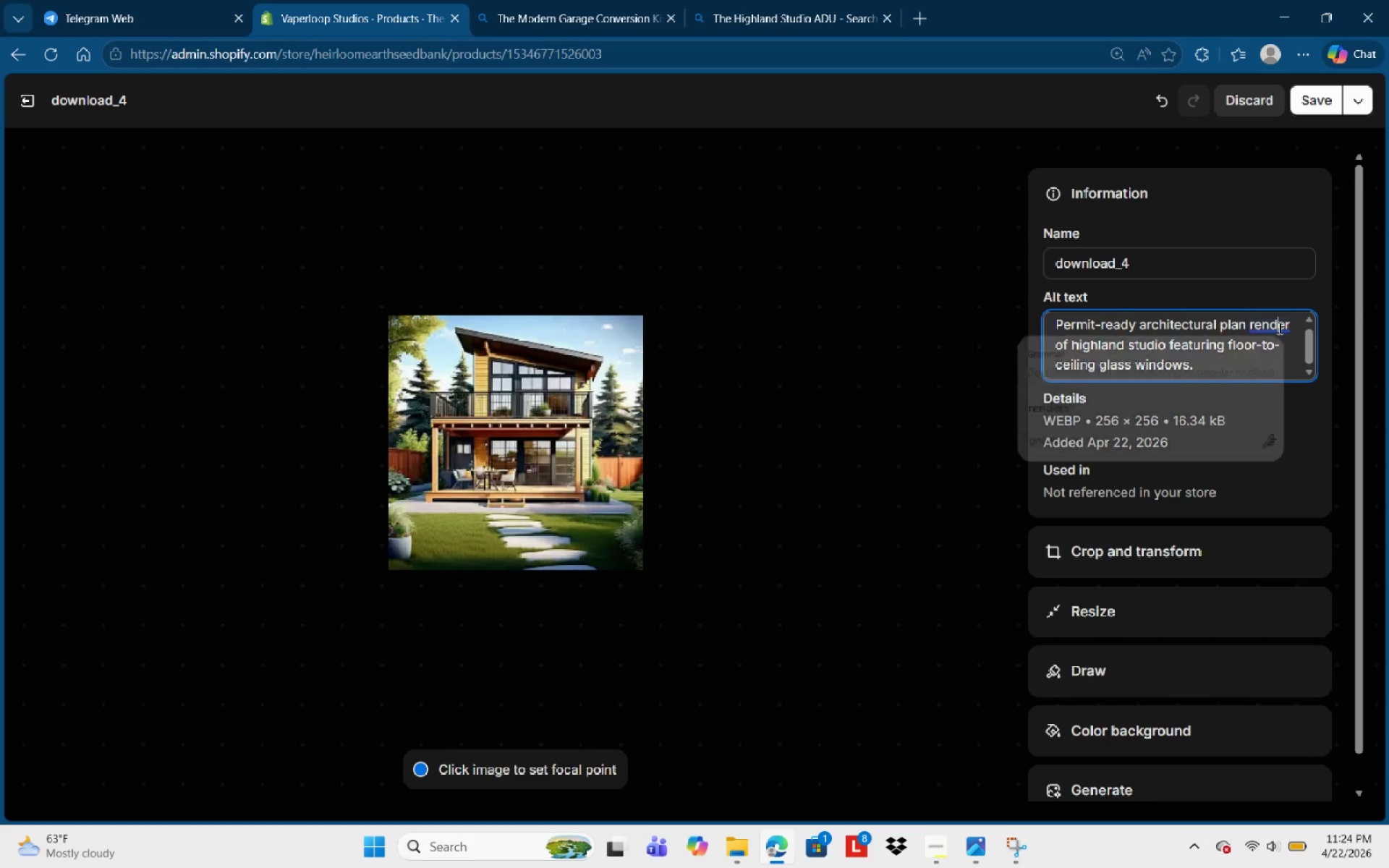 
mouse_move([1170, 387])
 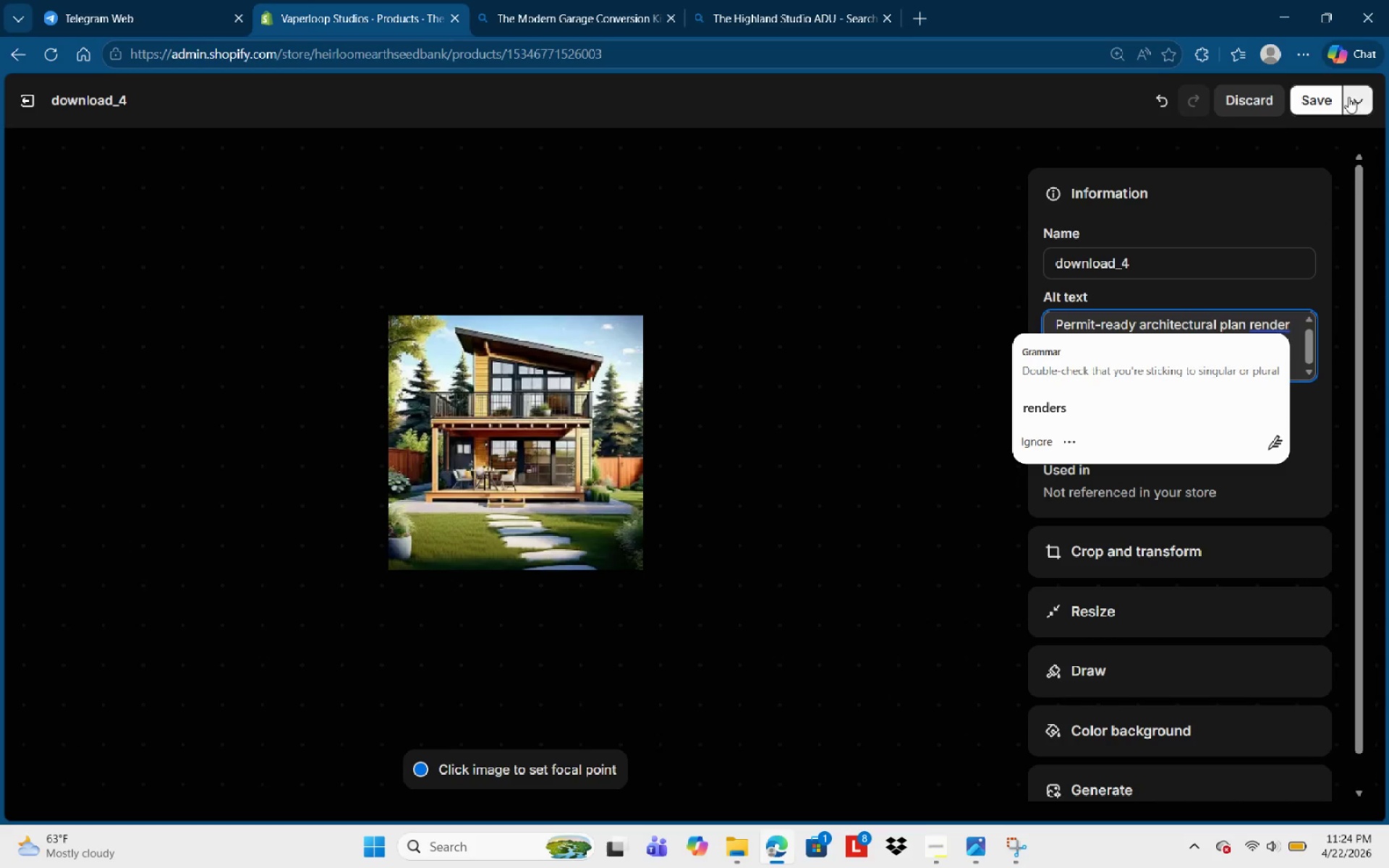 
left_click([1309, 106])
 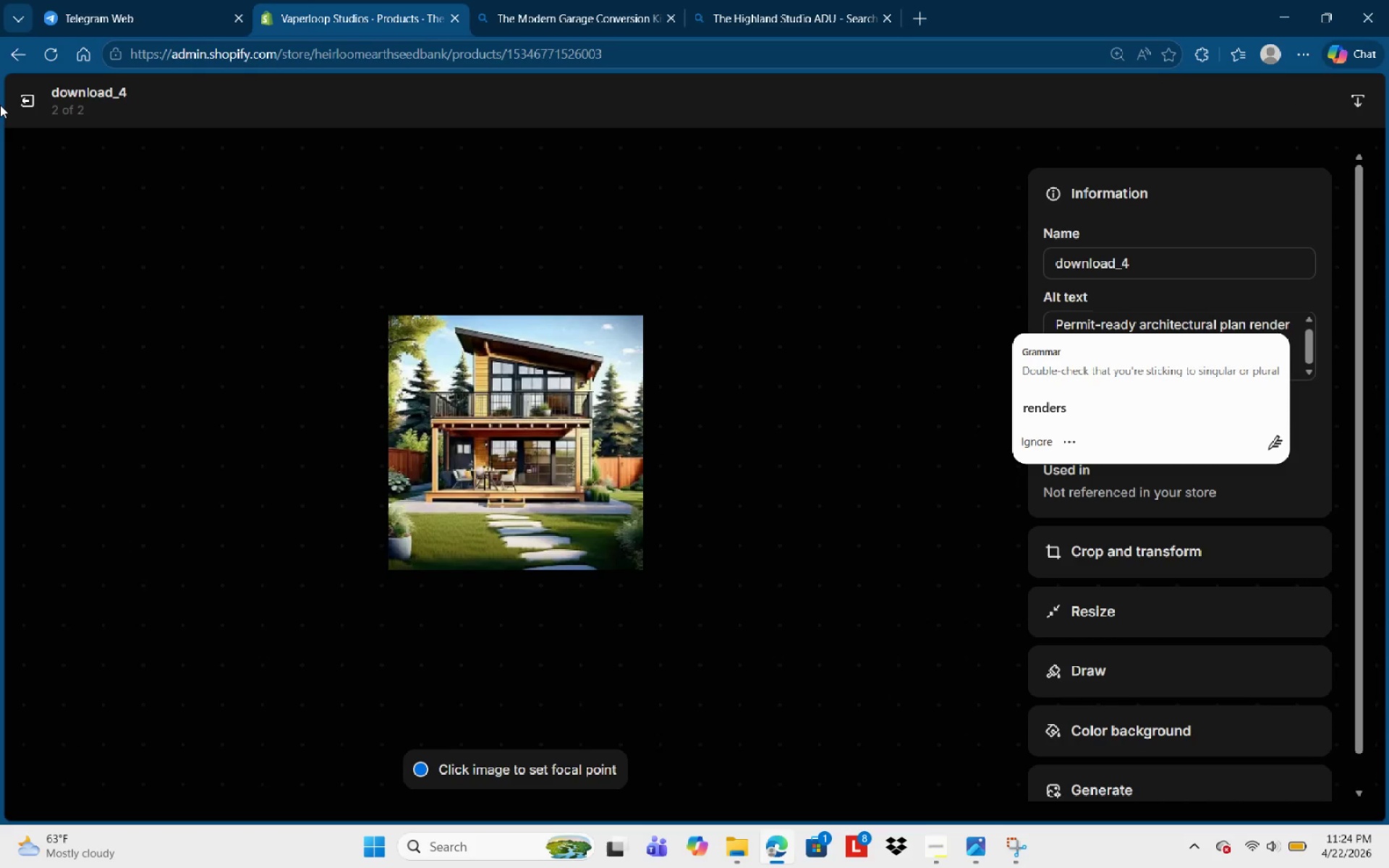 
left_click([20, 106])
 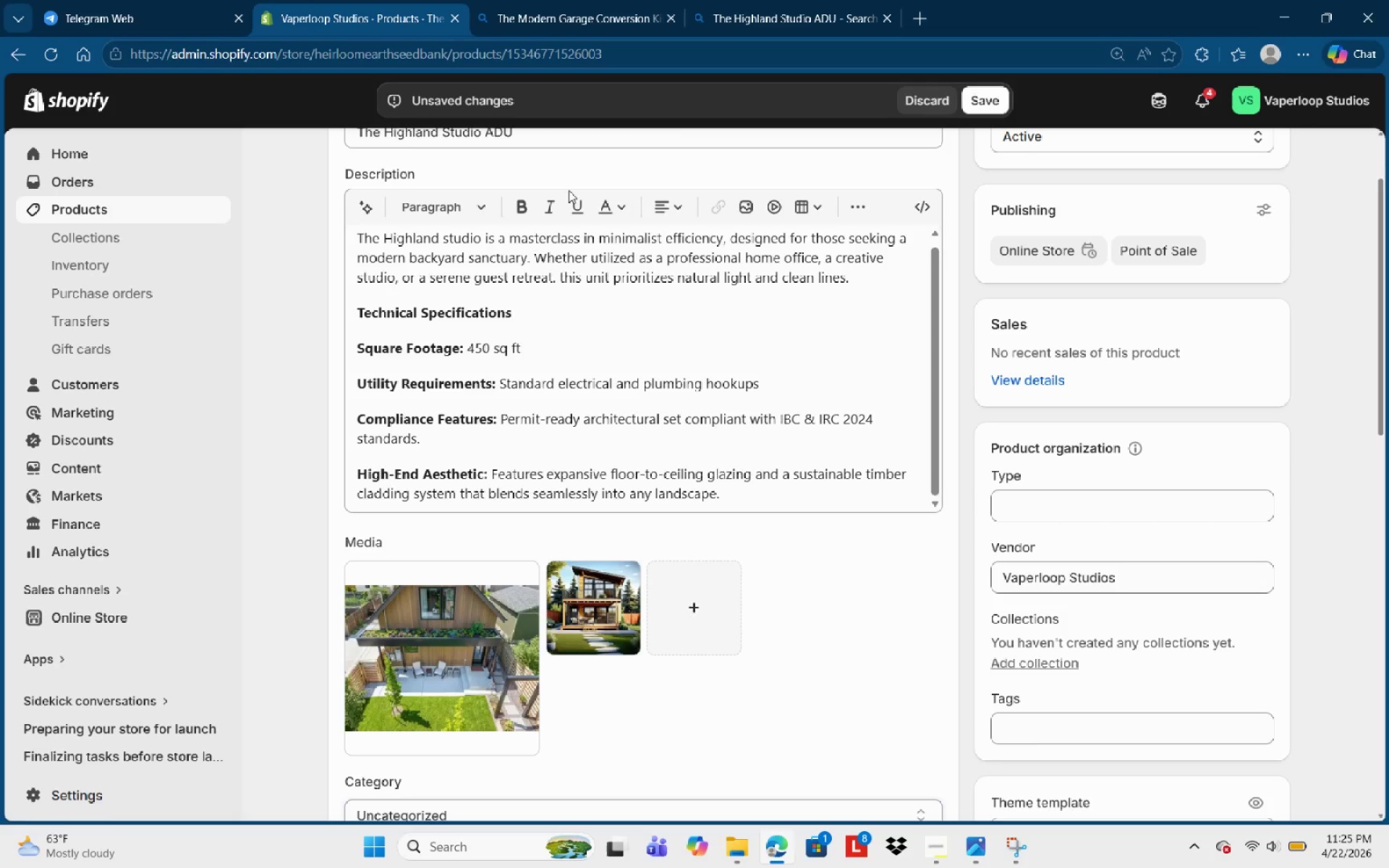 
scroll: coordinate [778, 305], scroll_direction: up, amount: 4.0
 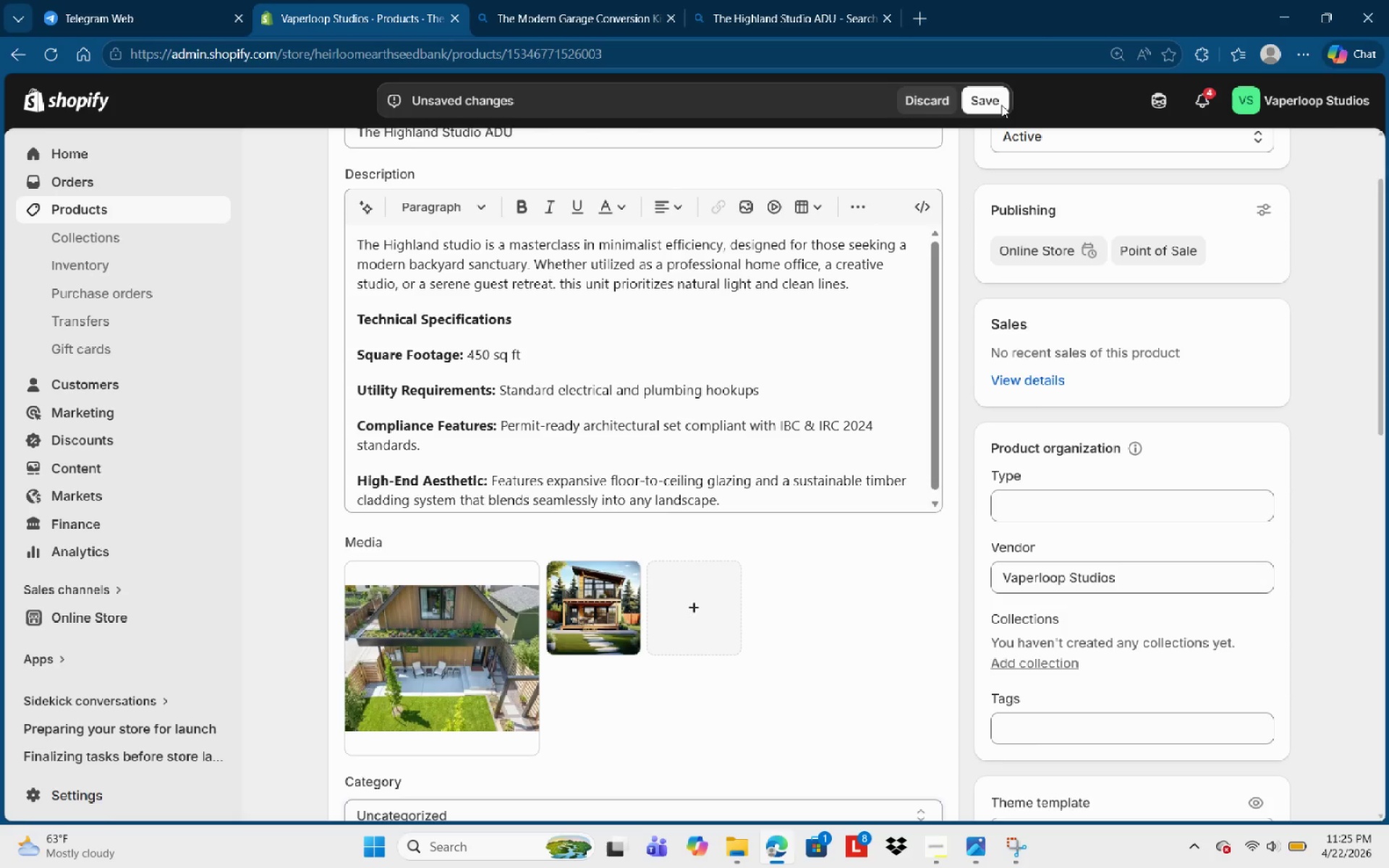 
left_click([1004, 106])
 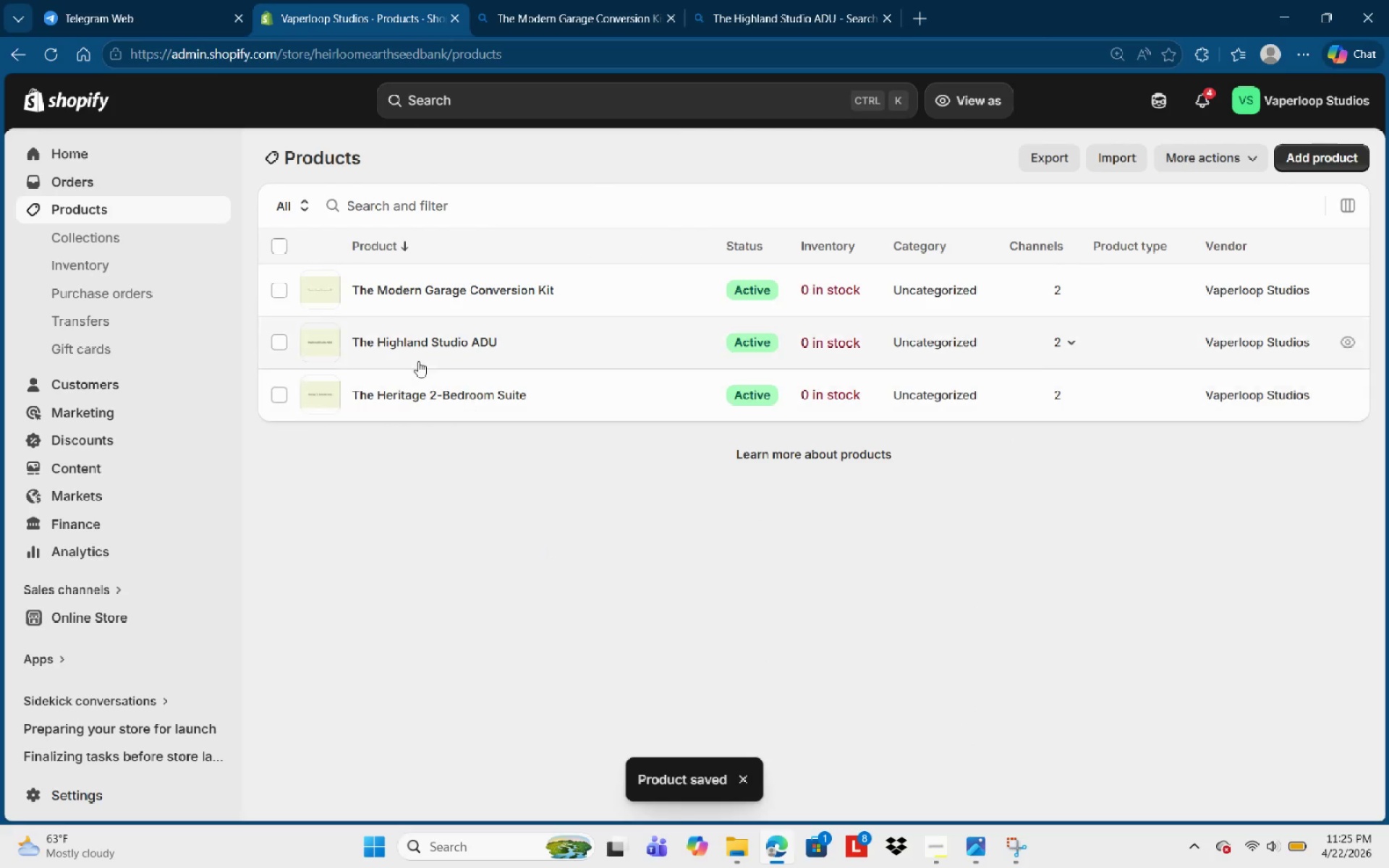 
wait(7.39)
 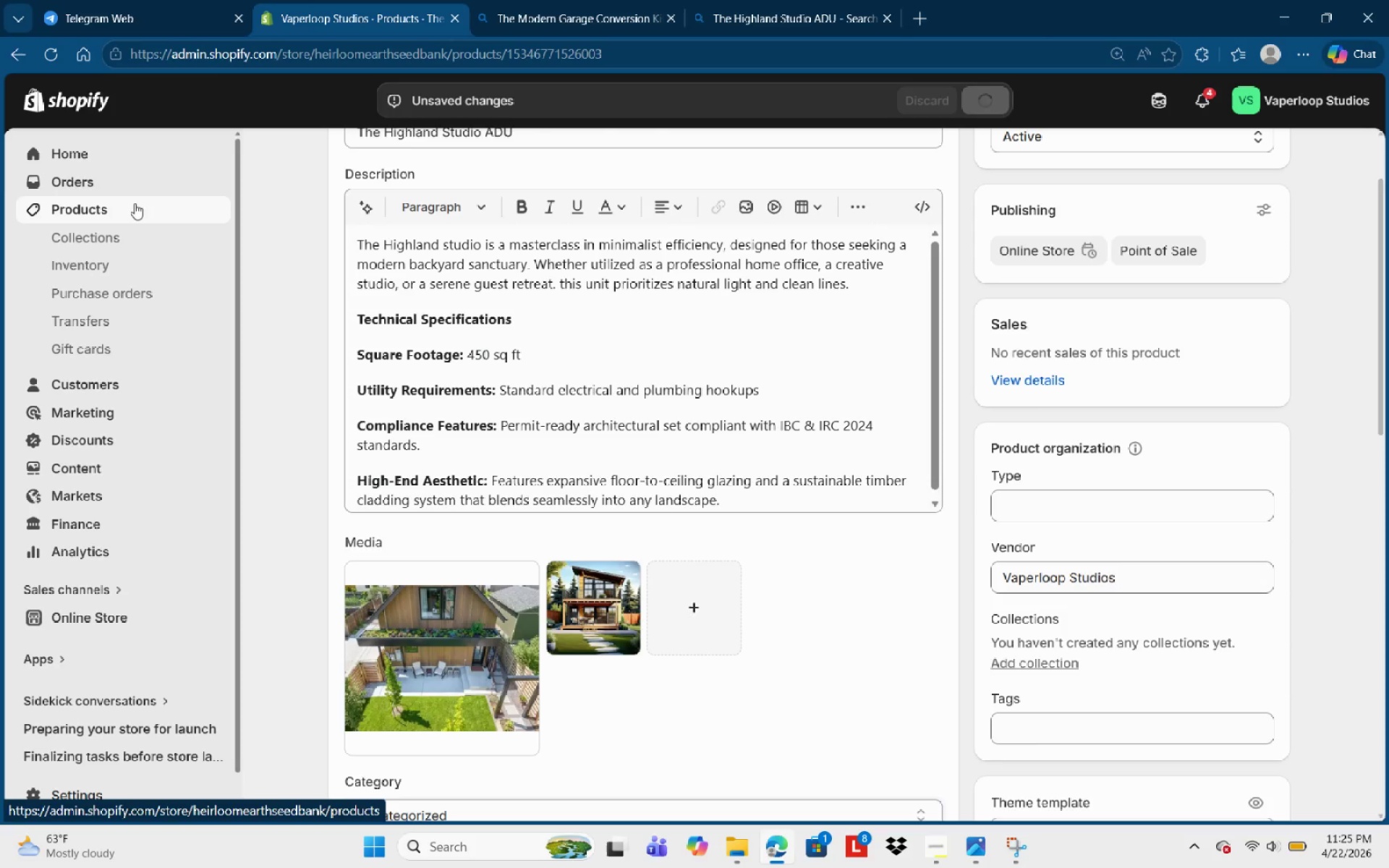 
left_click([428, 395])
 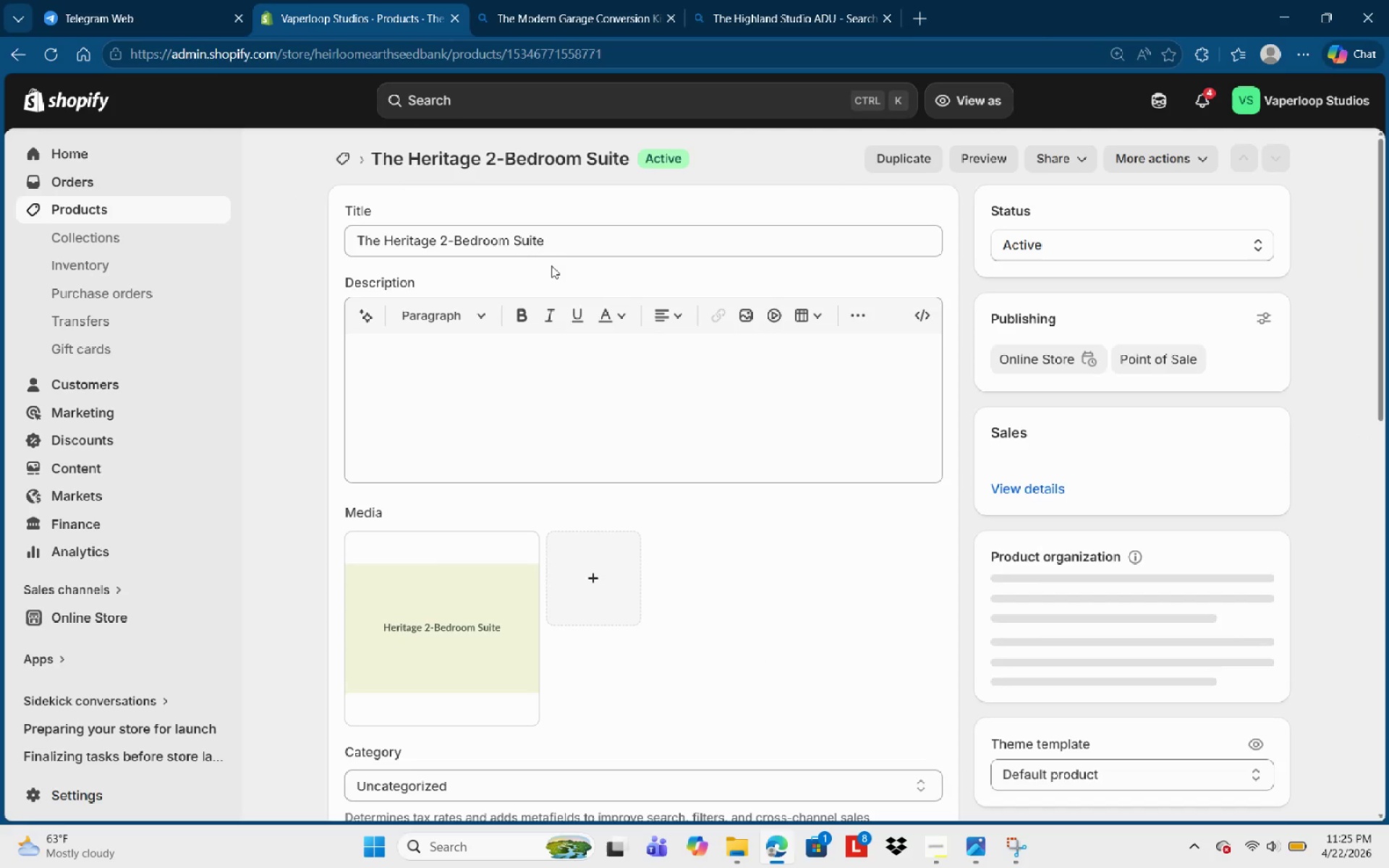 
left_click_drag(start_coordinate=[558, 247], to_coordinate=[308, 254])
 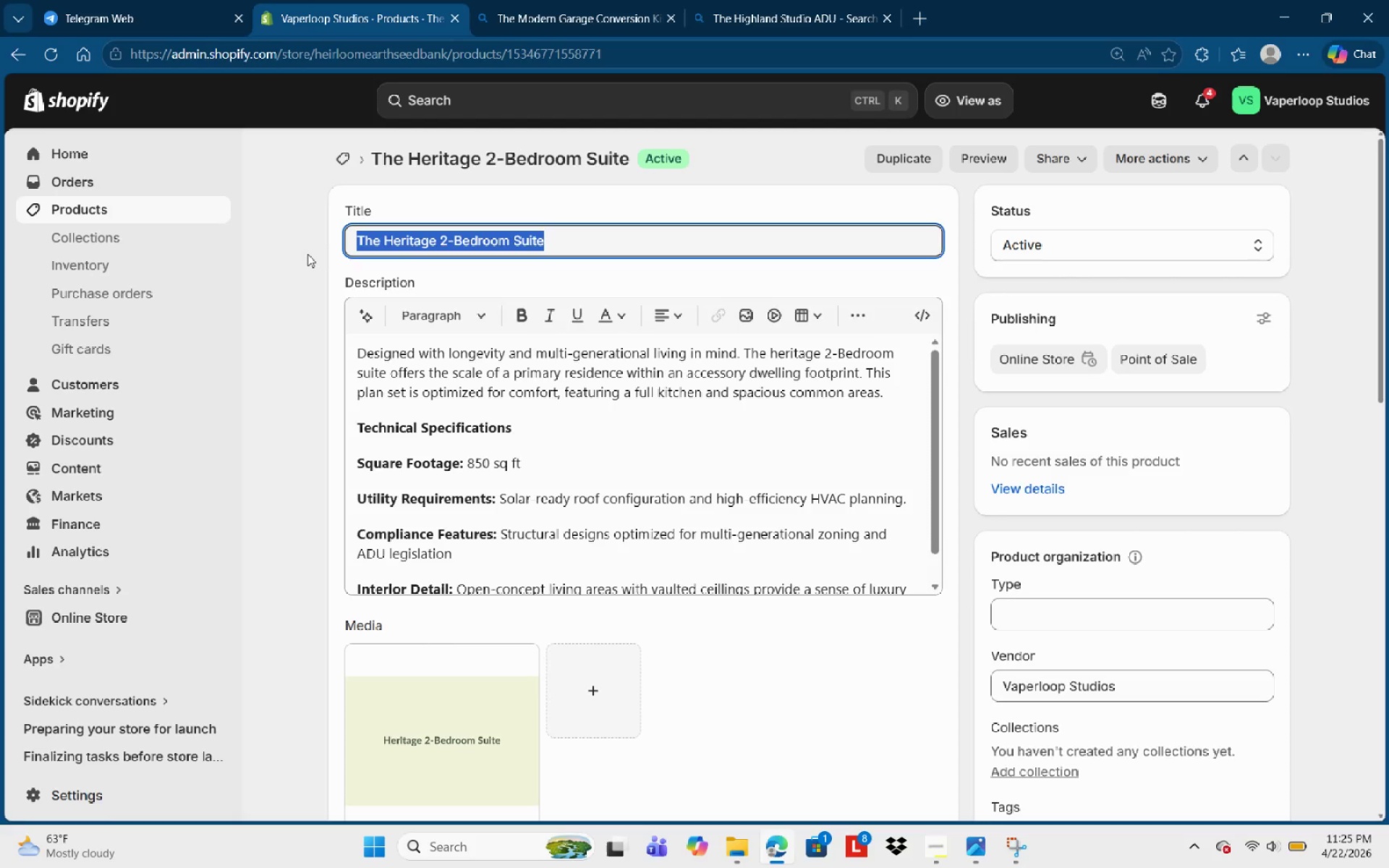 
key(Control+C)
 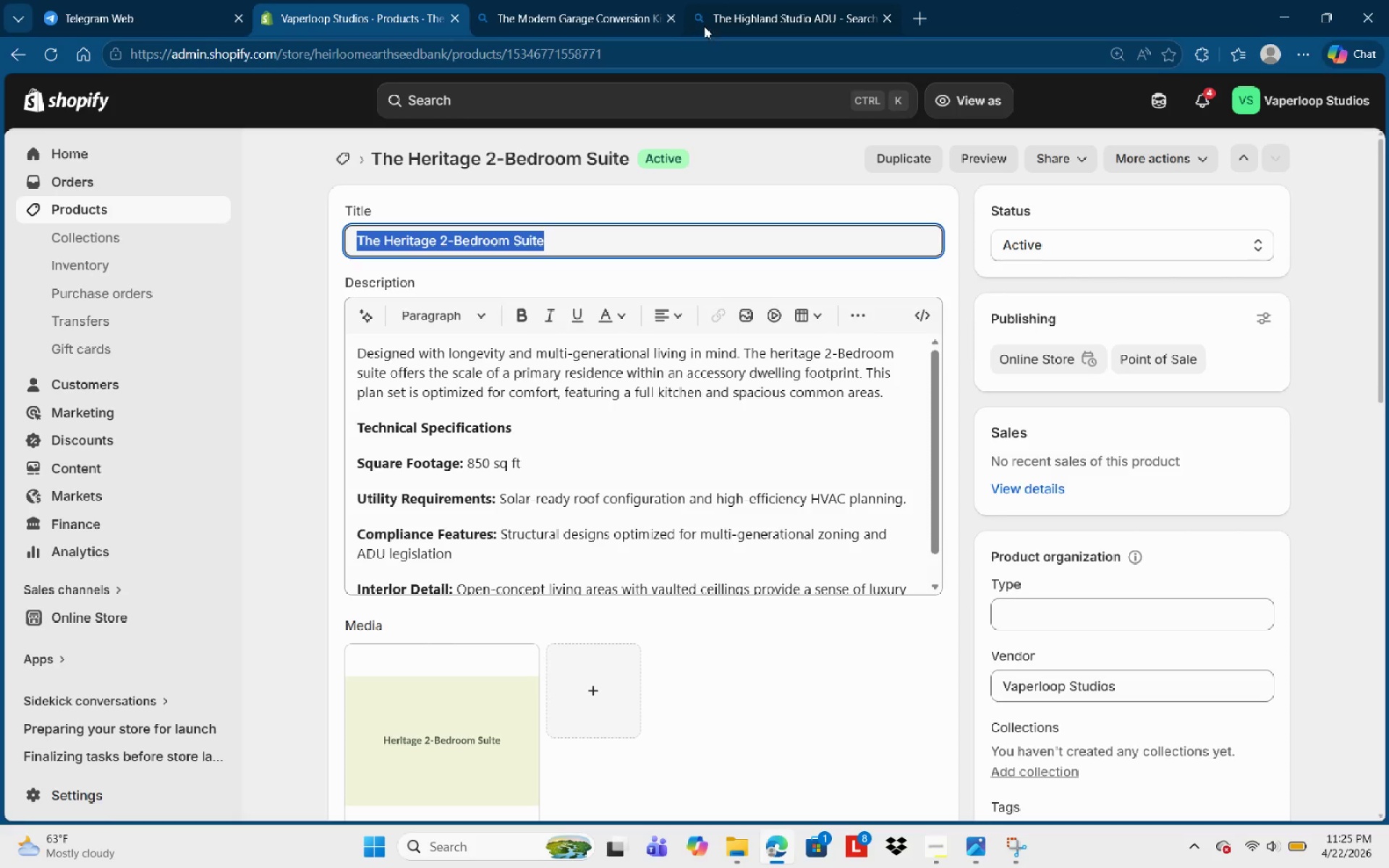 
left_click([715, 19])
 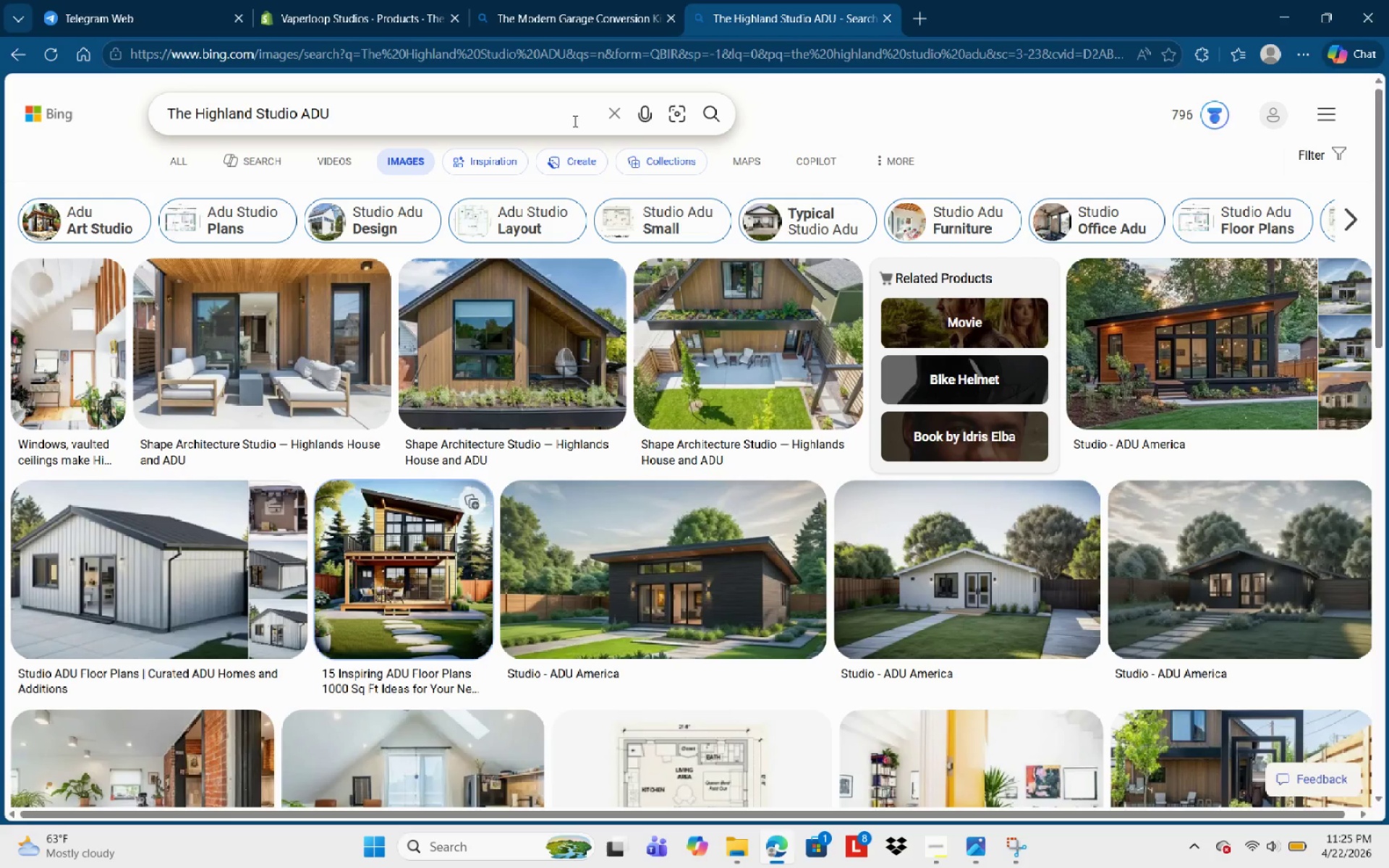 
left_click([616, 117])
 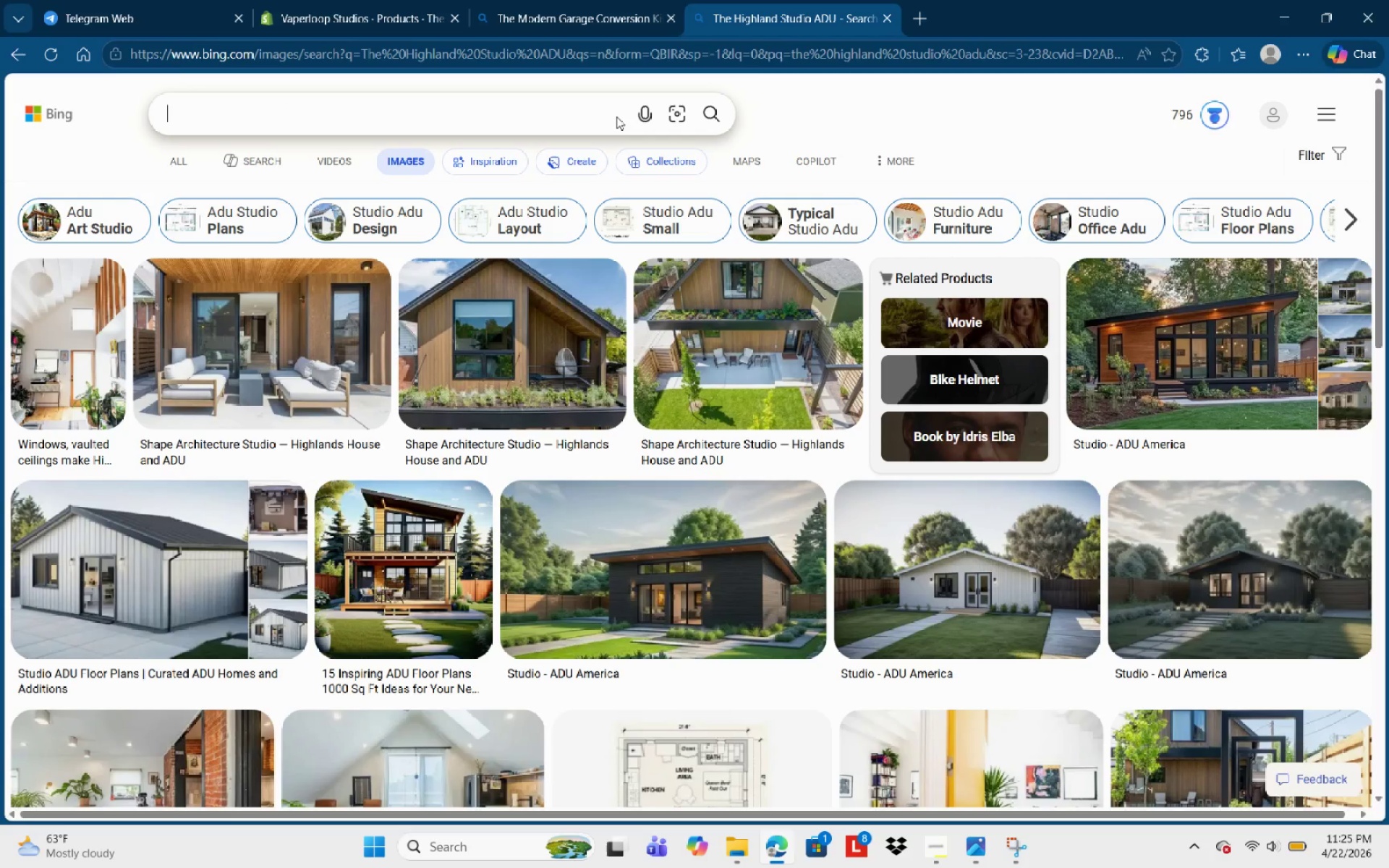 
key(Control+V)
 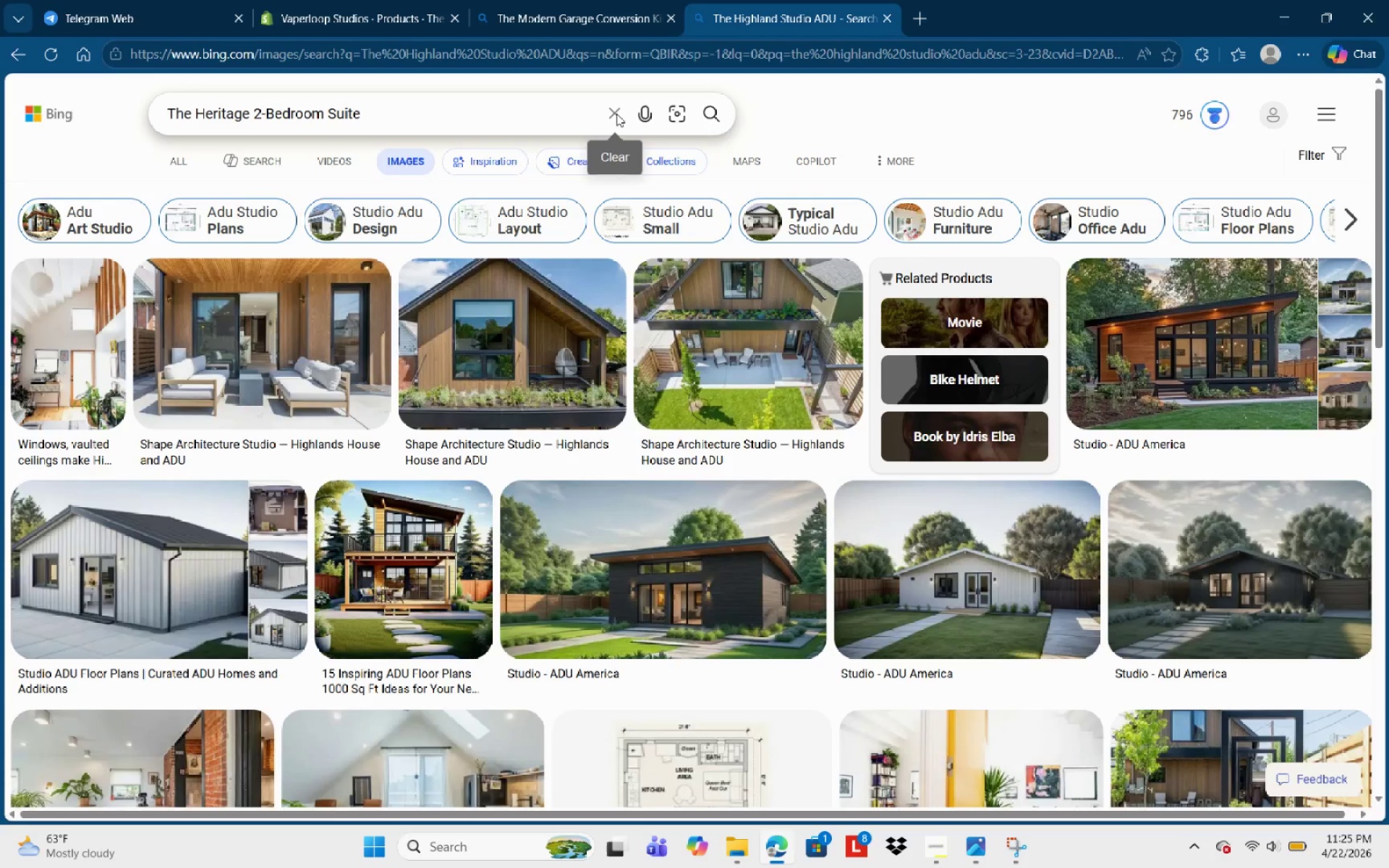 
key(NumpadEnter)
 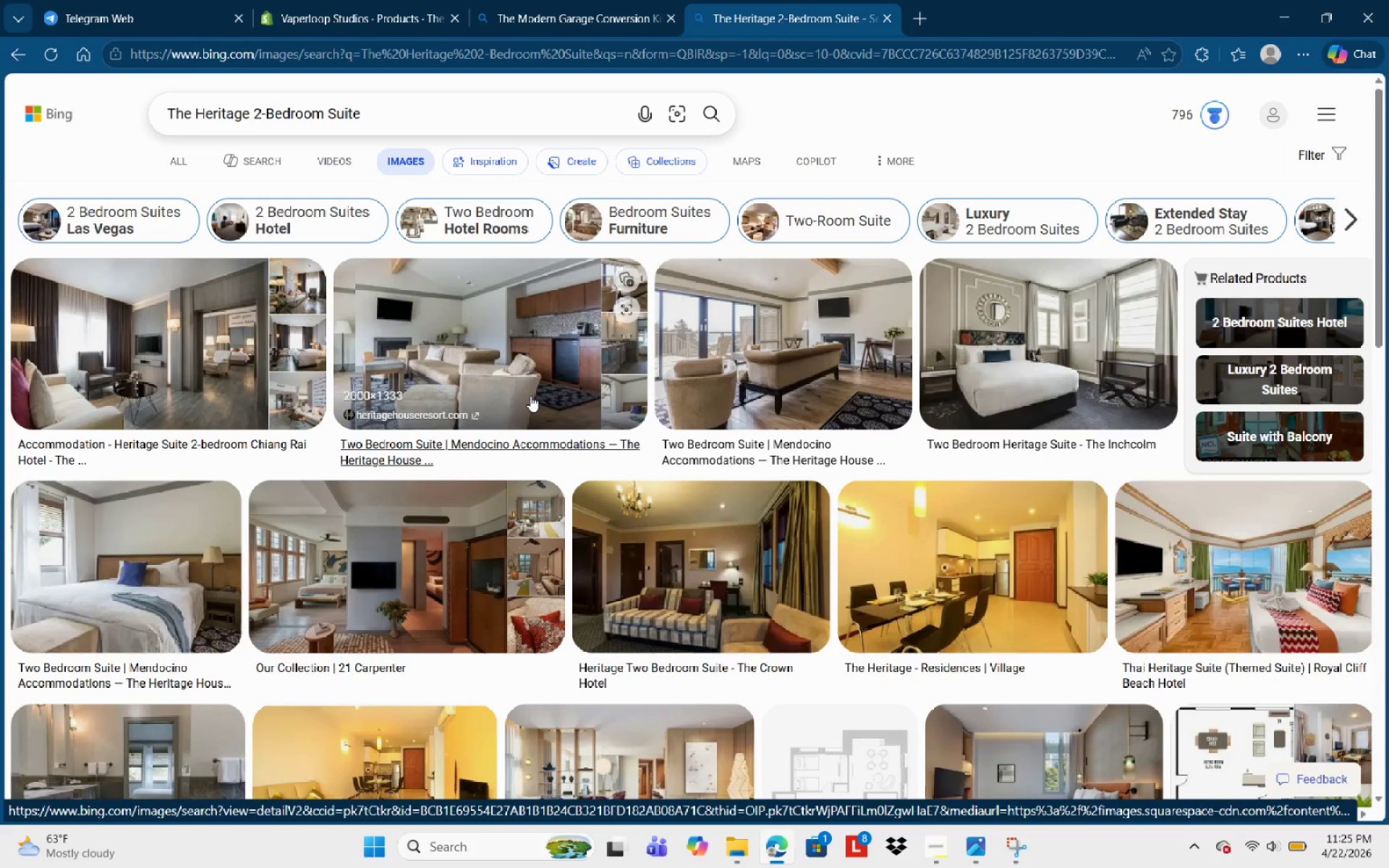 
wait(18.42)
 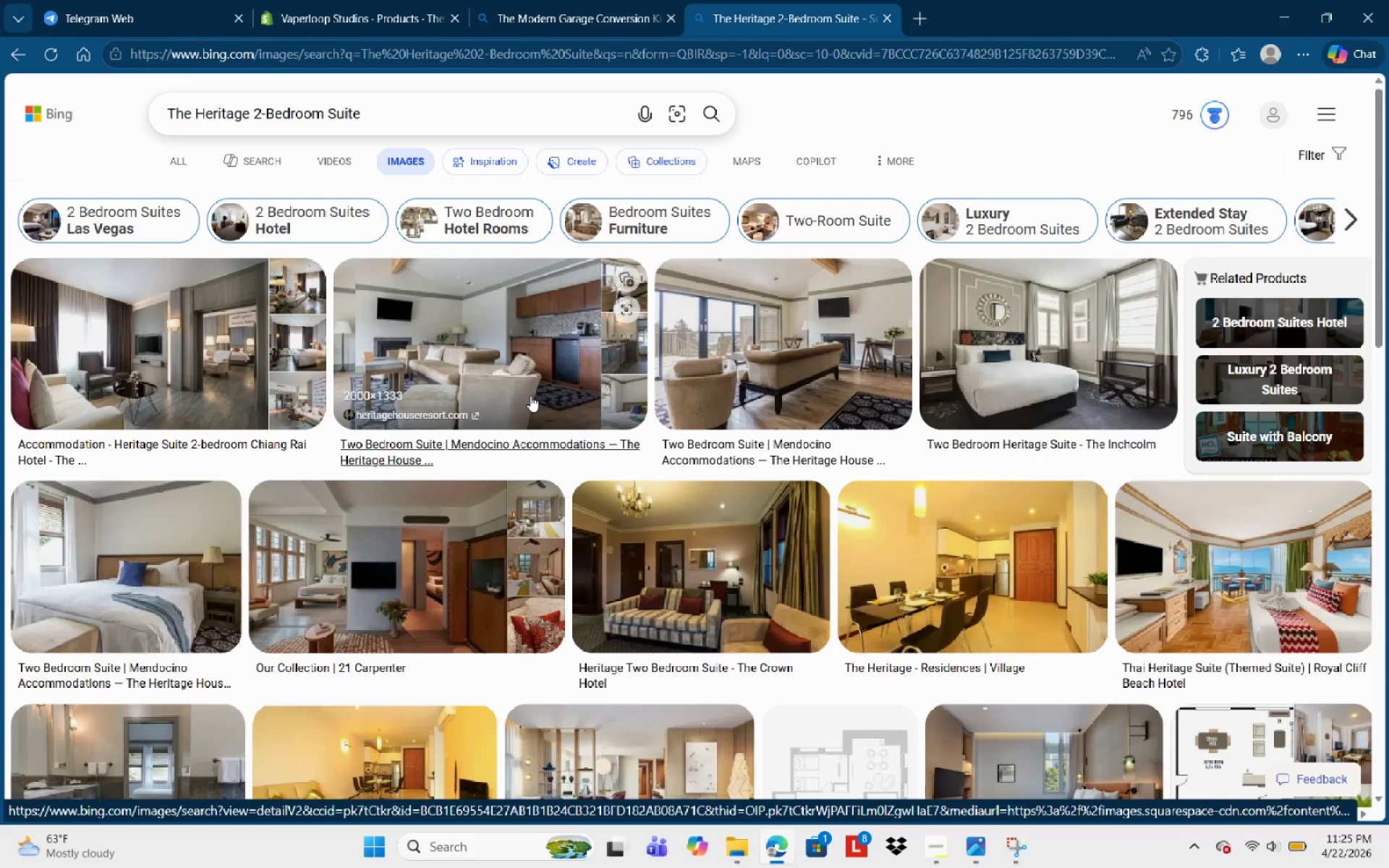 
scroll: coordinate [525, 394], scroll_direction: down, amount: 2.0
 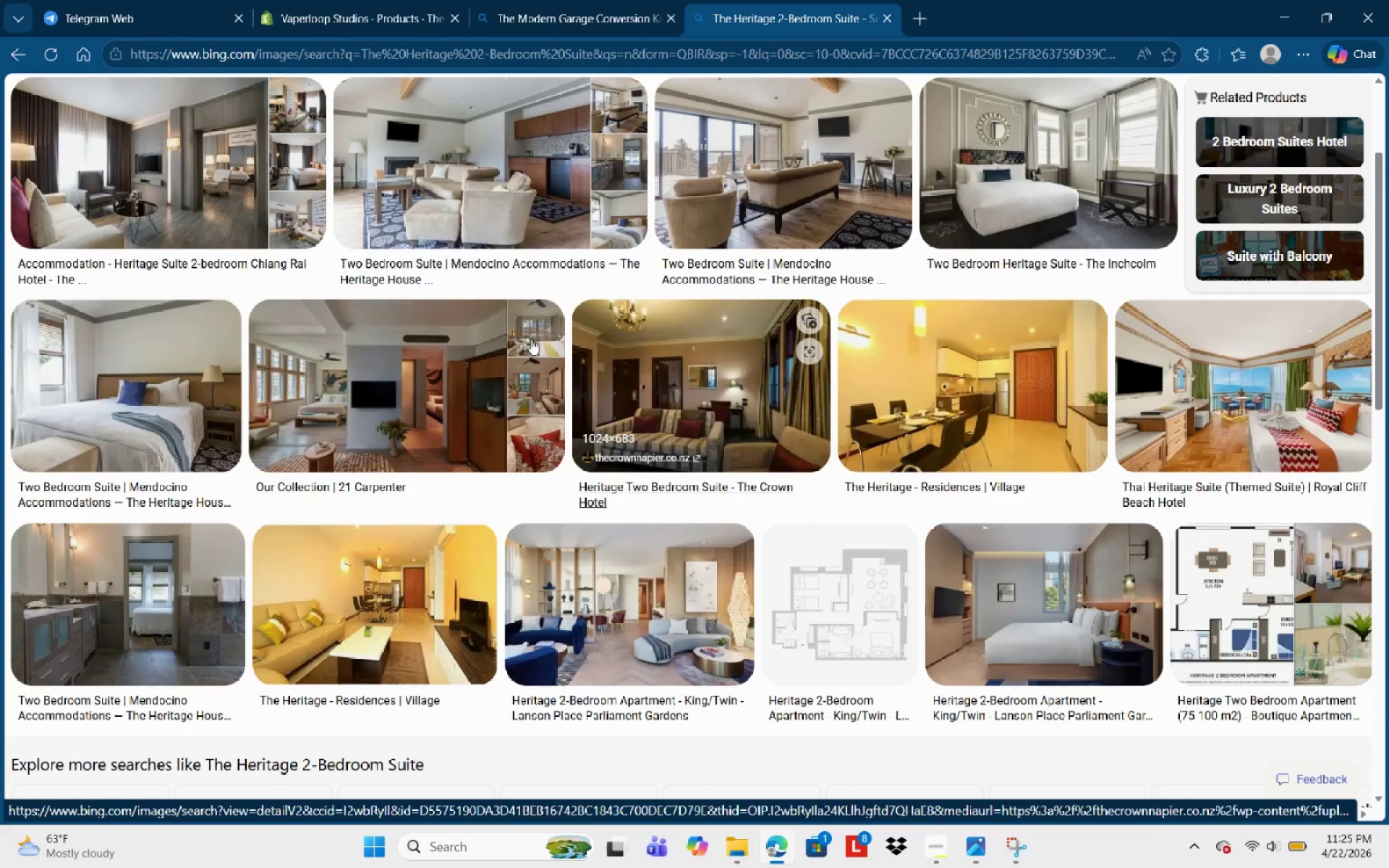 
wait(7.51)
 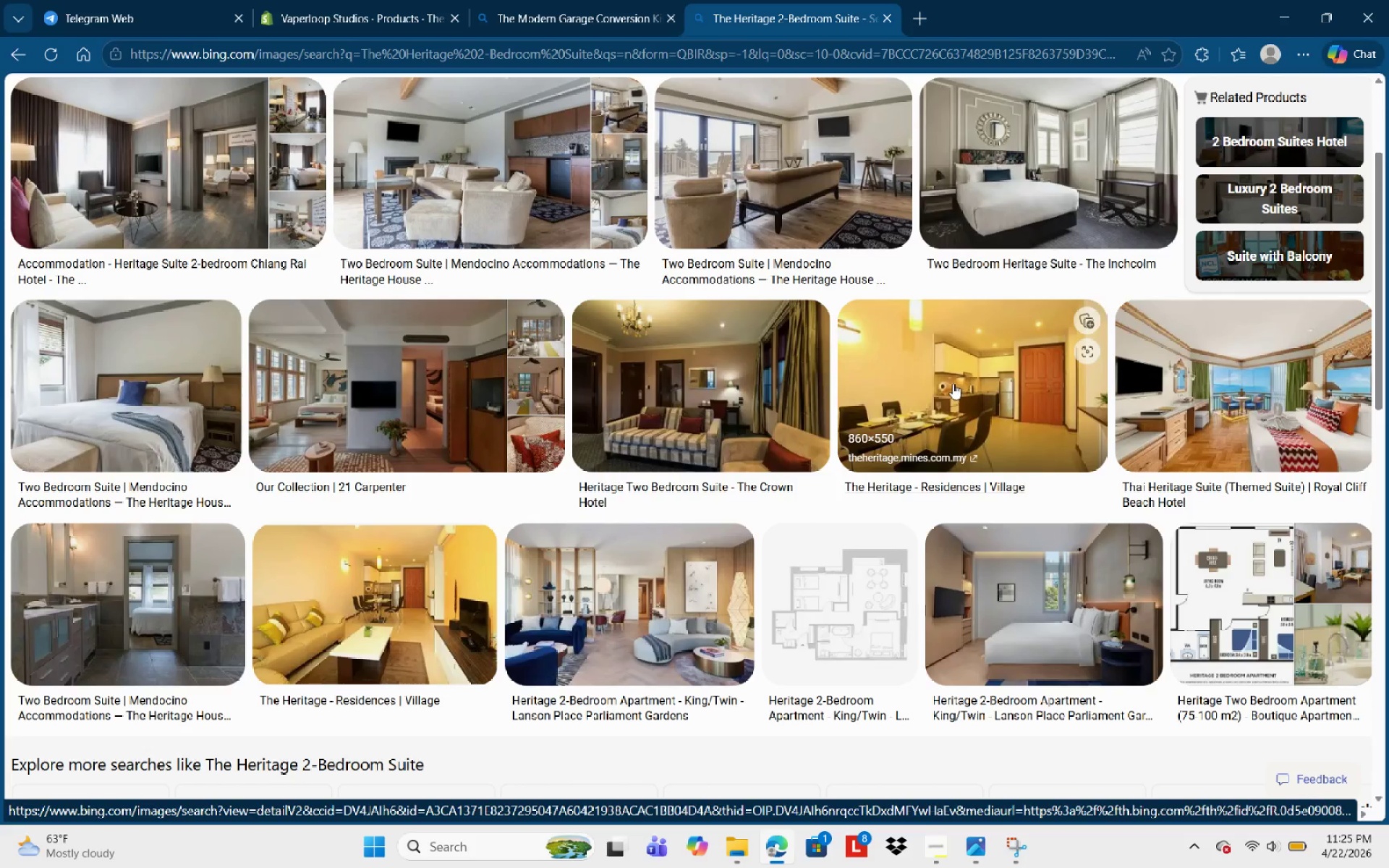 
scroll: coordinate [403, 442], scroll_direction: down, amount: 4.0
 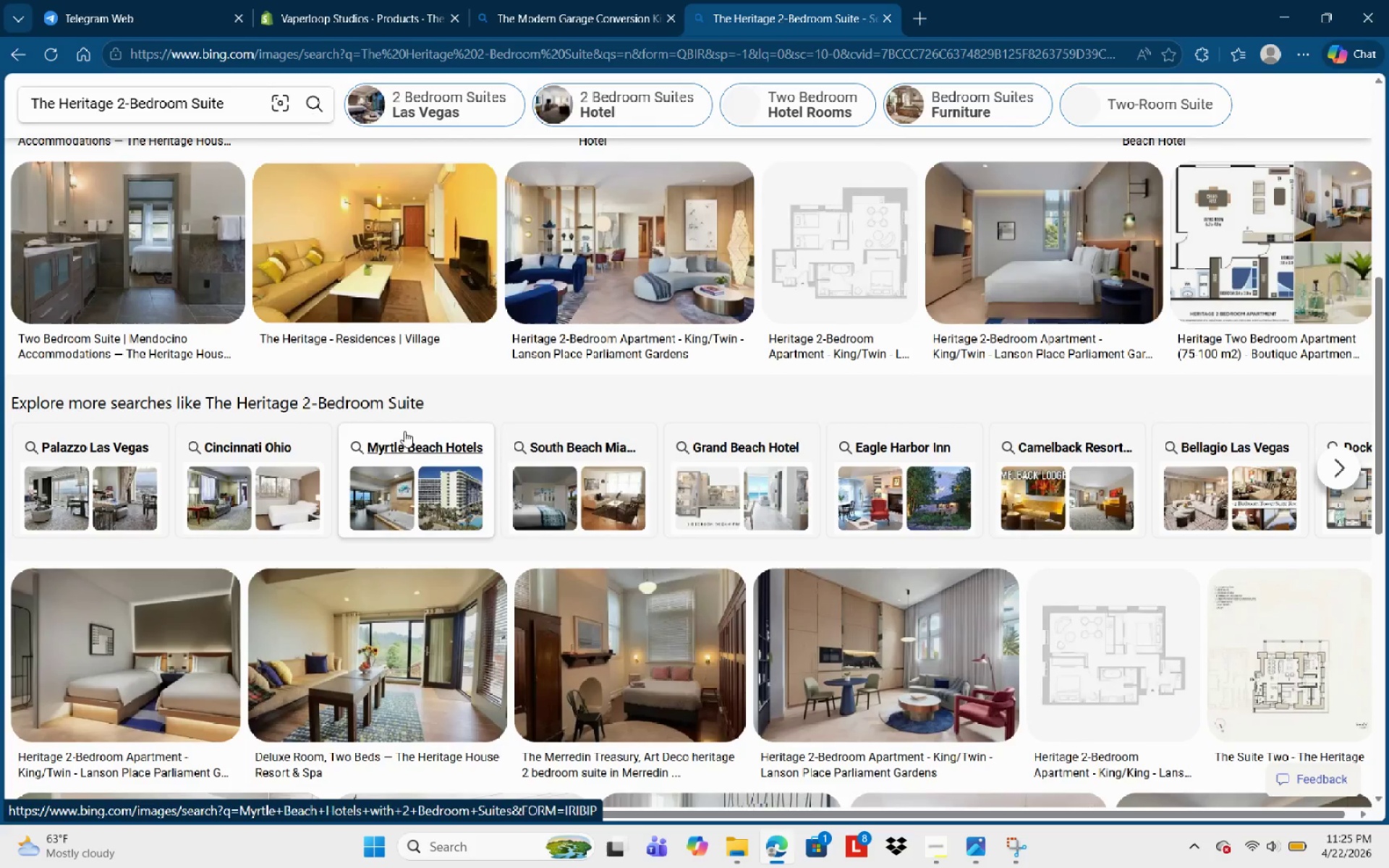 
scroll: coordinate [407, 424], scroll_direction: up, amount: 2.0
 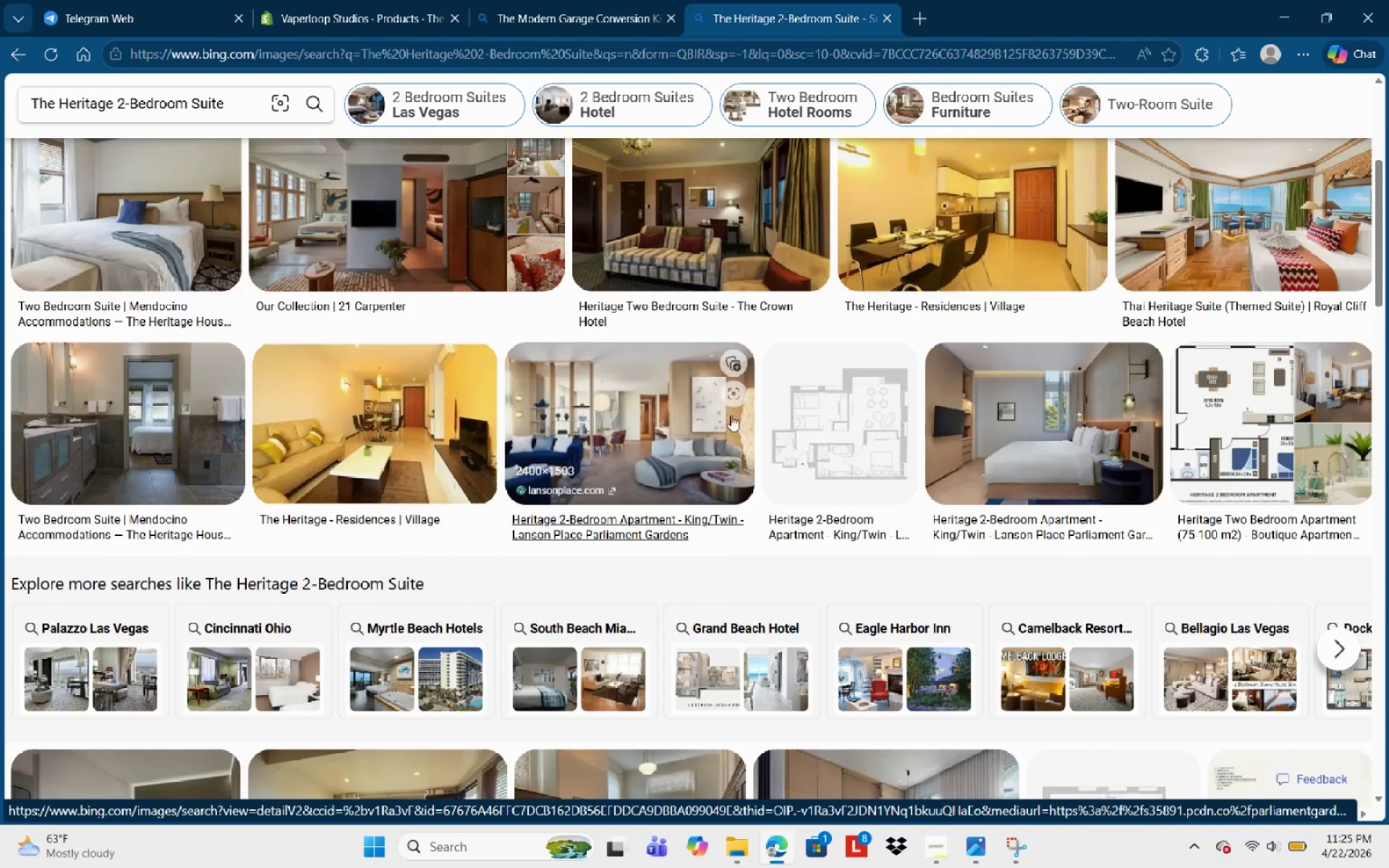 
mouse_move([938, 440])
 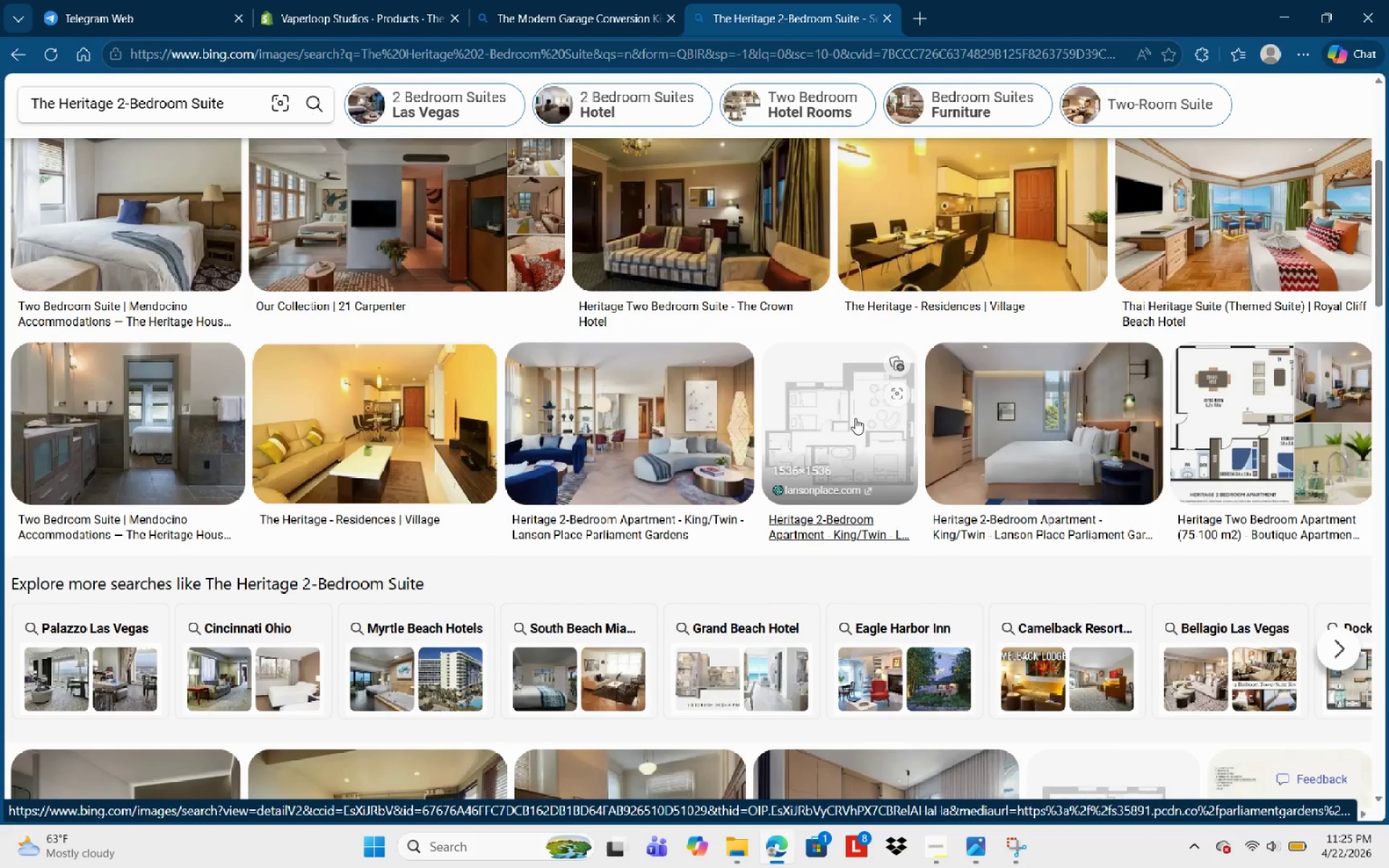 
right_click([854, 414])
 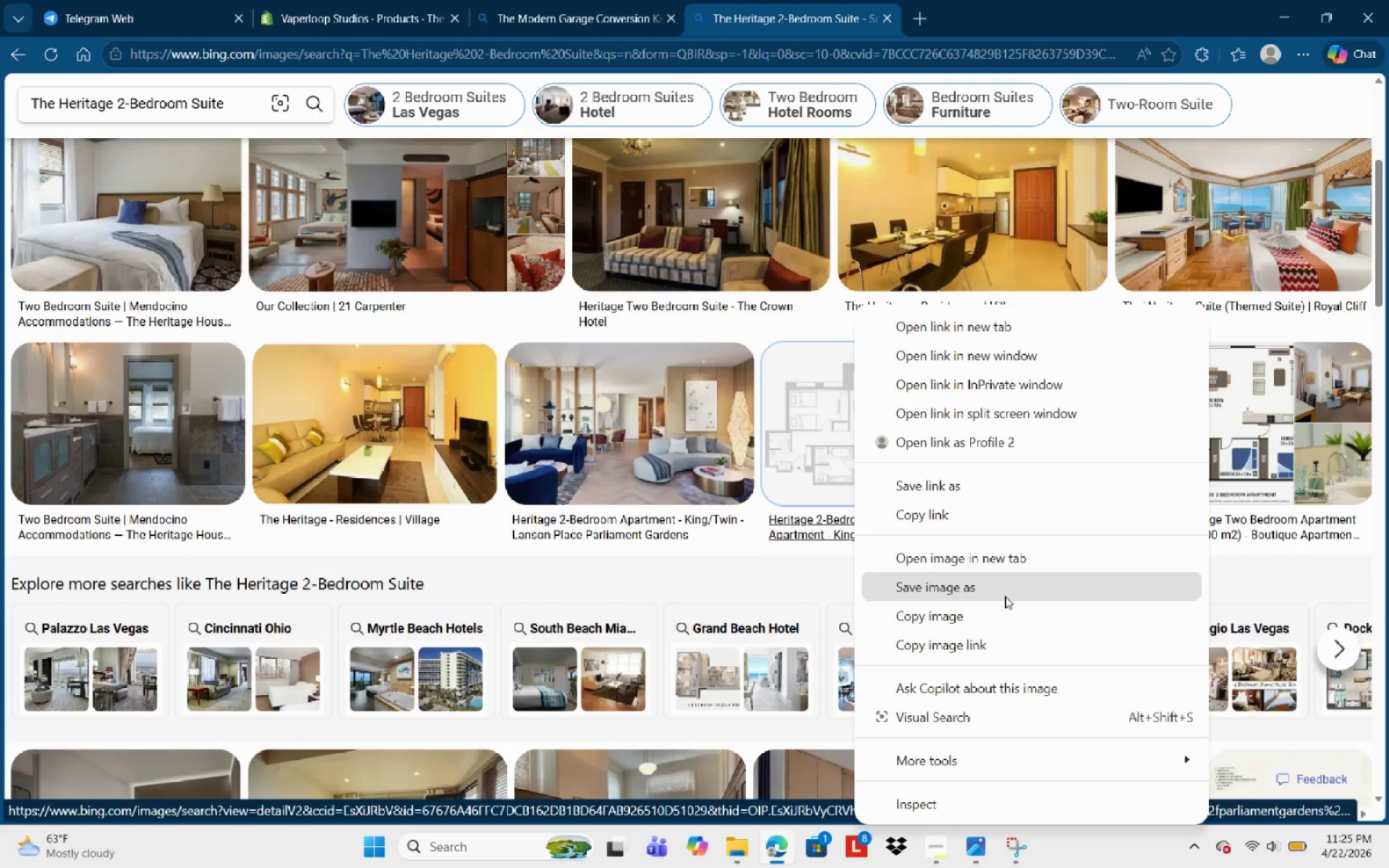 
right_click([854, 414])
 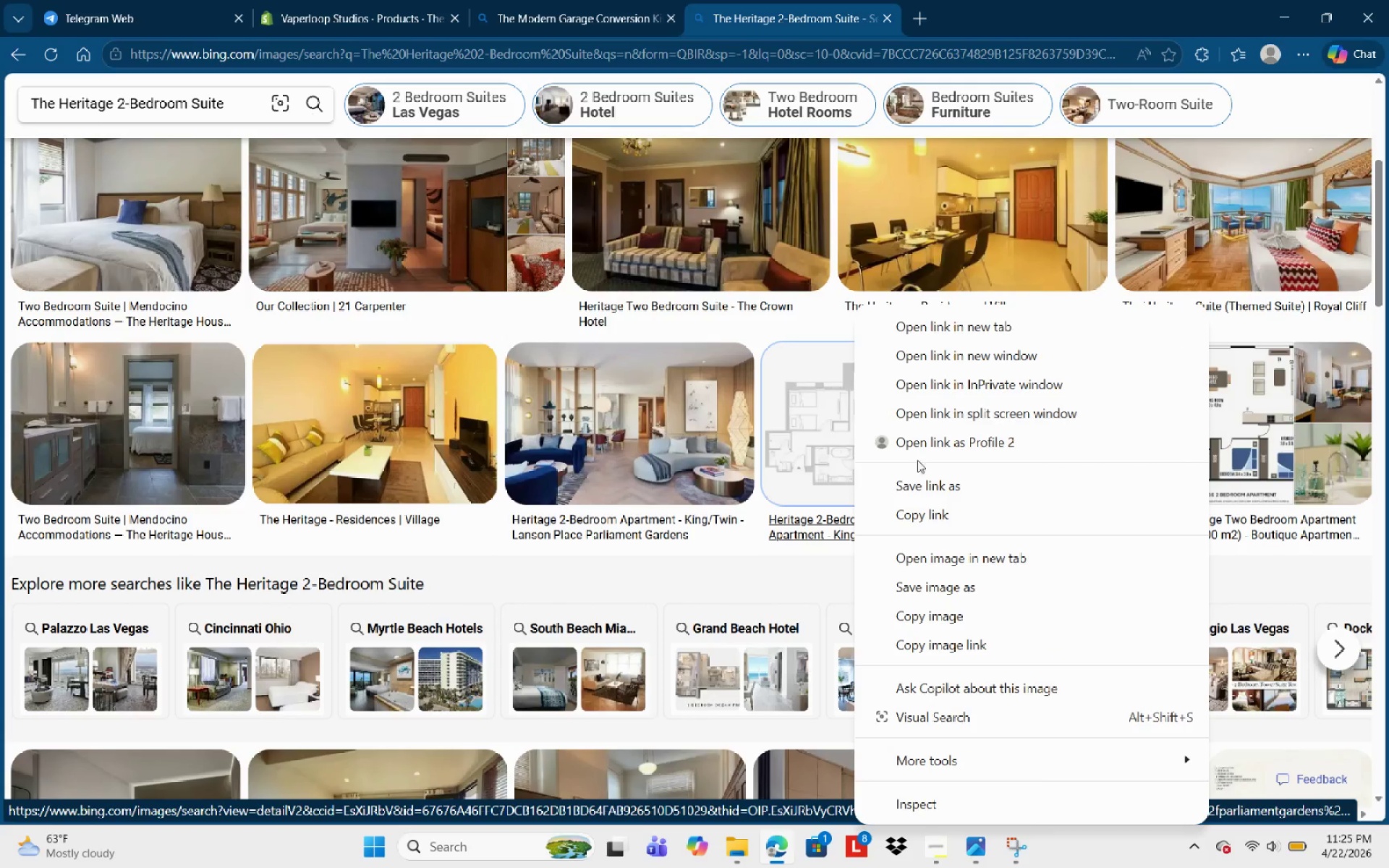 
left_click([1005, 596])
 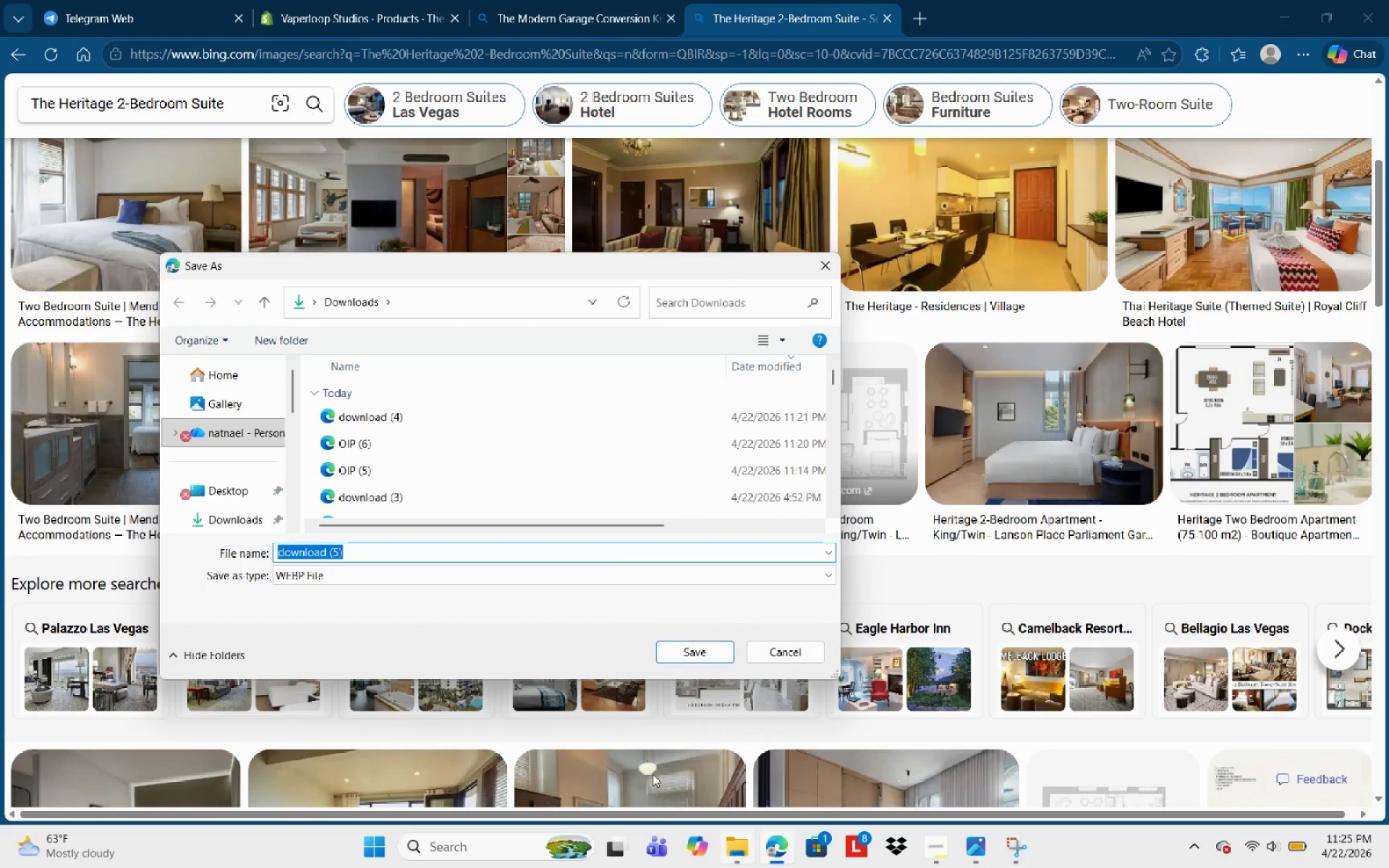 
left_click([679, 649])
 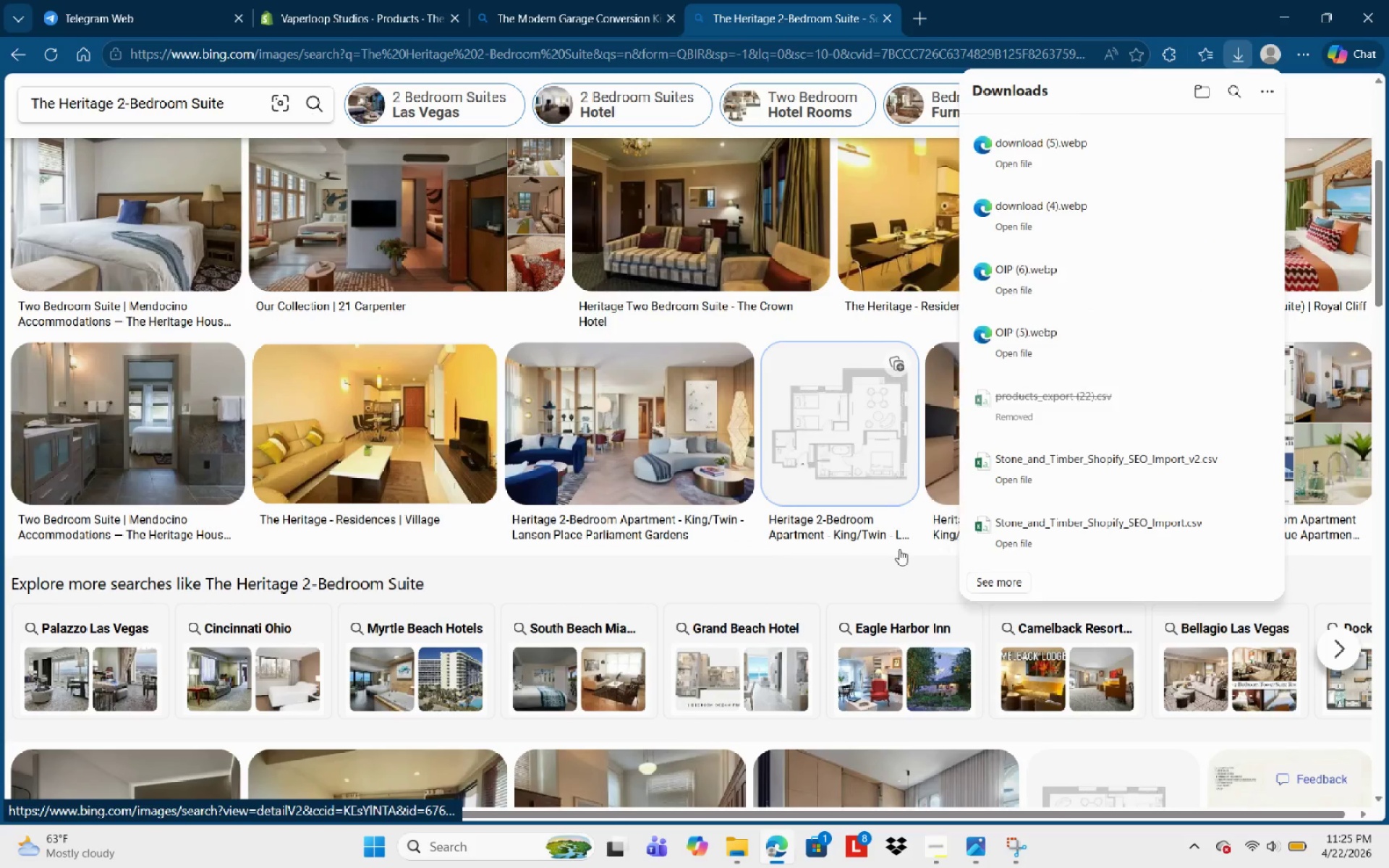 
left_click([925, 558])
 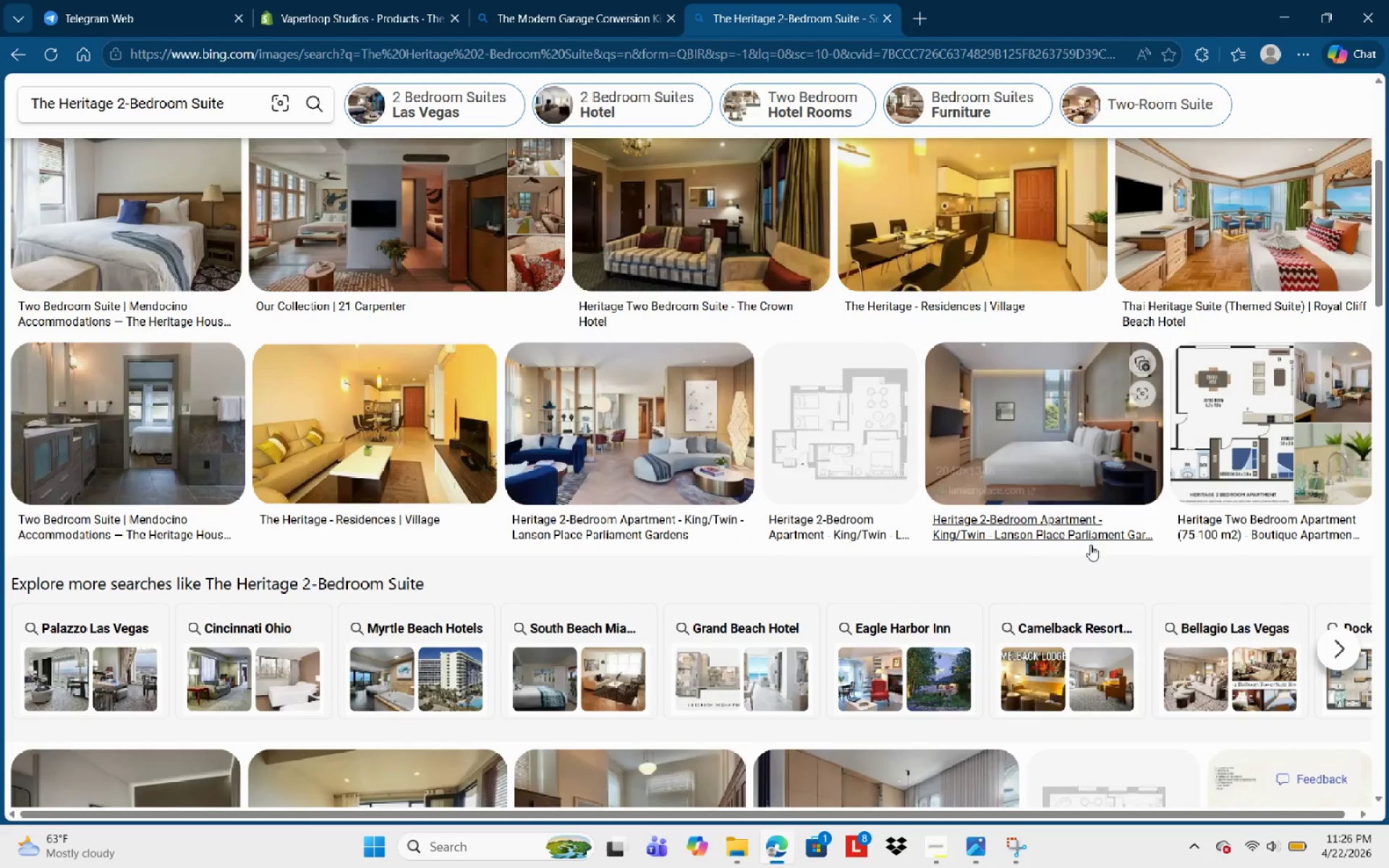 
scroll: coordinate [1099, 558], scroll_direction: down, amount: 3.0
 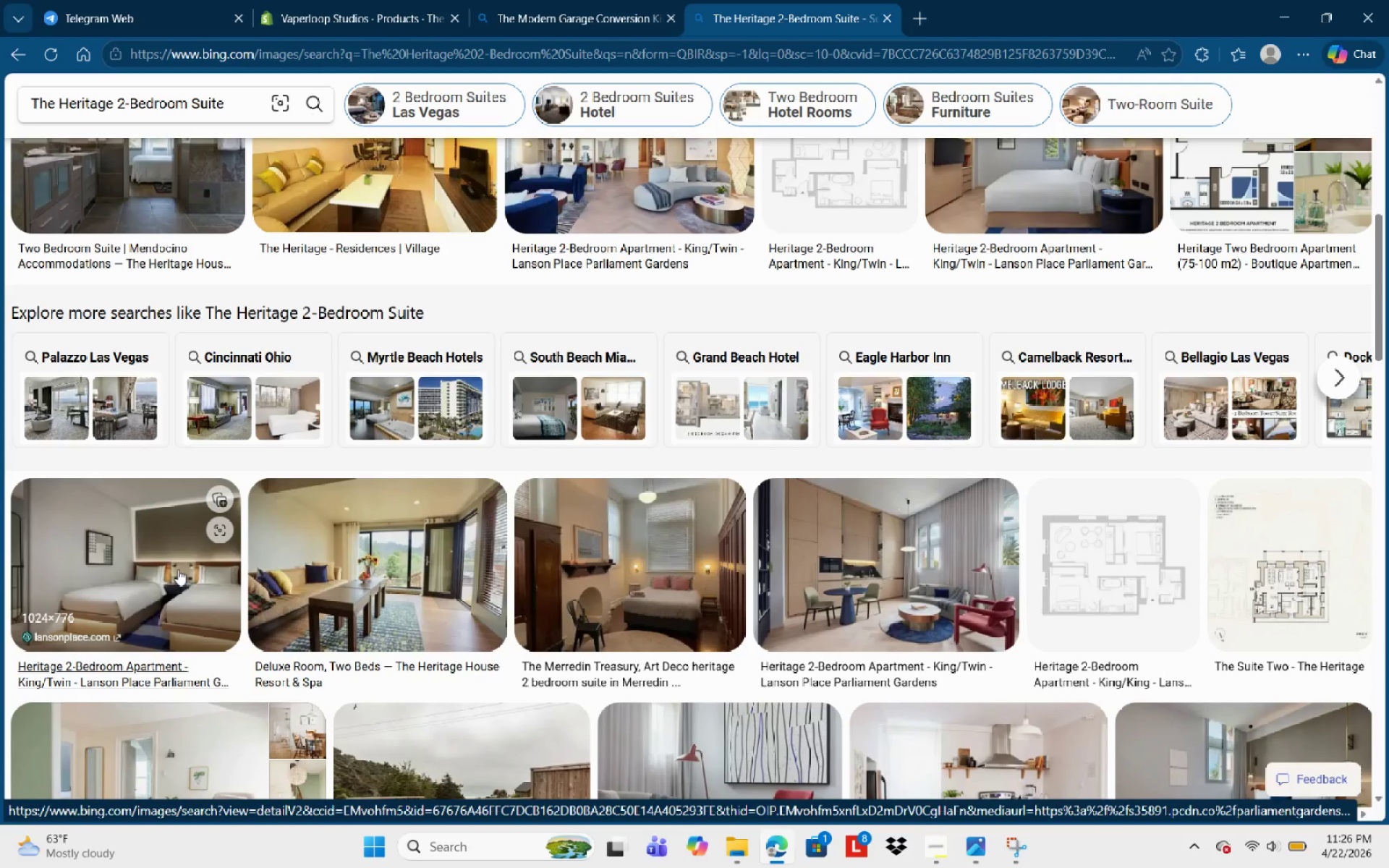 
wait(5.5)
 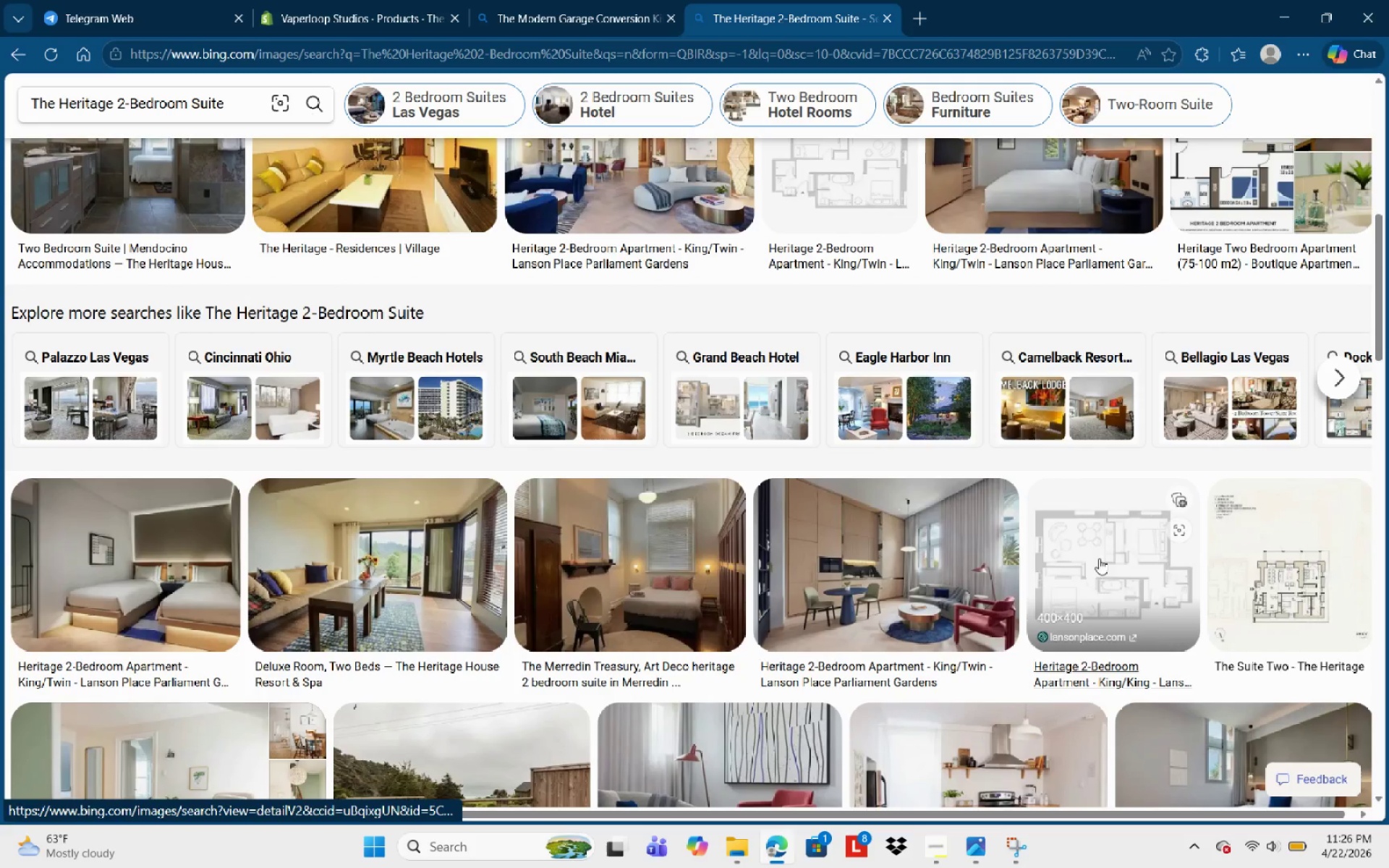 
right_click([177, 569])
 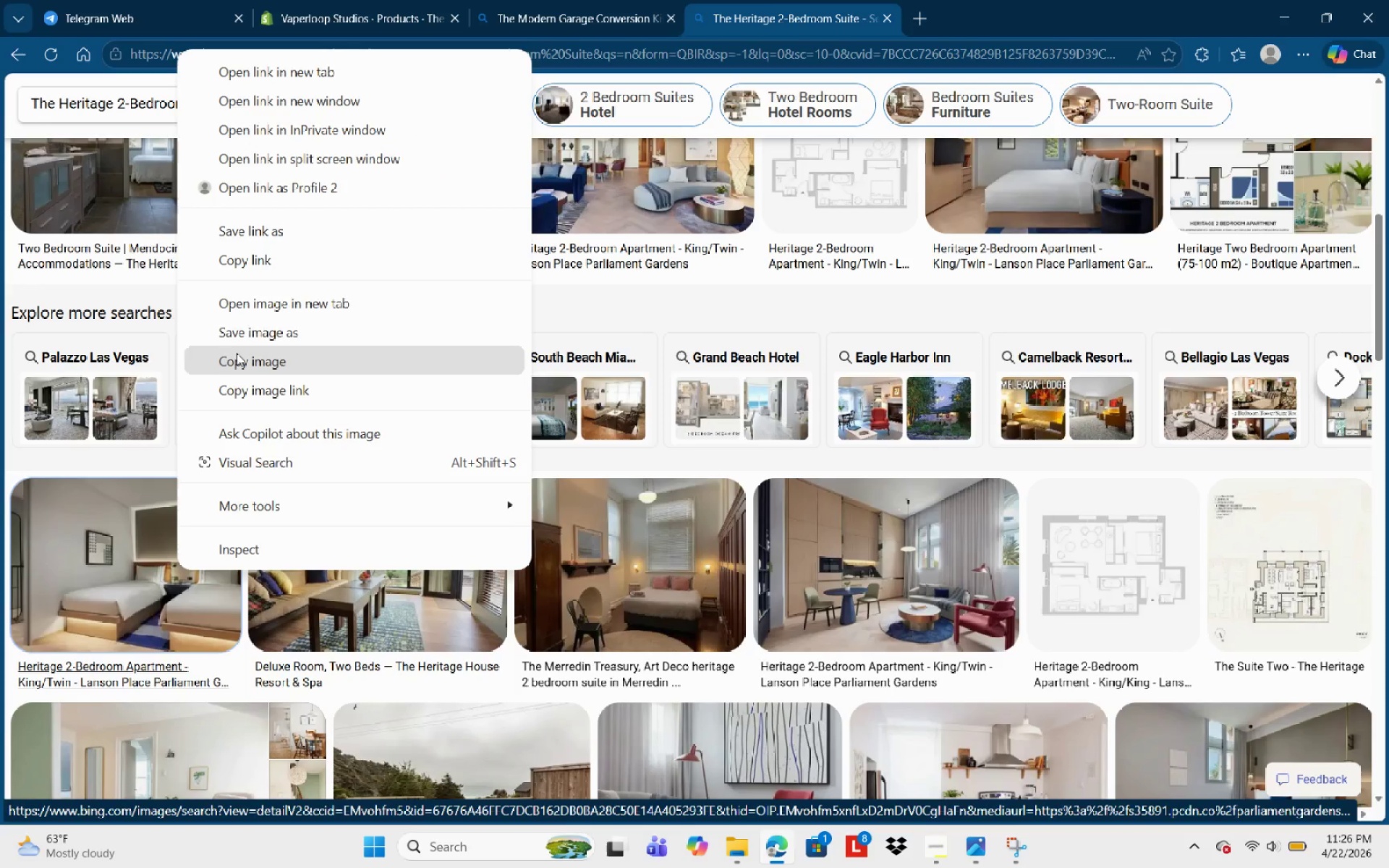 
left_click([244, 333])
 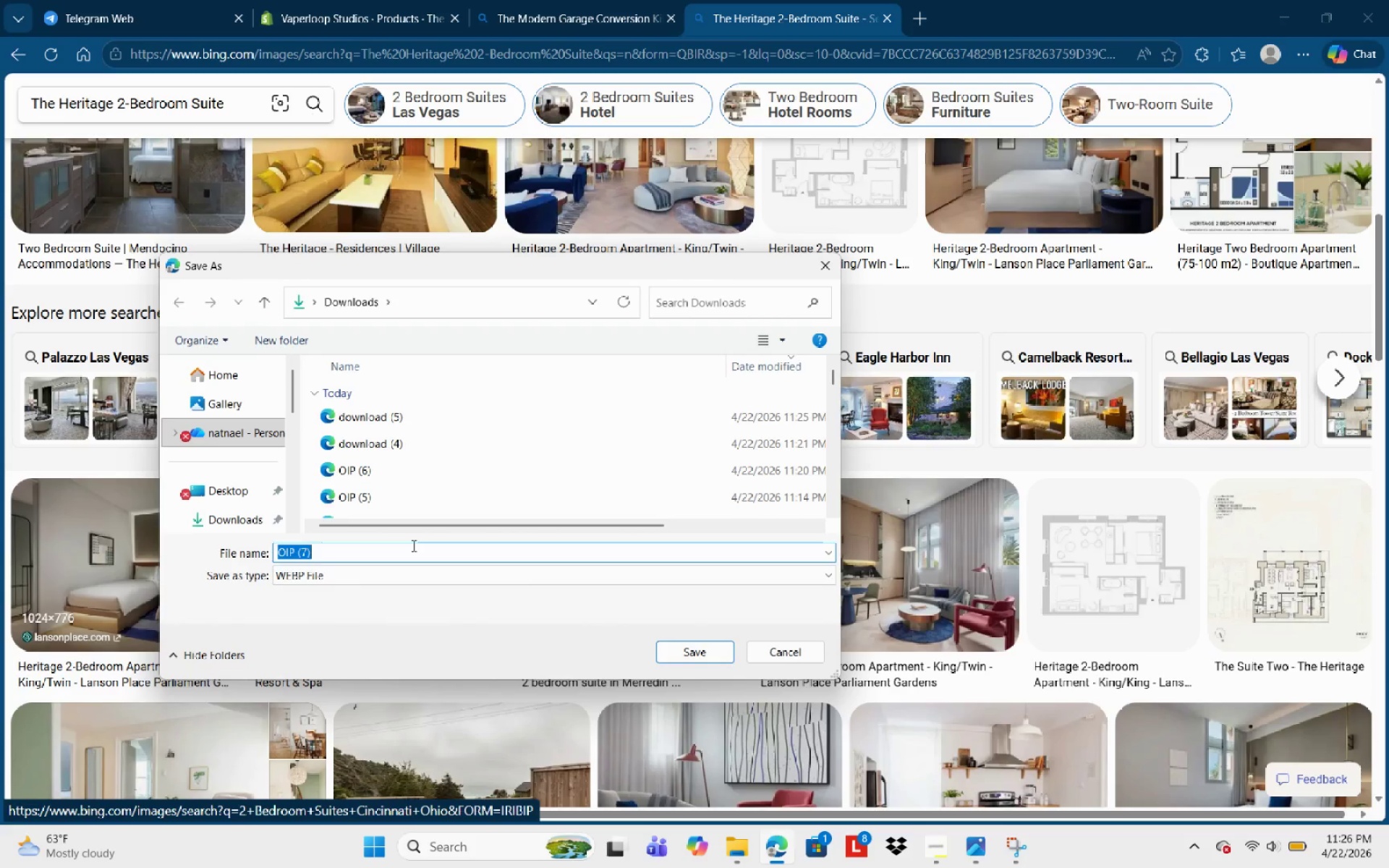 
left_click([698, 646])
 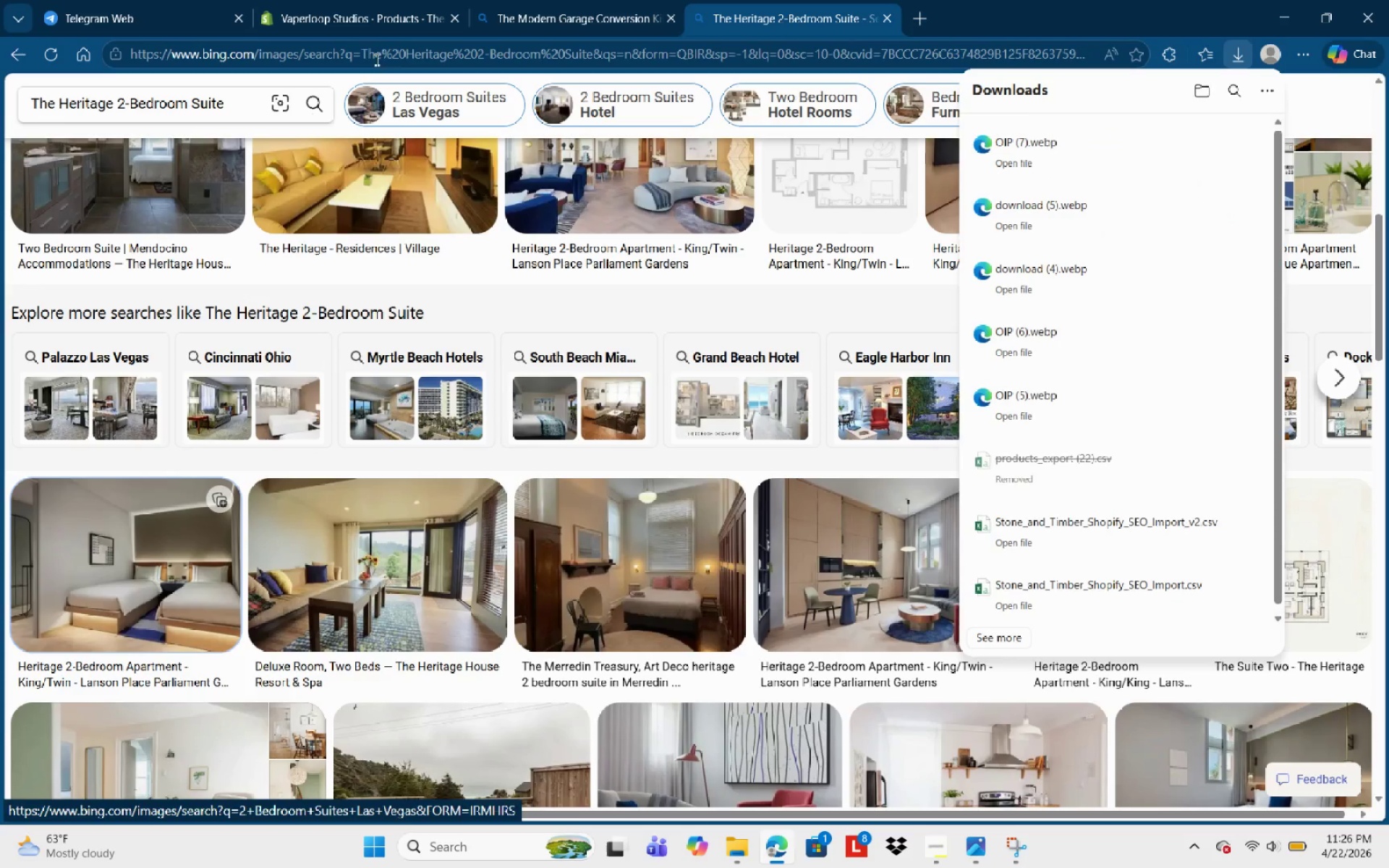 
left_click([364, 4])
 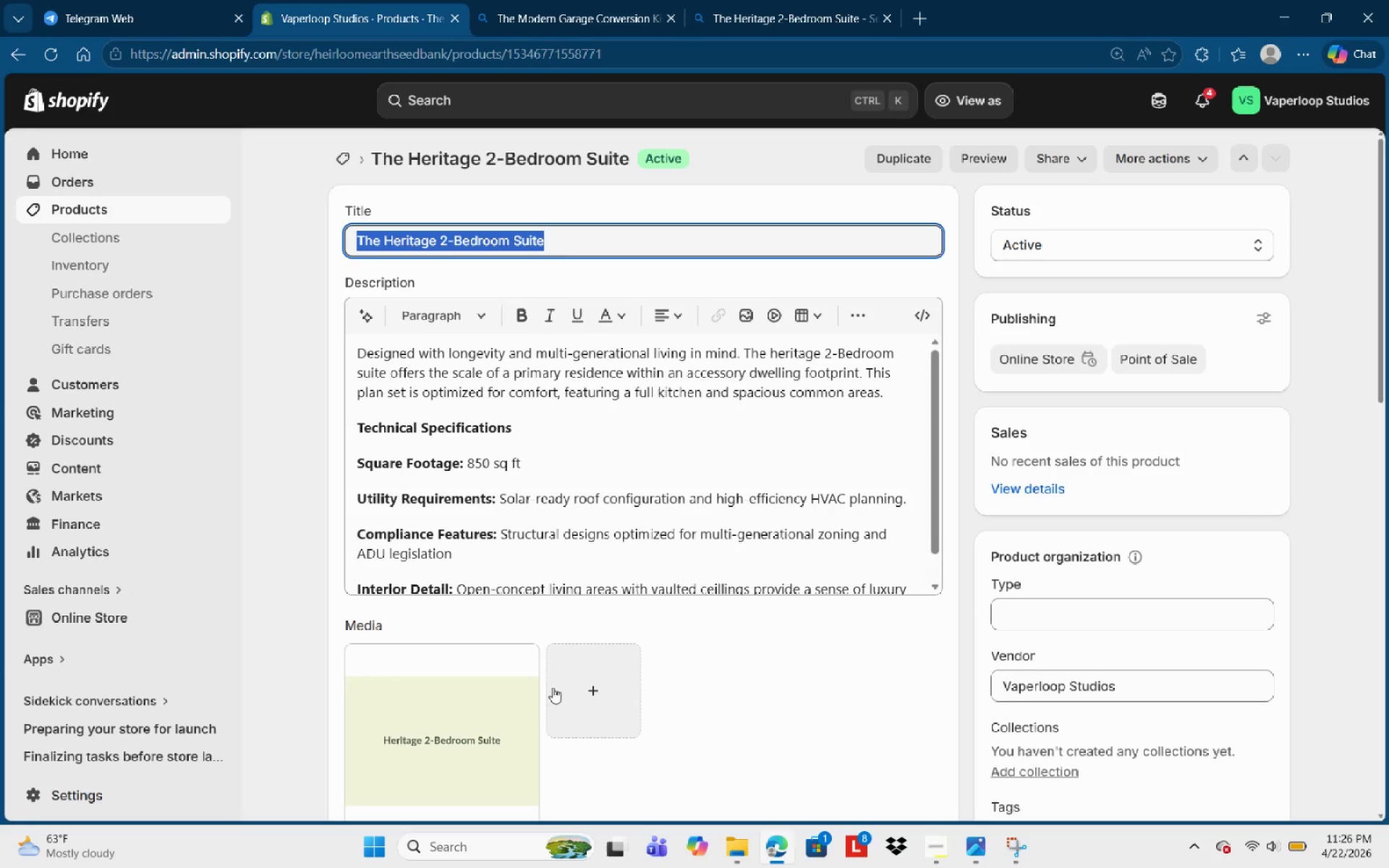 
left_click([637, 691])
 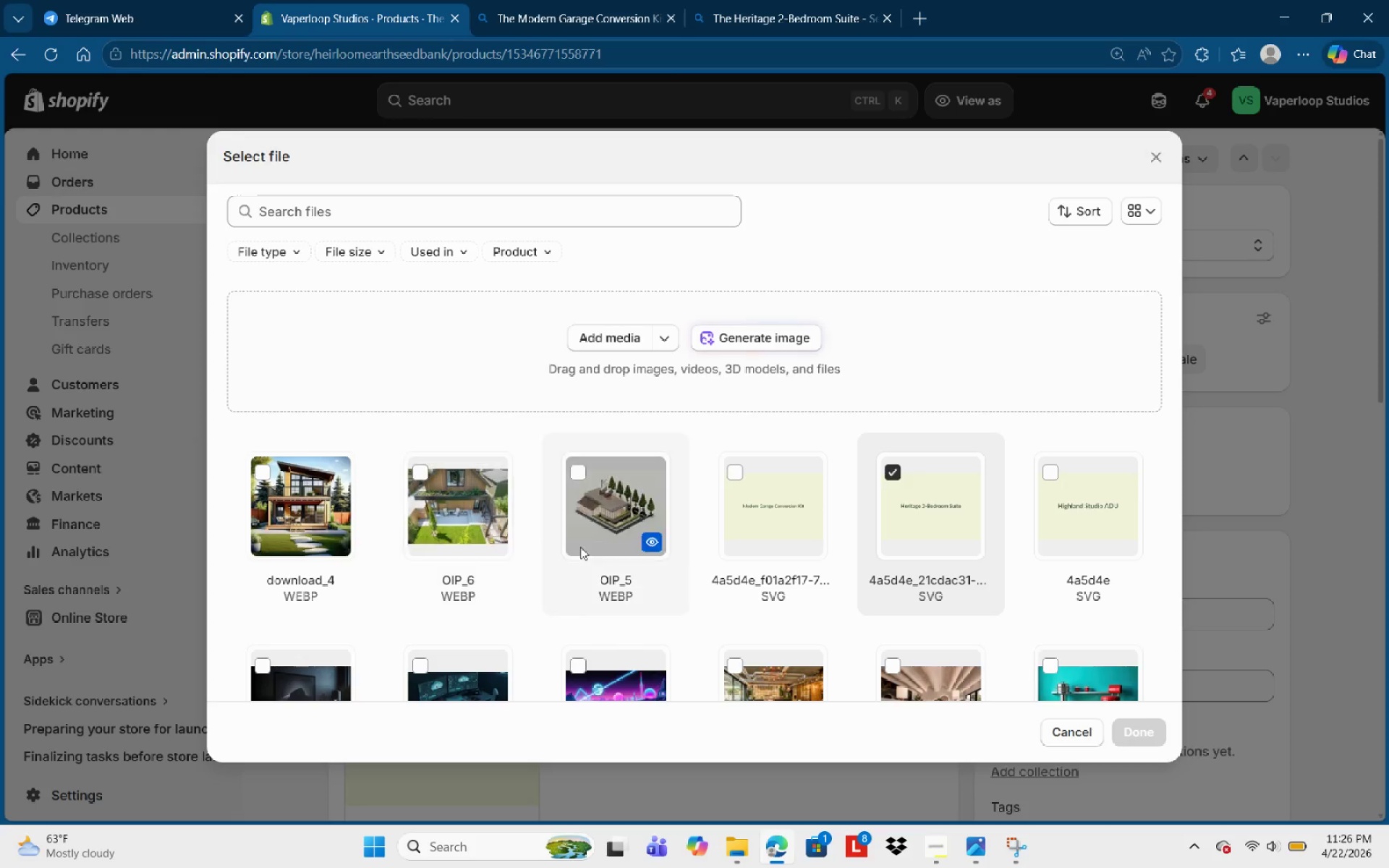 
left_click([946, 509])
 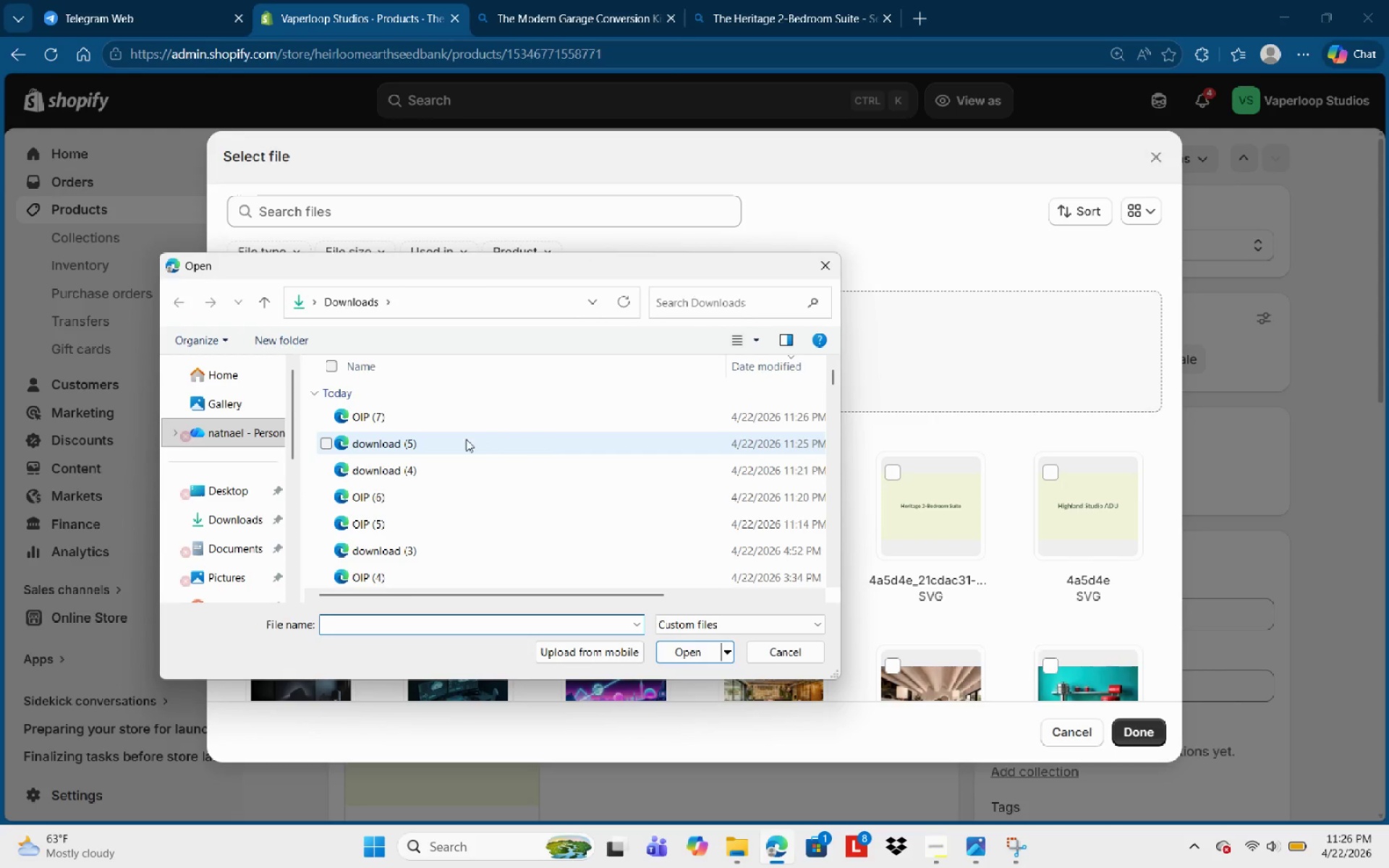 
left_click([449, 417])
 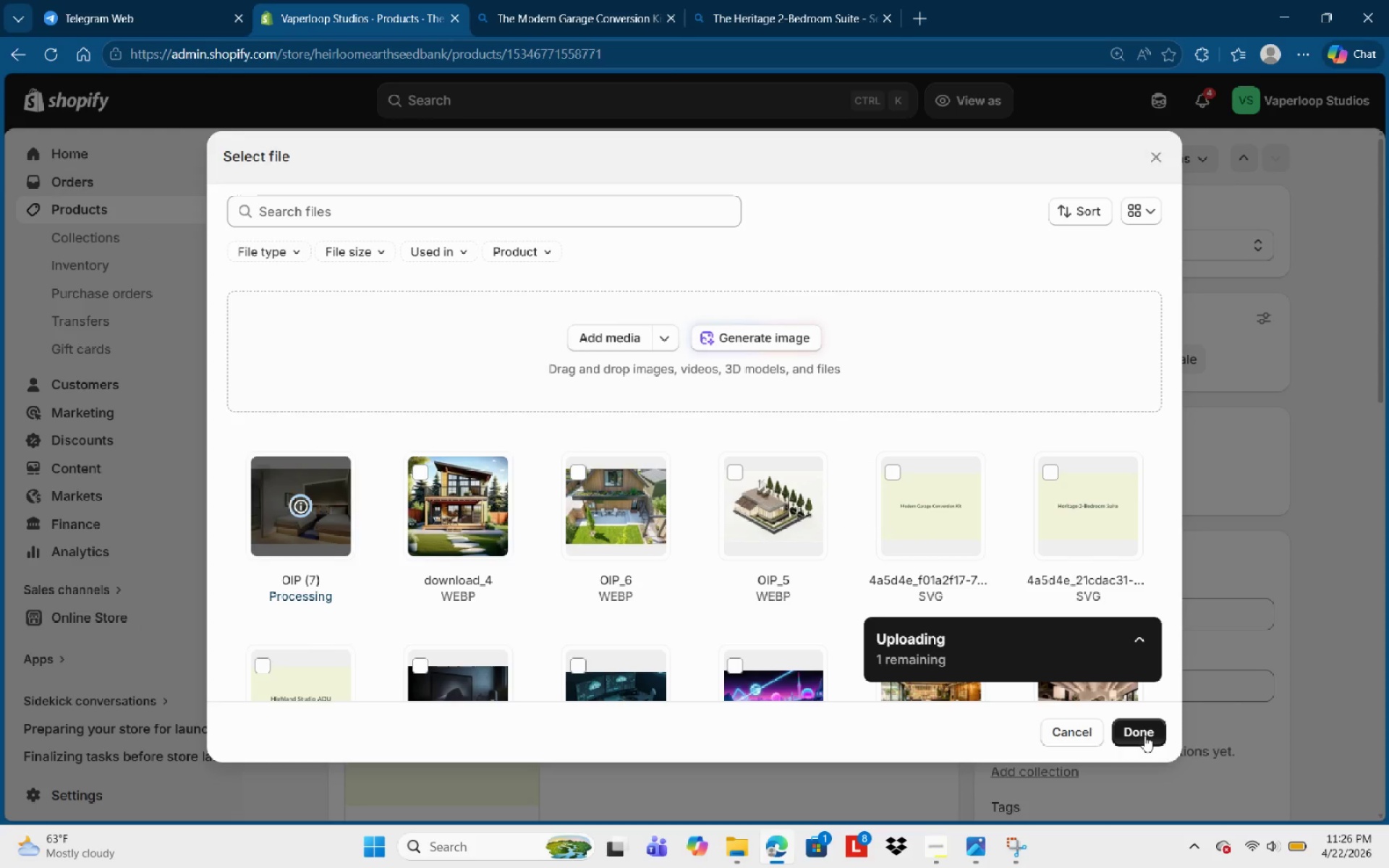 
wait(6.0)
 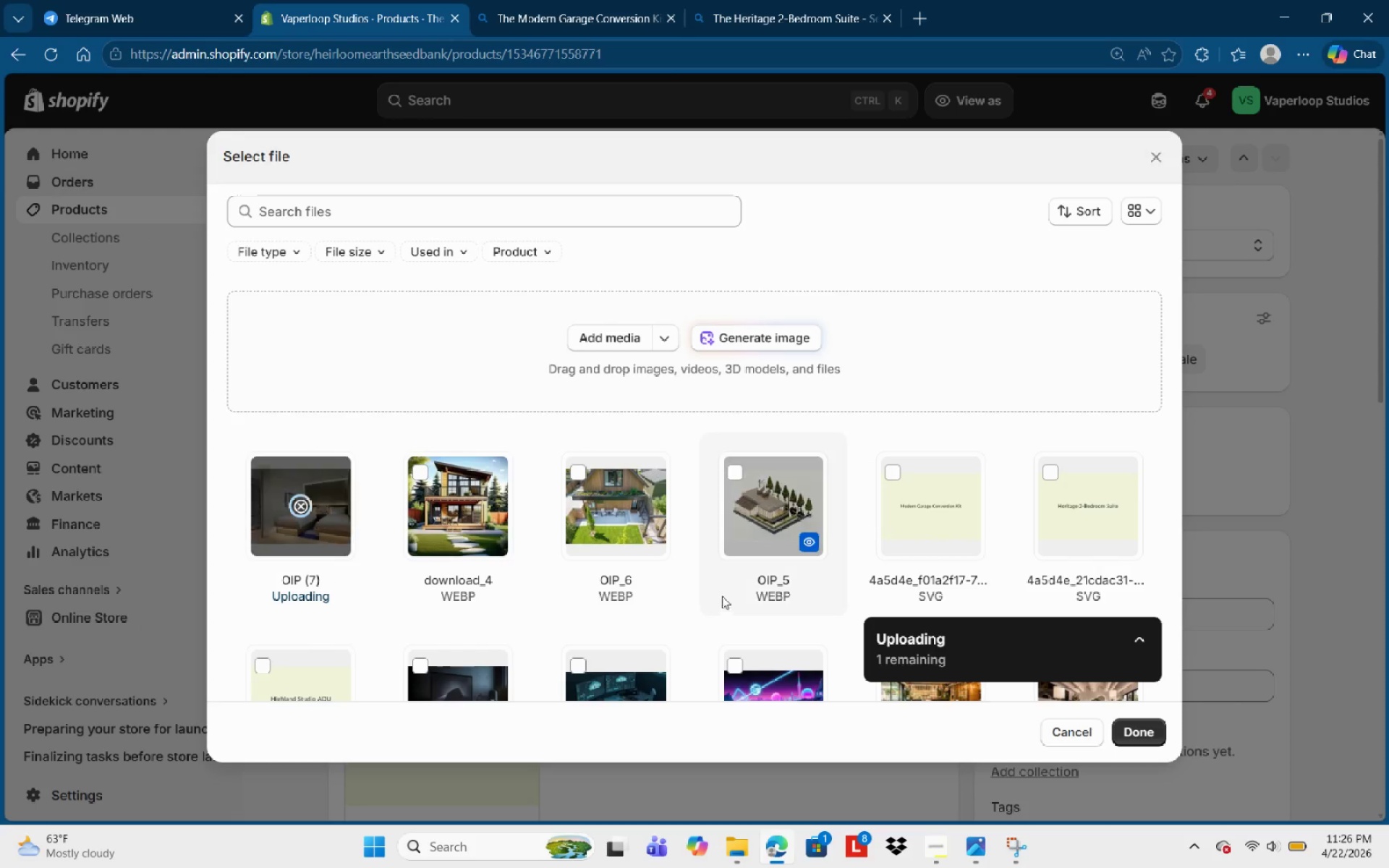 
left_click([1144, 735])
 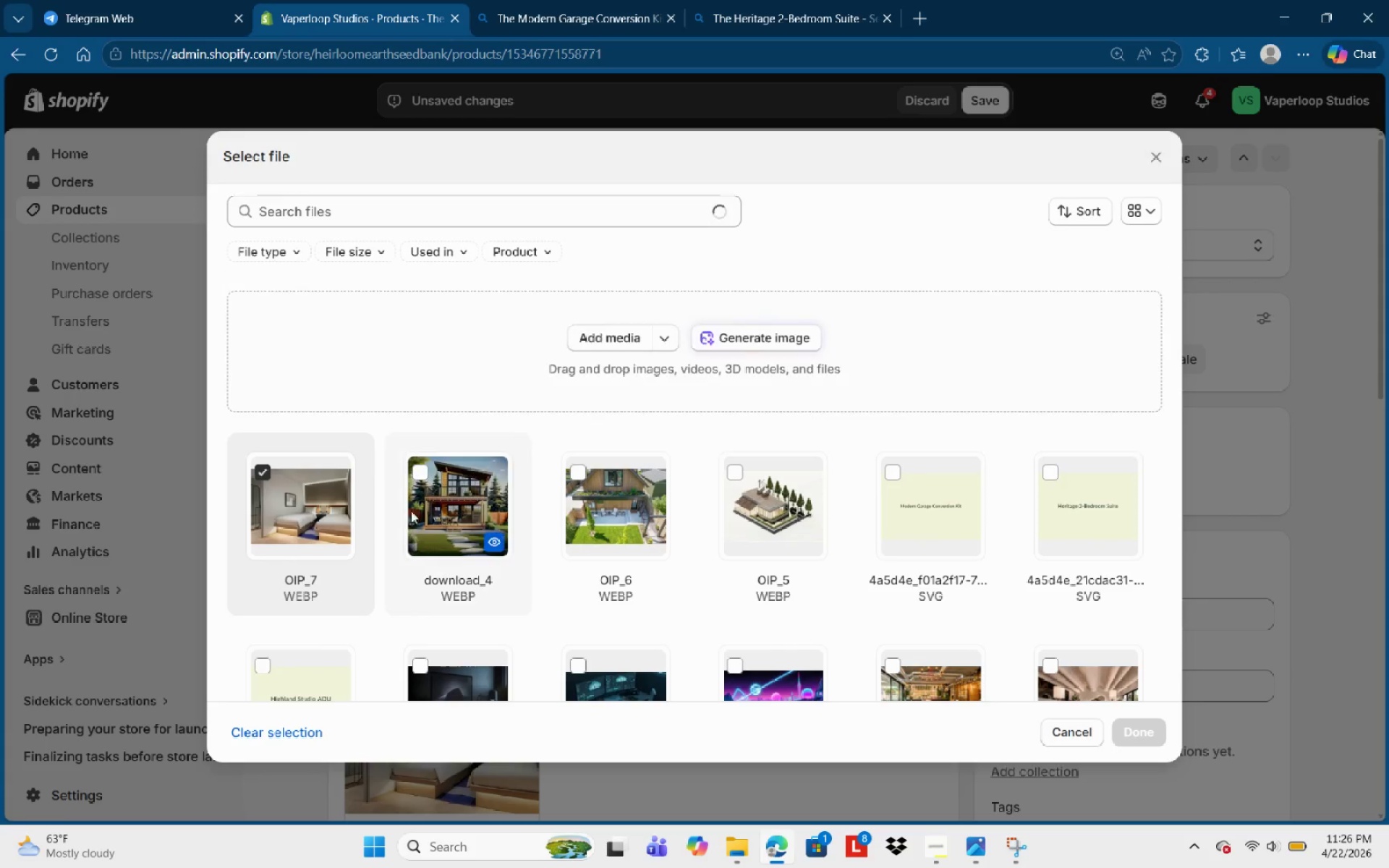 
left_click([599, 344])
 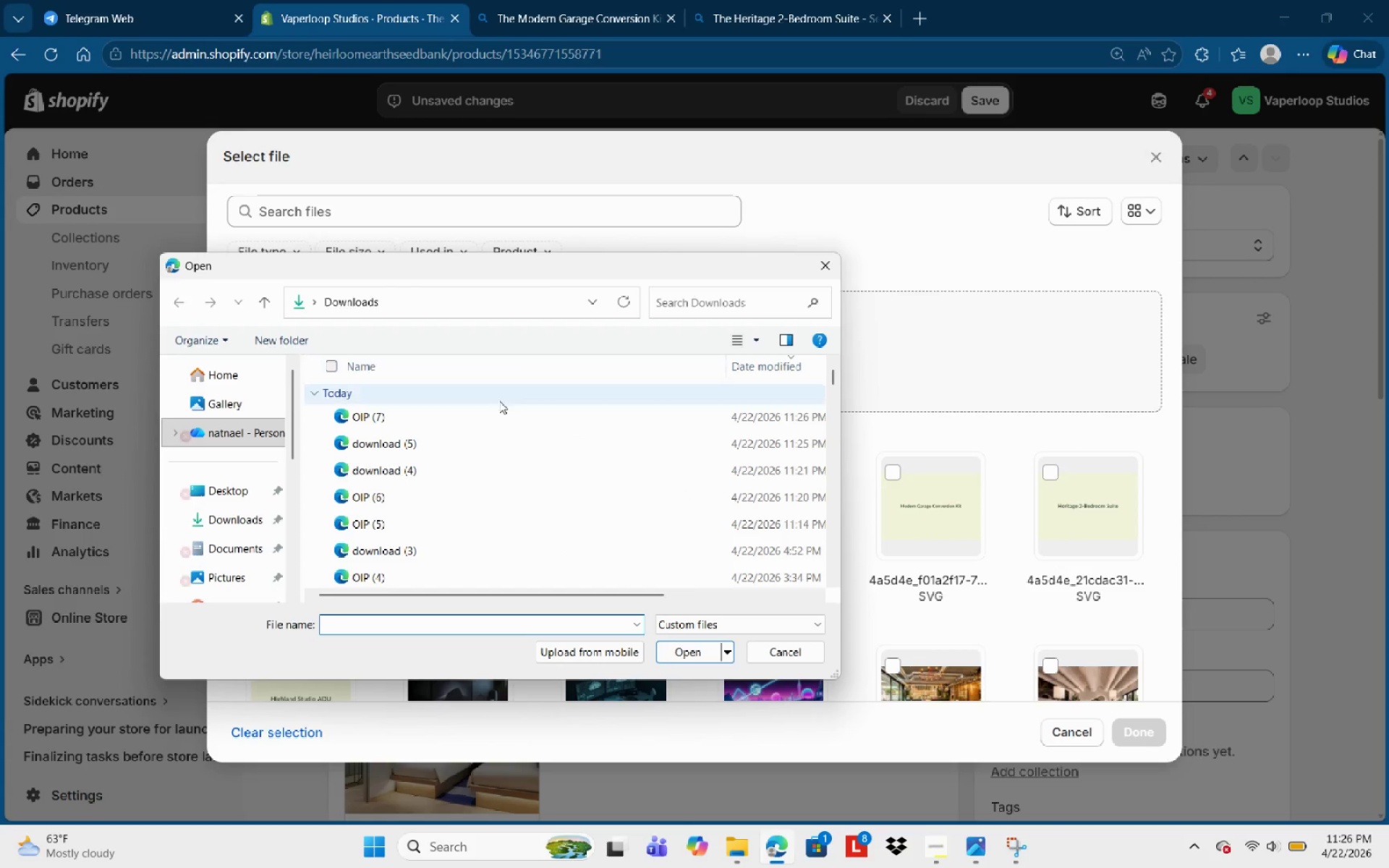 
left_click([428, 450])
 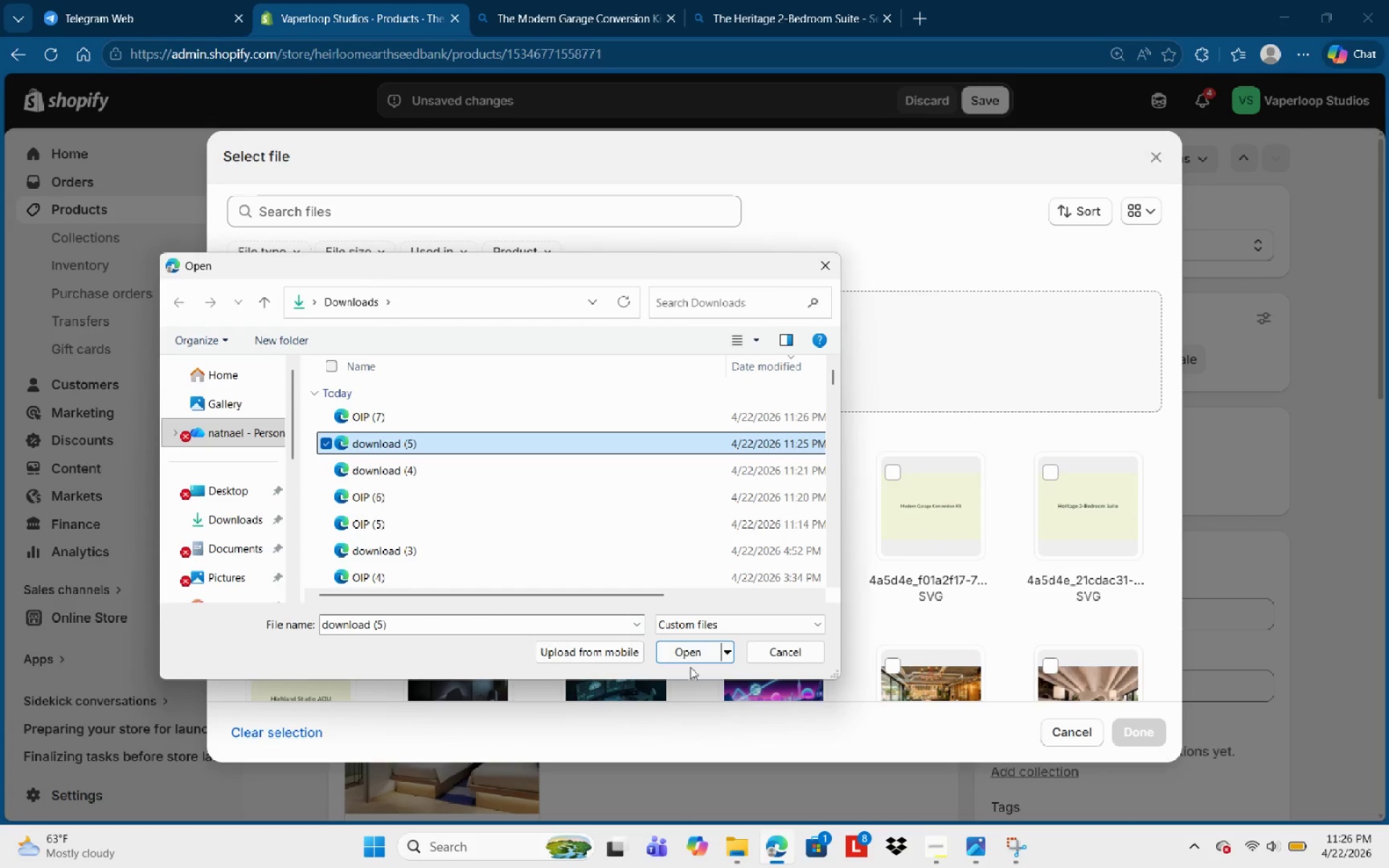 
left_click([683, 648])
 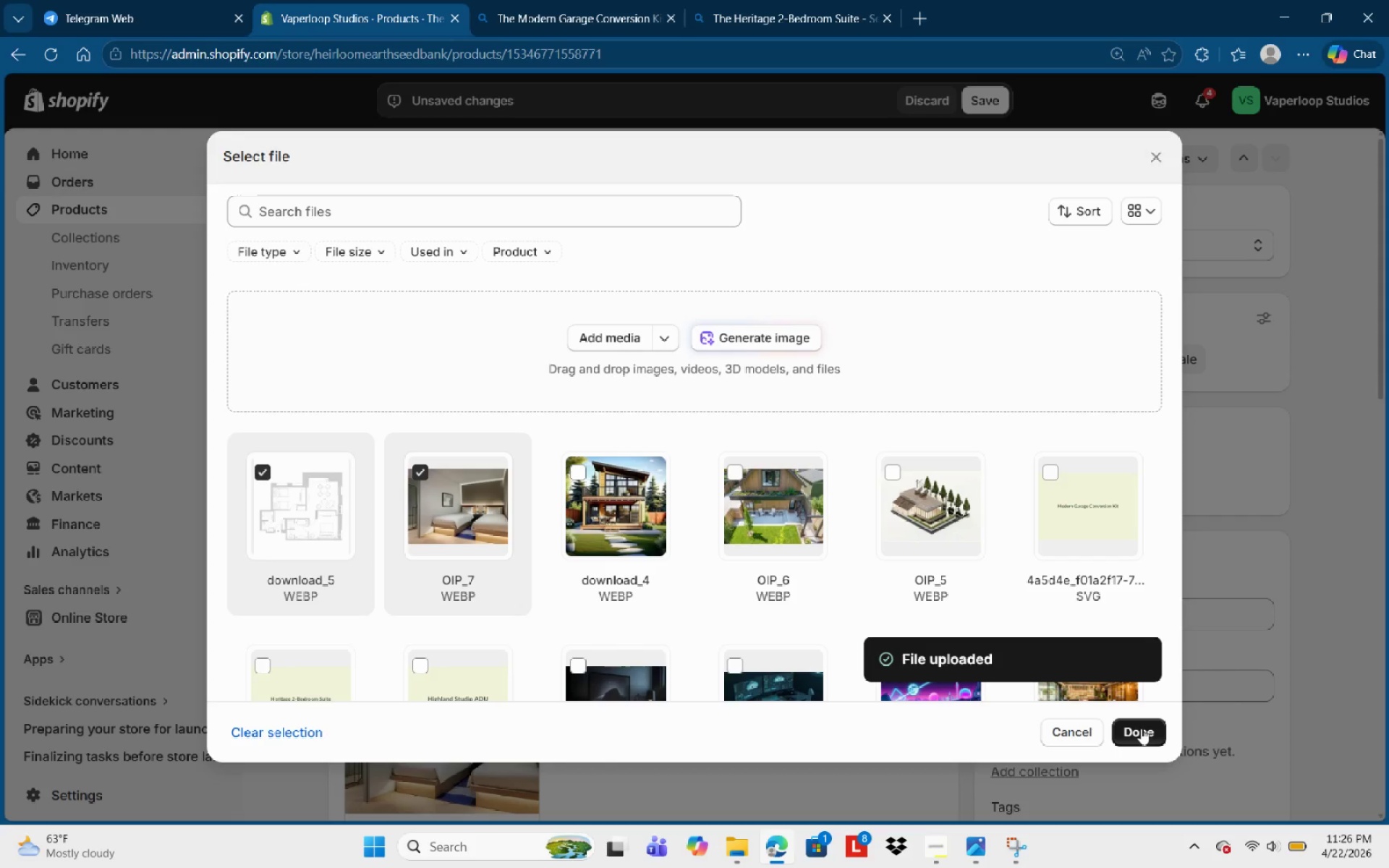 
wait(6.75)
 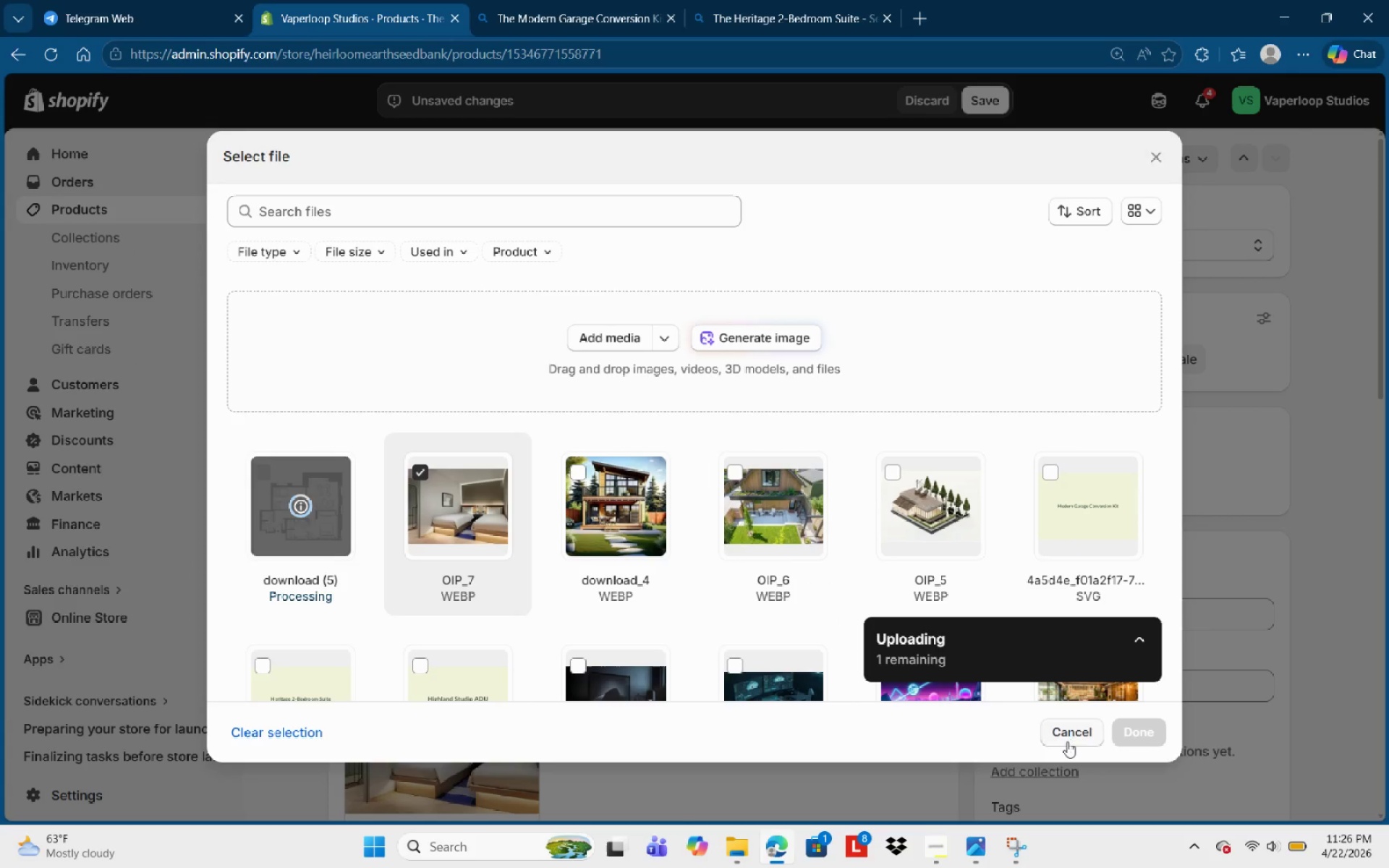 
scroll: coordinate [859, 599], scroll_direction: down, amount: 2.0
 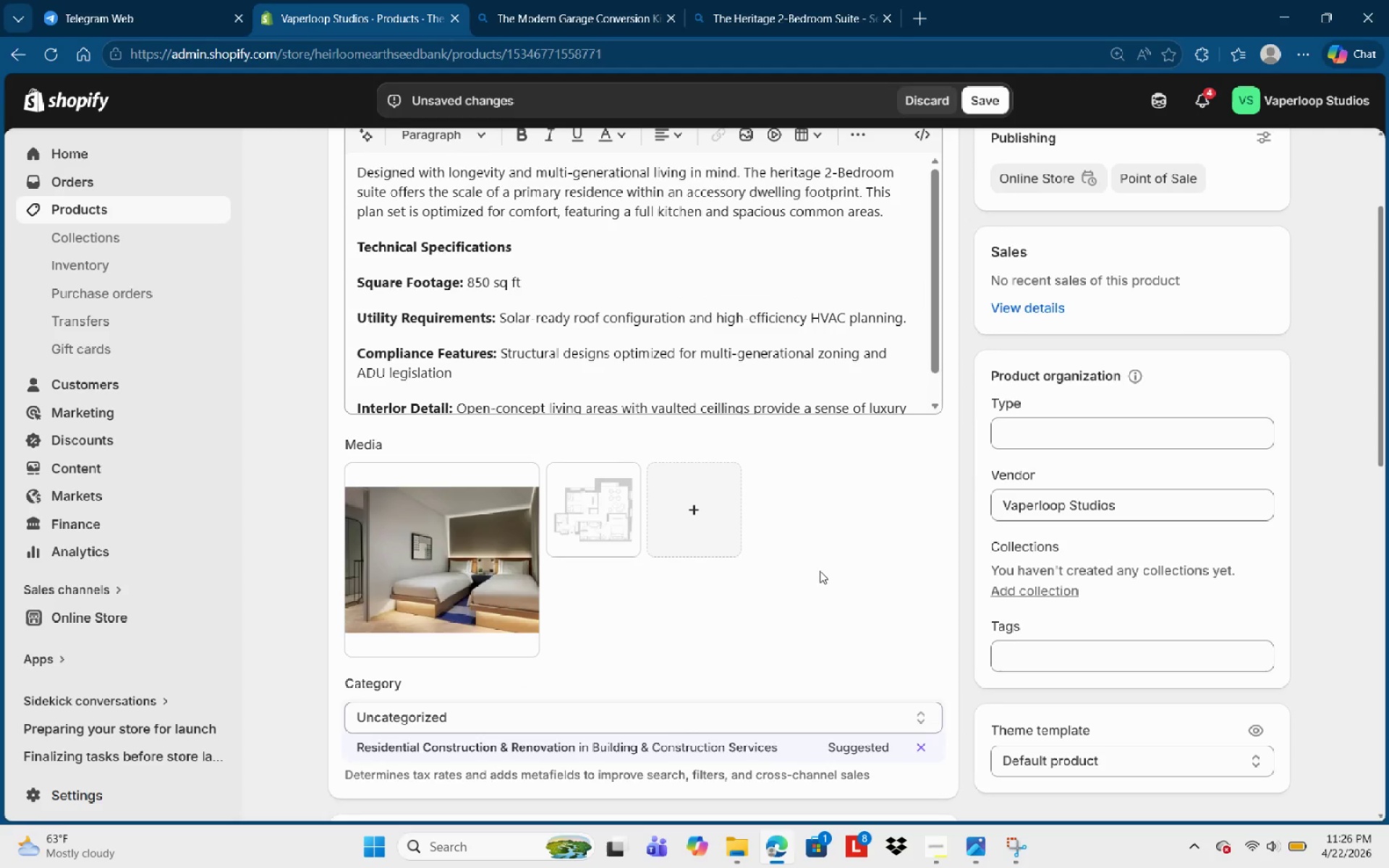 
hold_key(key=ControlLeft, duration=0.94)
scroll: coordinate [820, 571], scroll_direction: up, amount: 3.0
 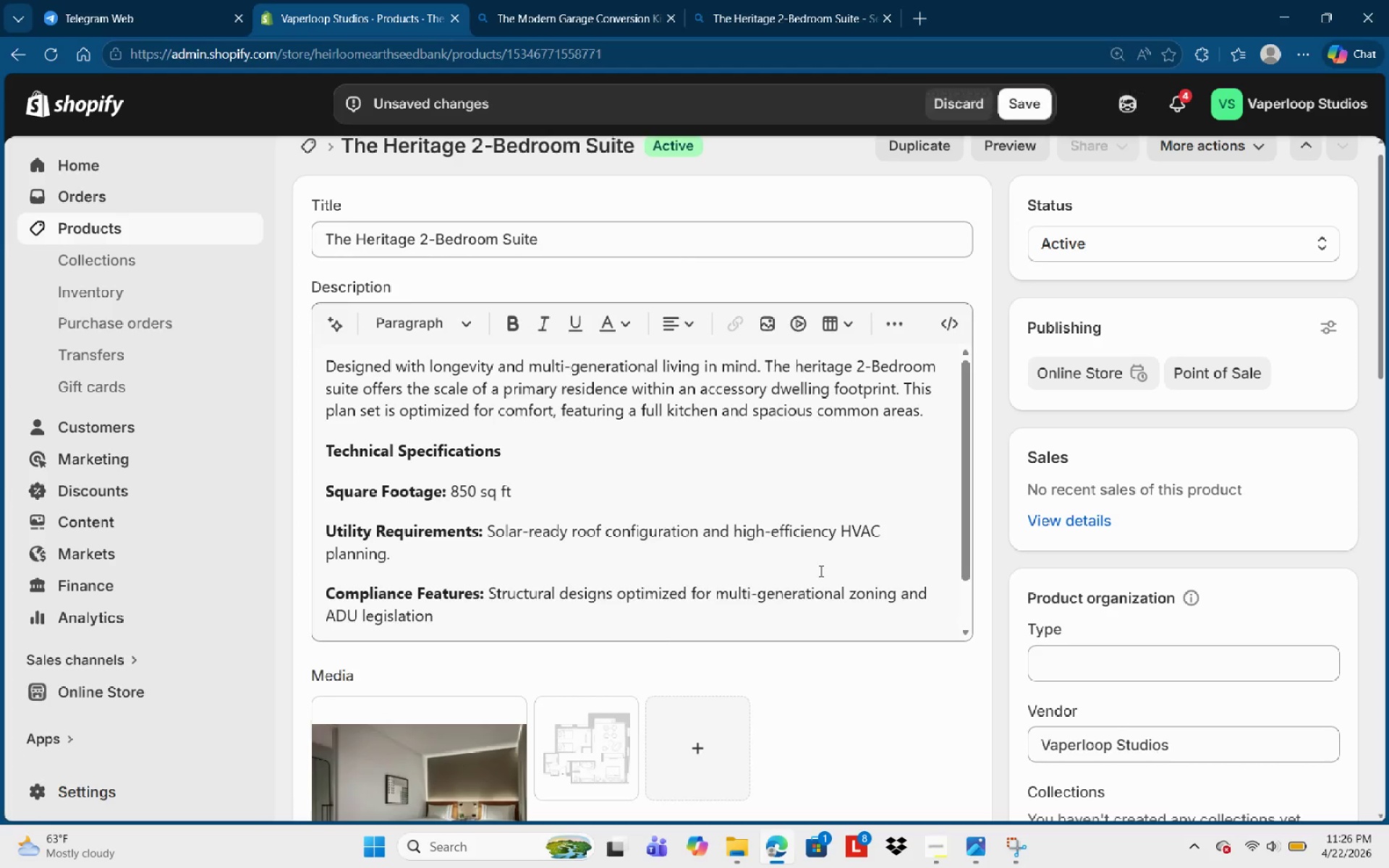 
hold_key(key=ControlLeft, duration=0.55)
scroll: coordinate [820, 571], scroll_direction: down, amount: 2.0
 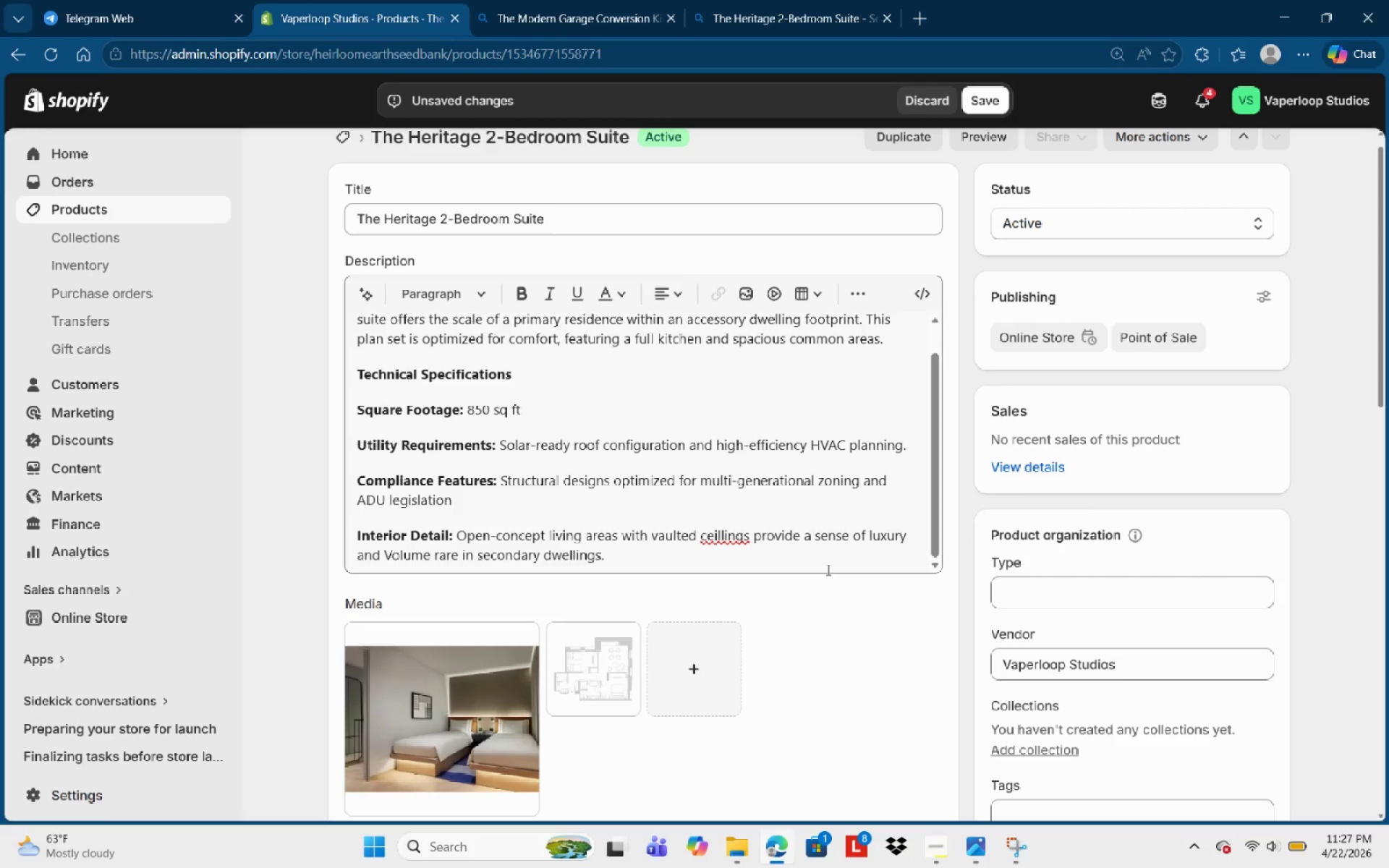 
wait(49.88)
 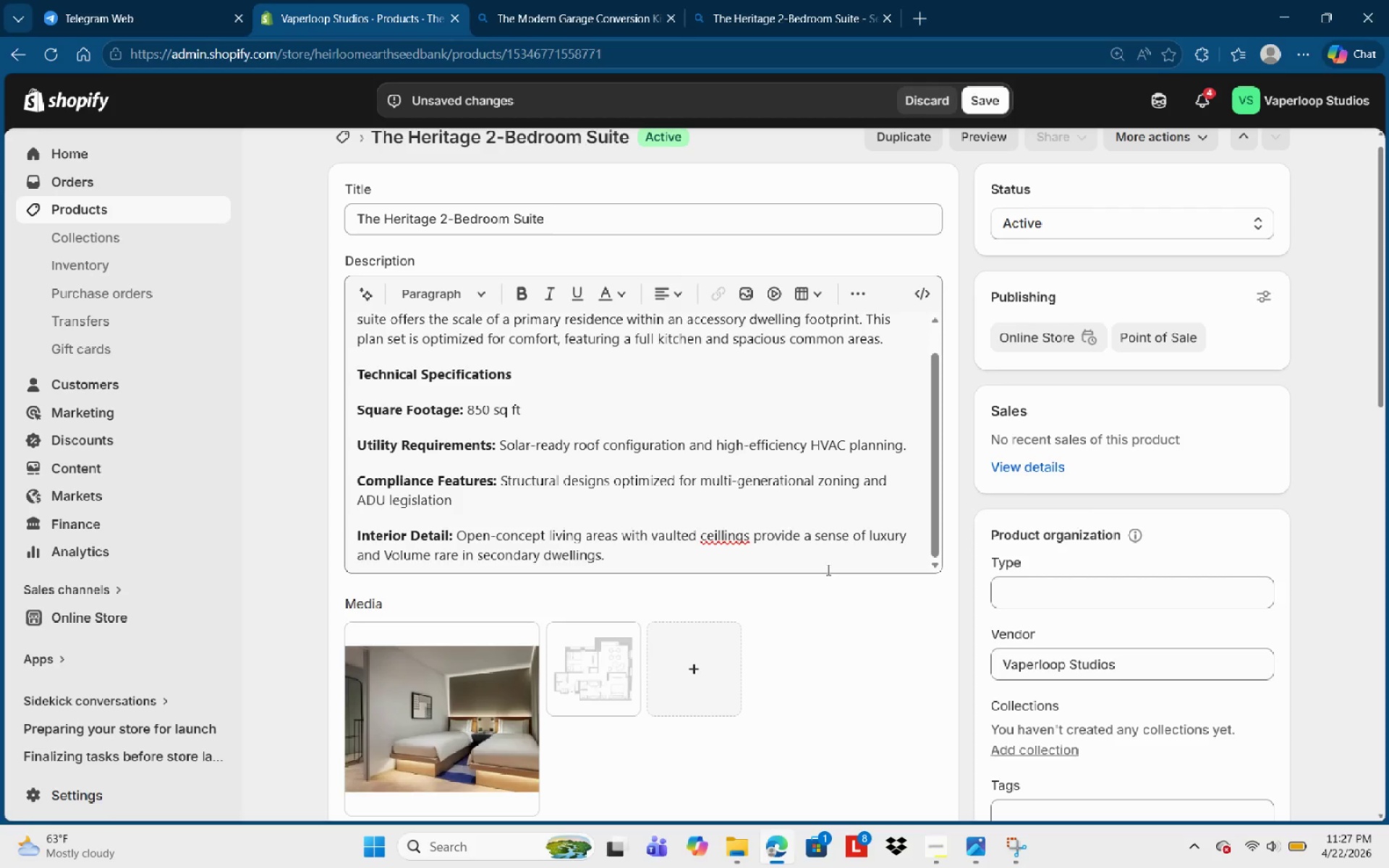 
left_click([483, 720])
 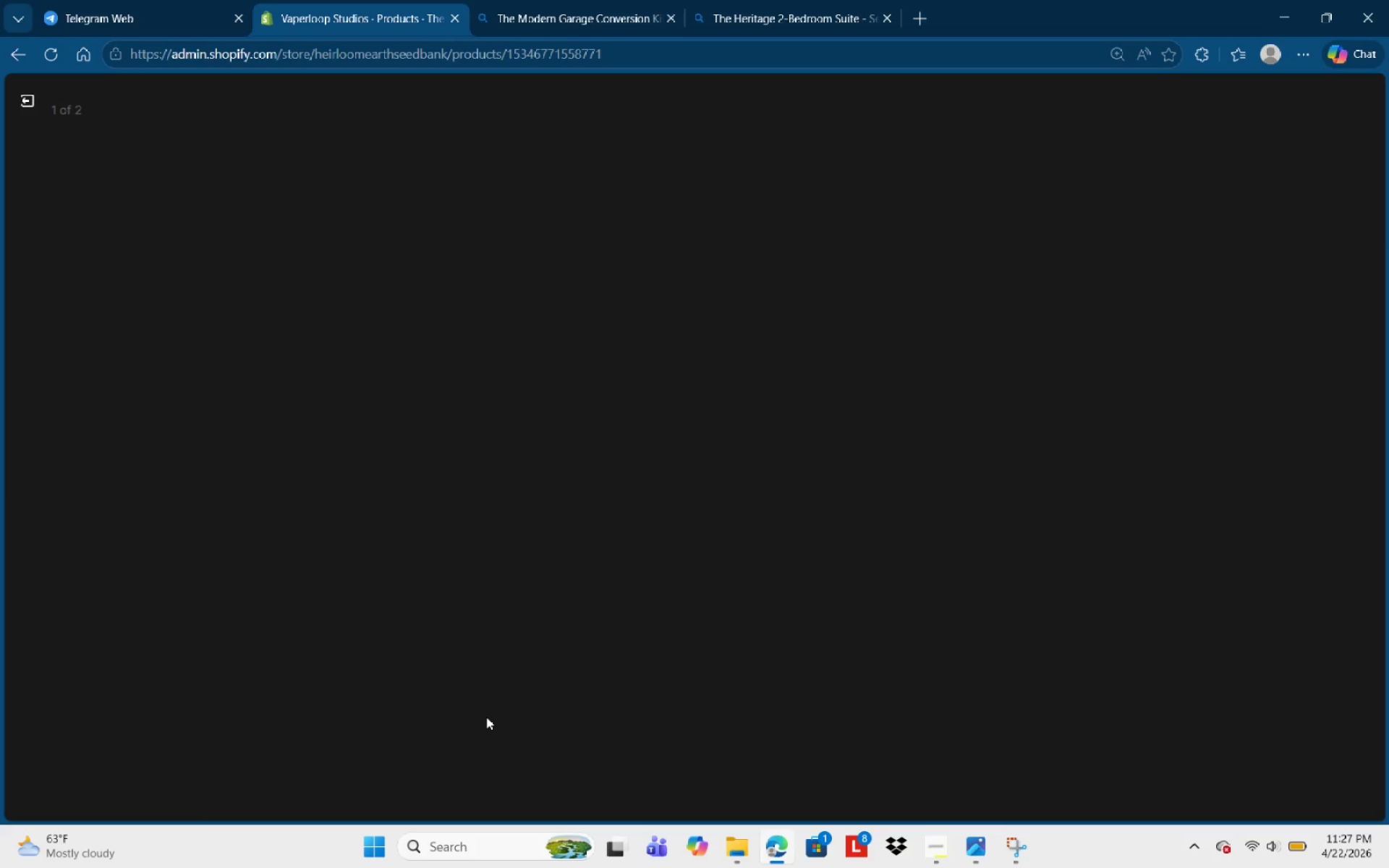 
hold_key(key=ShiftLeft, duration=0.33)
 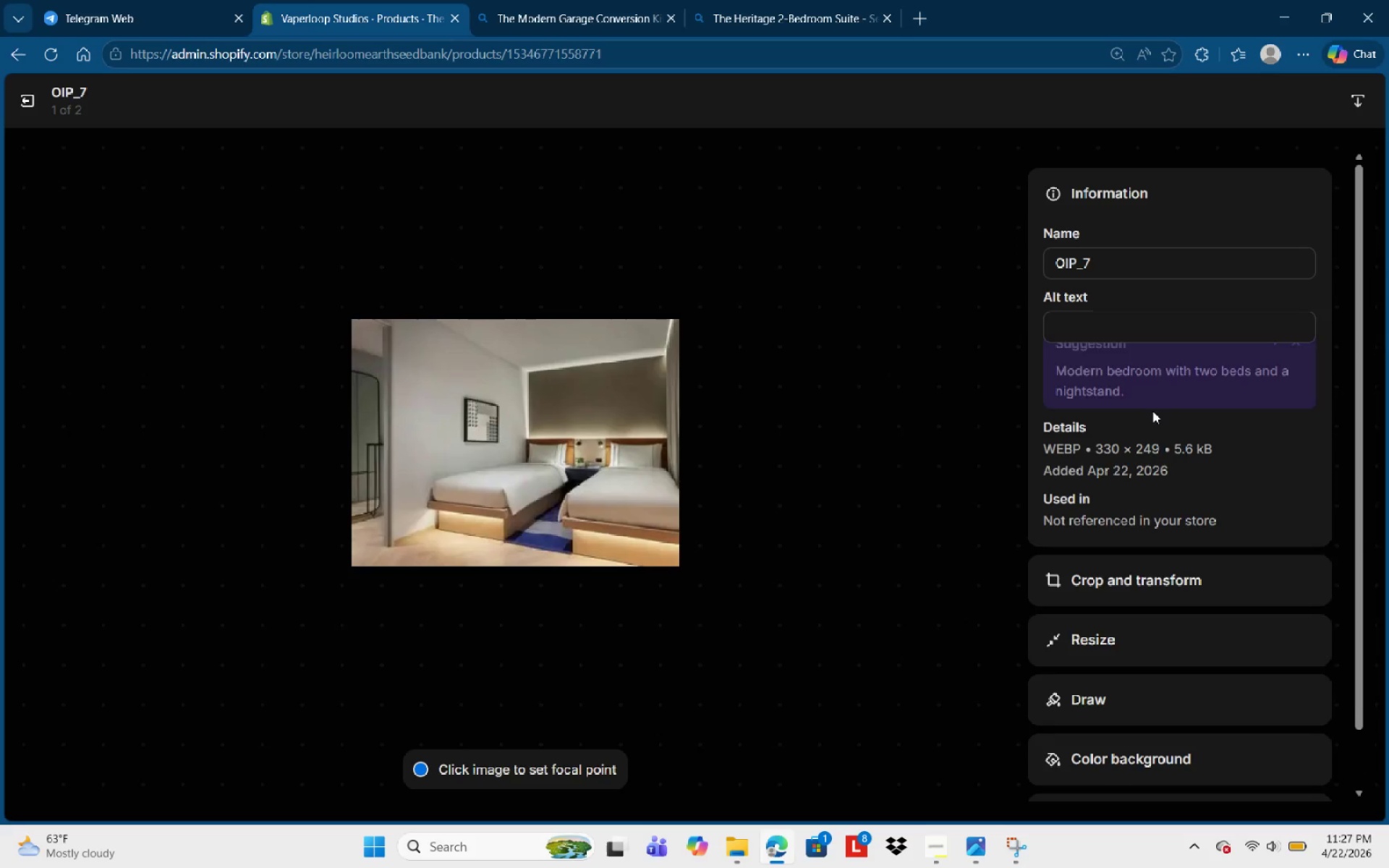 
left_click([1158, 329])
 